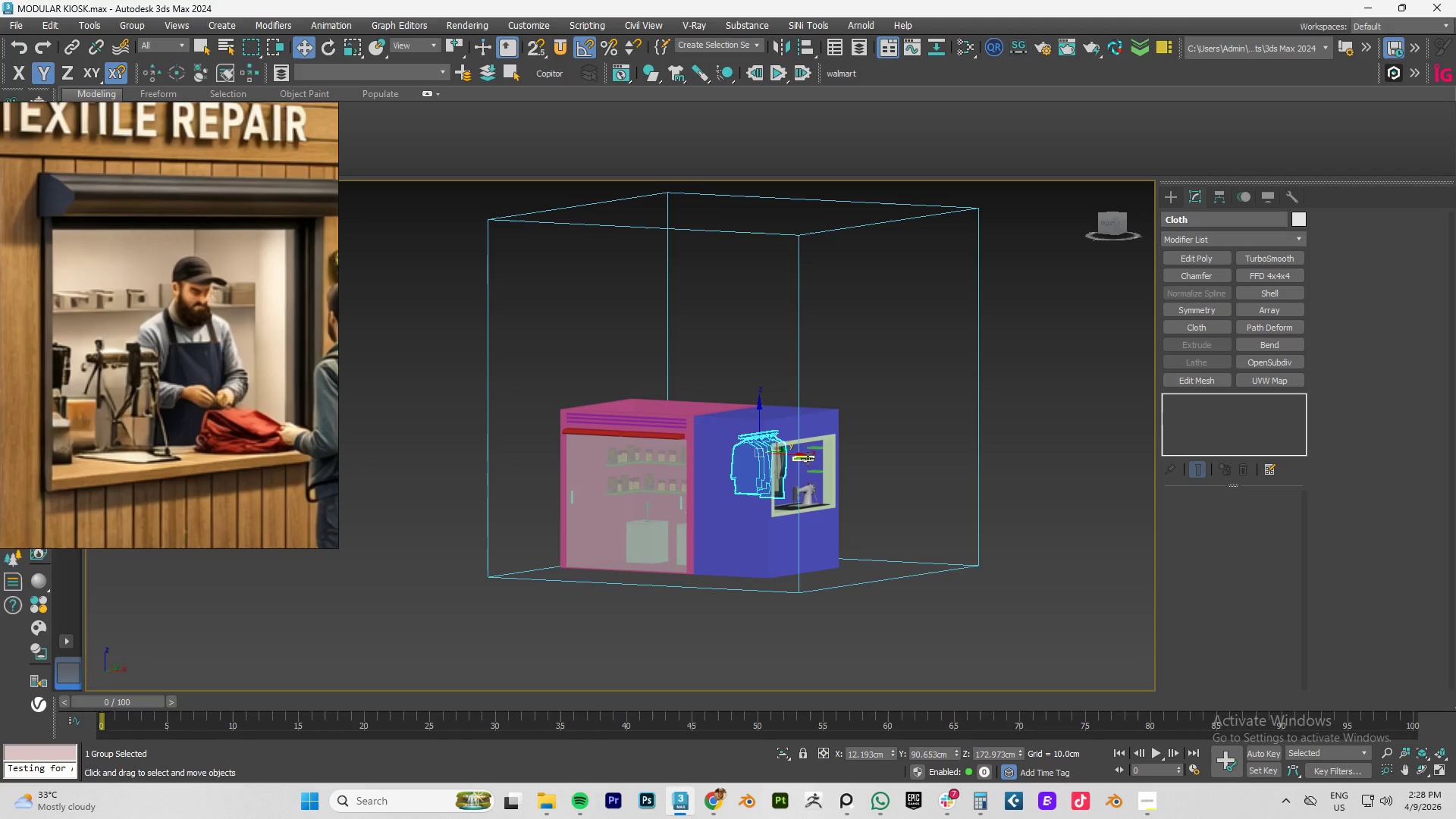 
left_click([910, 423])
 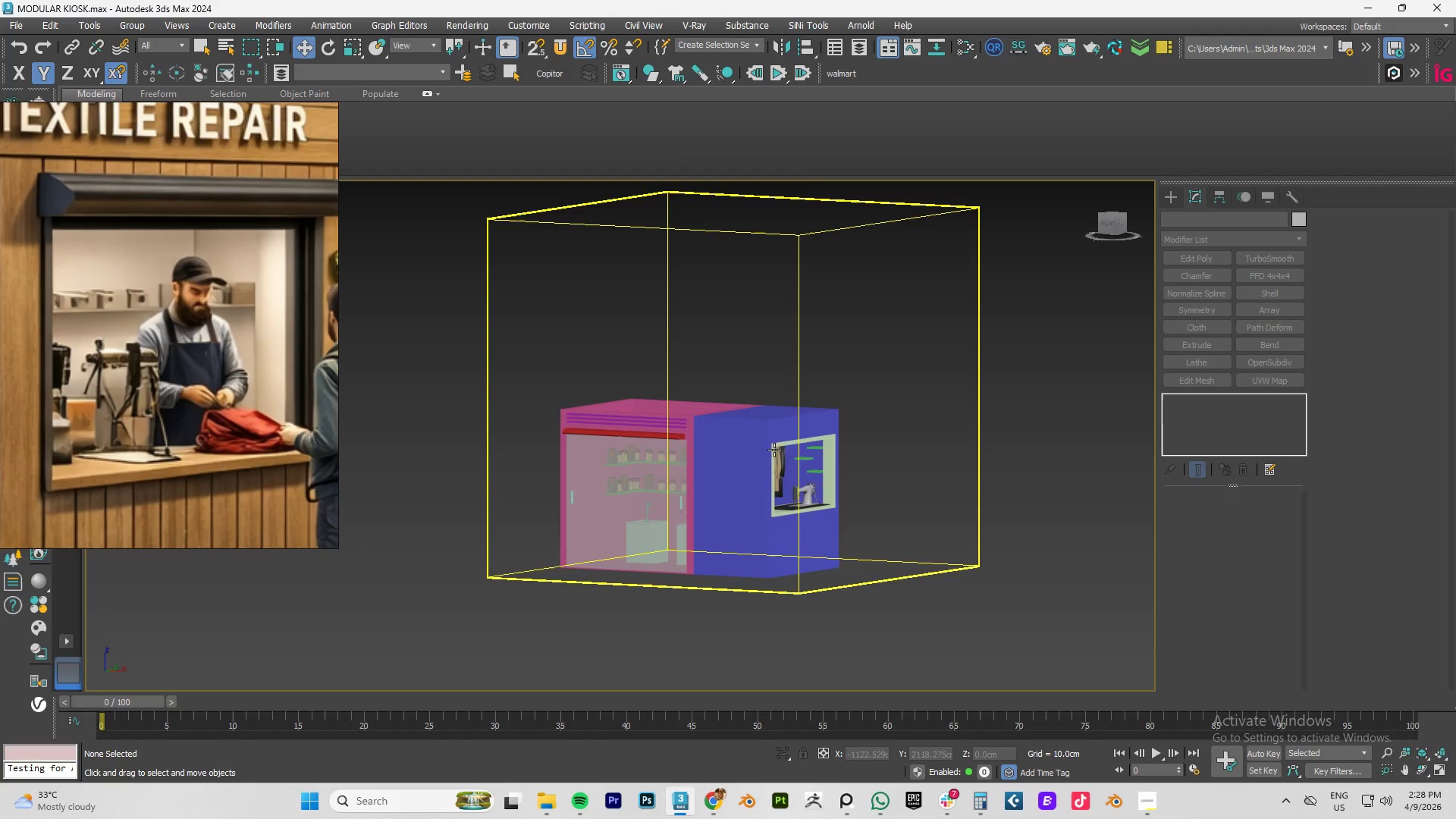 
scroll: coordinate [774, 450], scroll_direction: up, amount: 2.0
 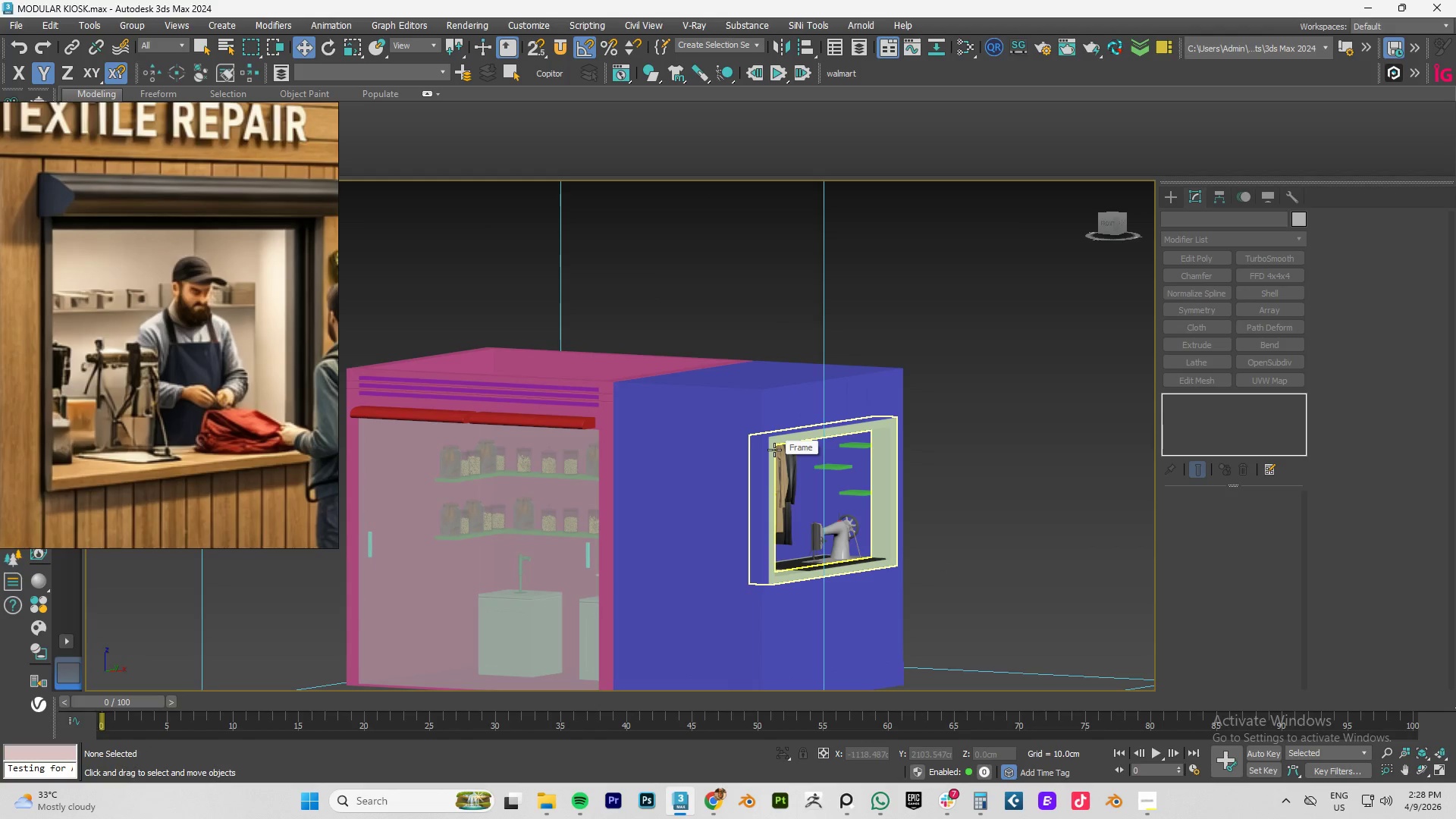 
key(F4)
 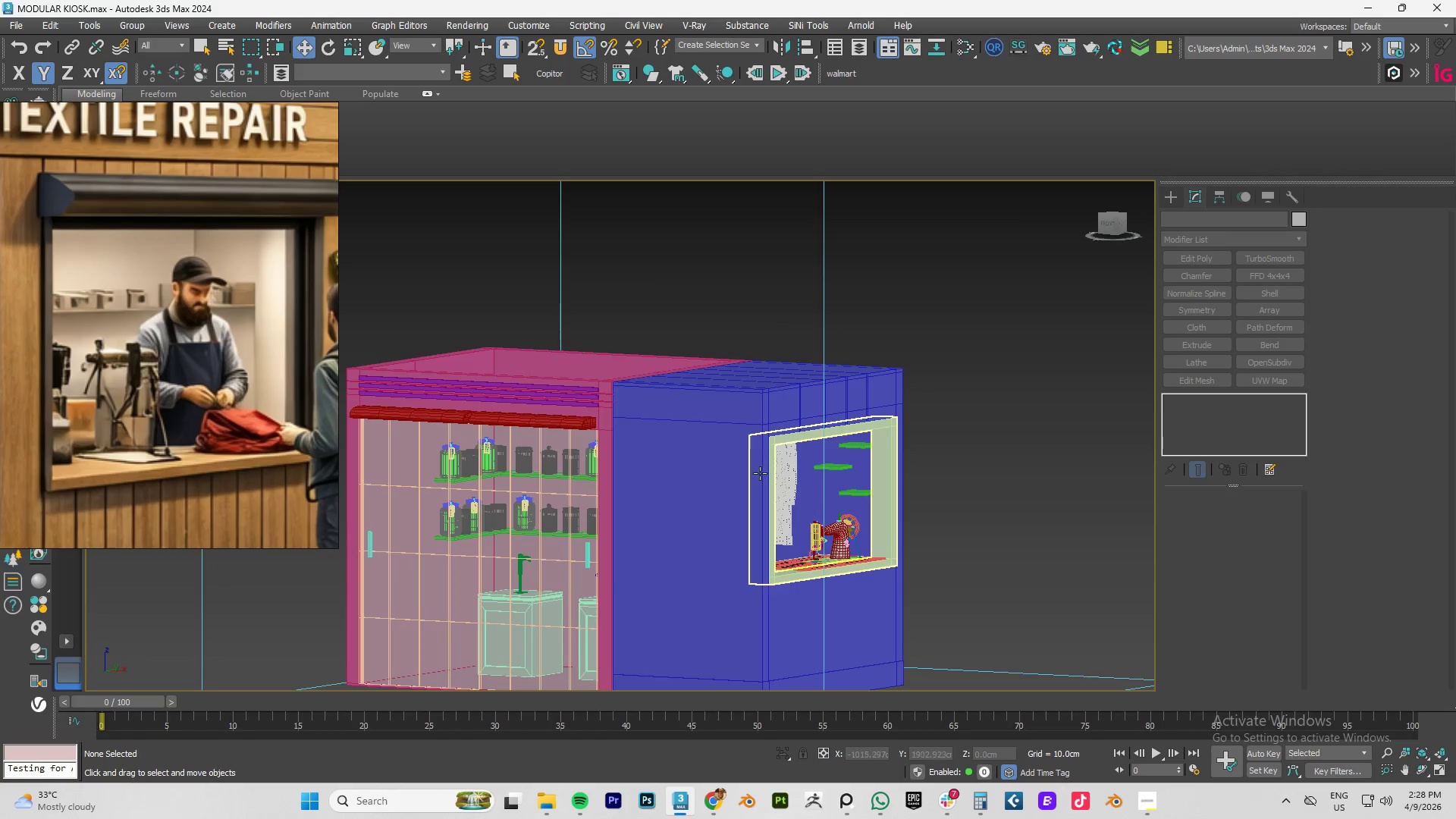 
hold_key(key=AltLeft, duration=0.62)
 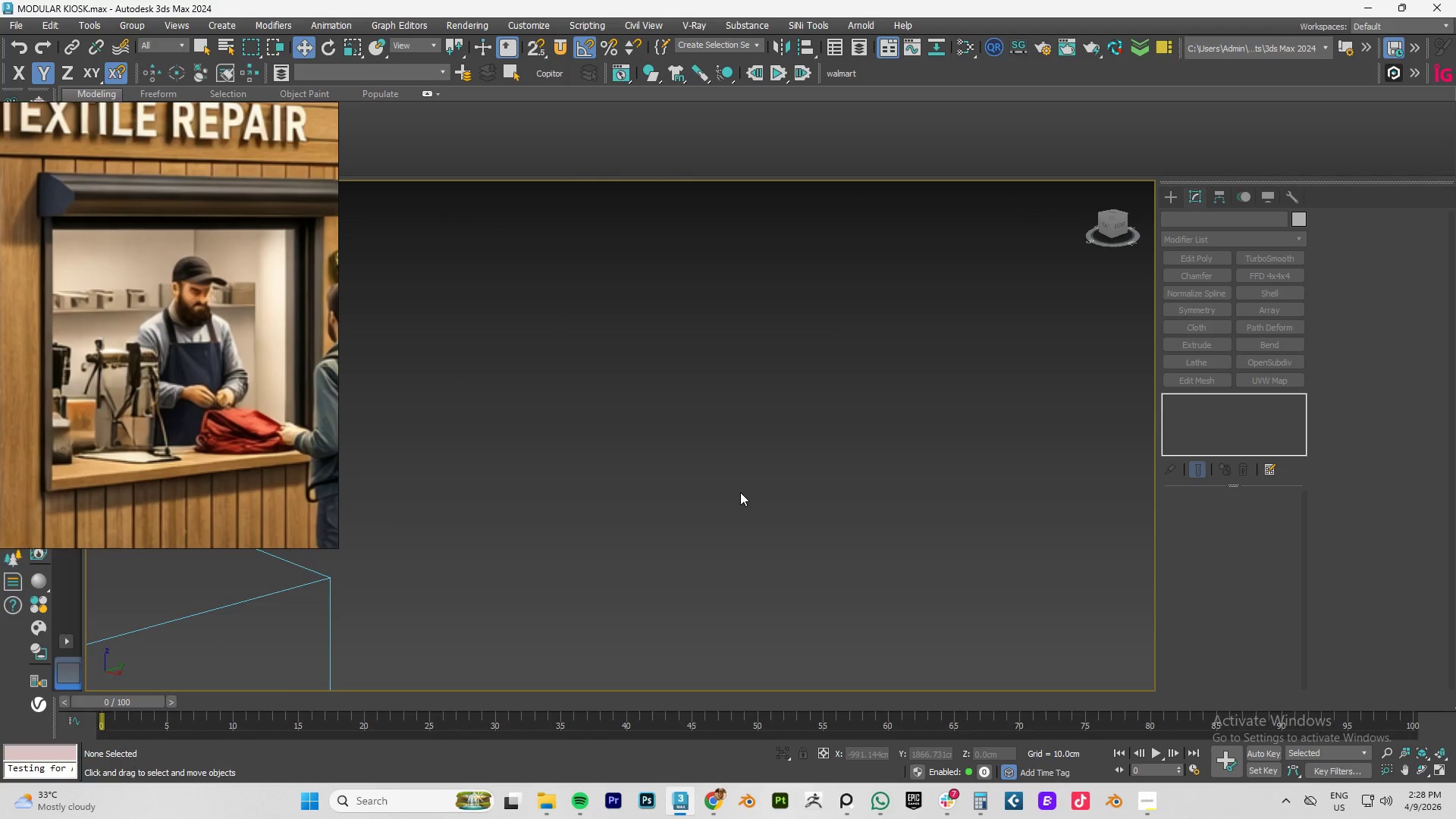 
key(S)
 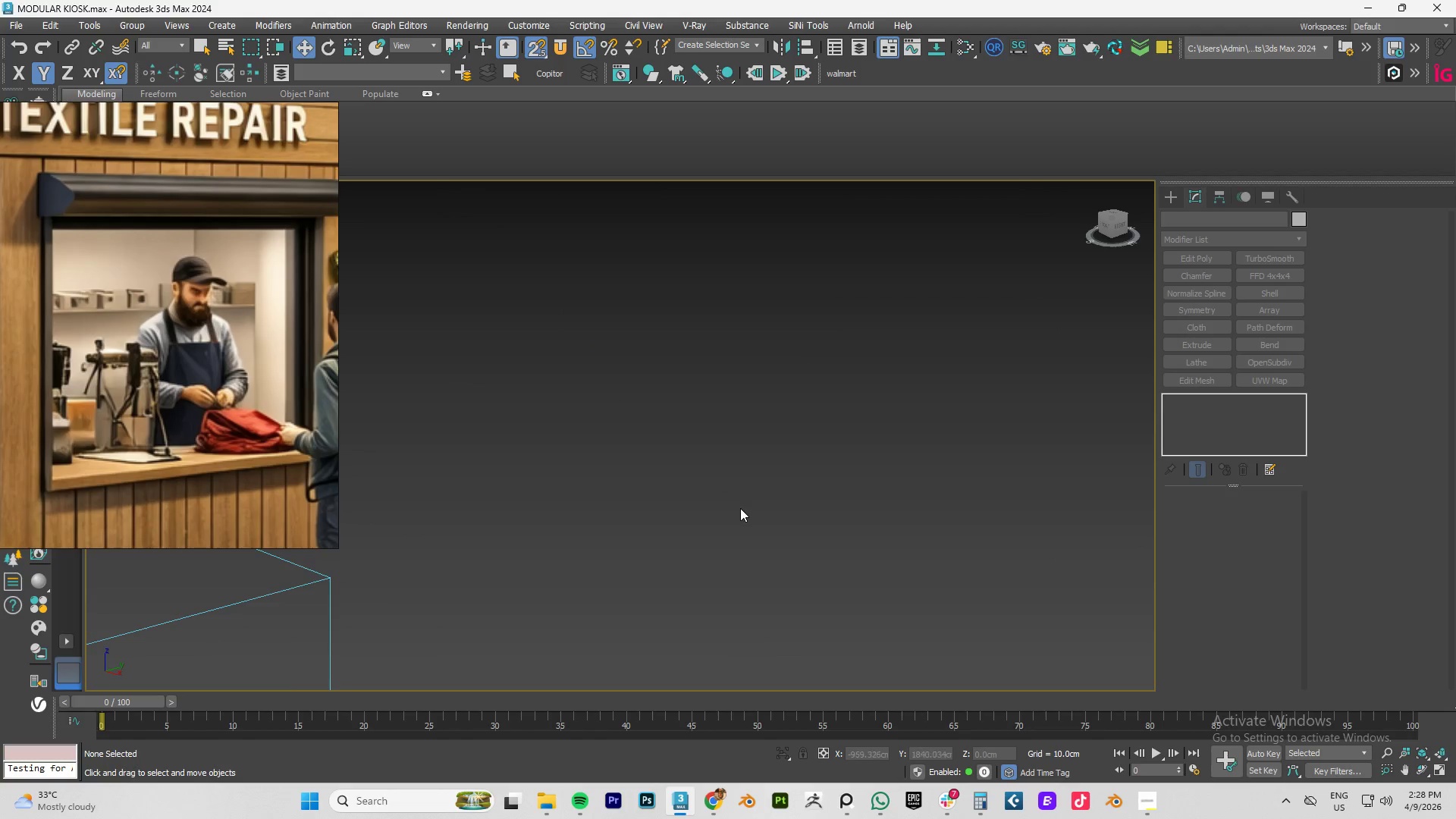 
type(zs)
 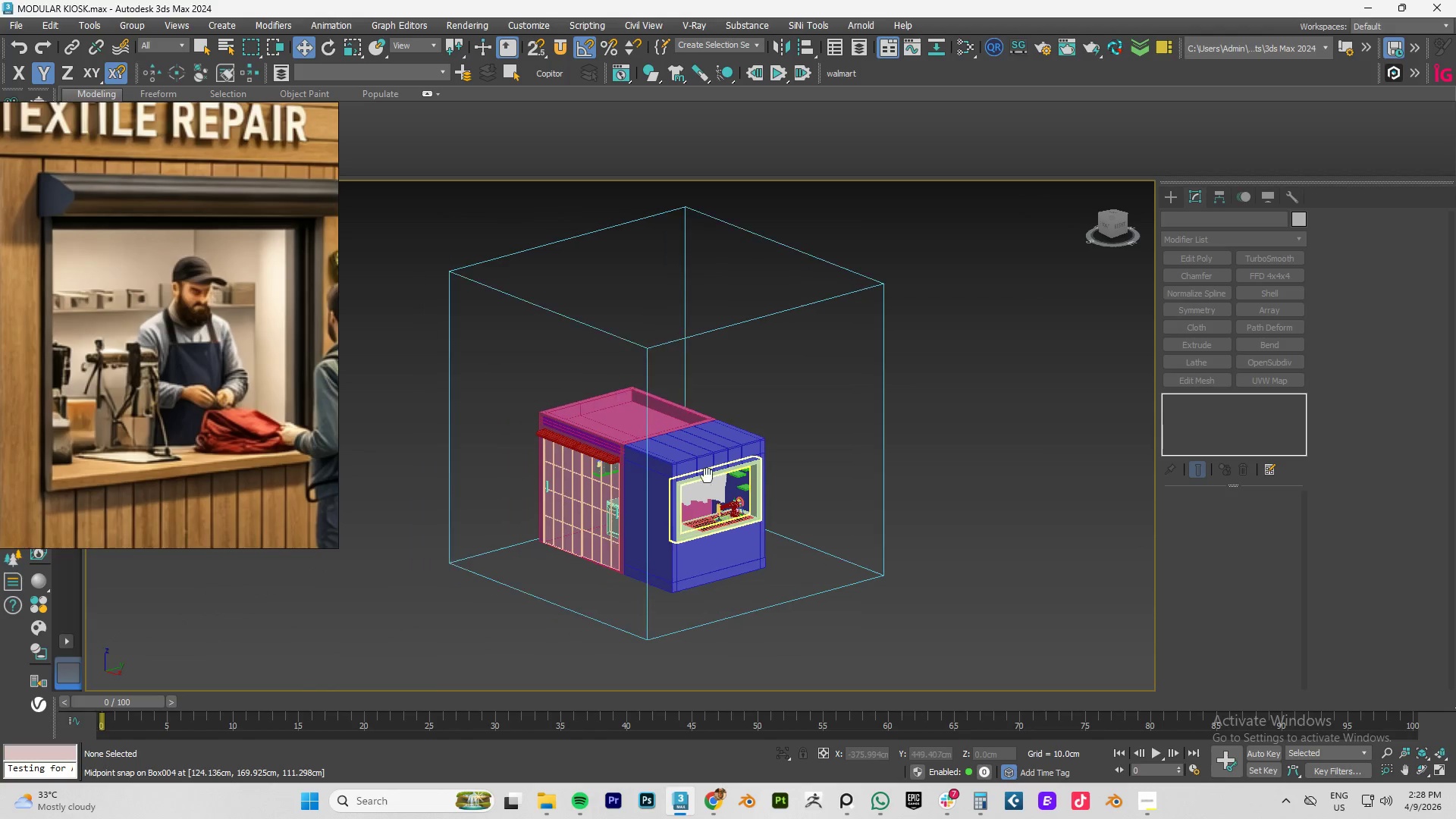 
left_click([693, 482])
 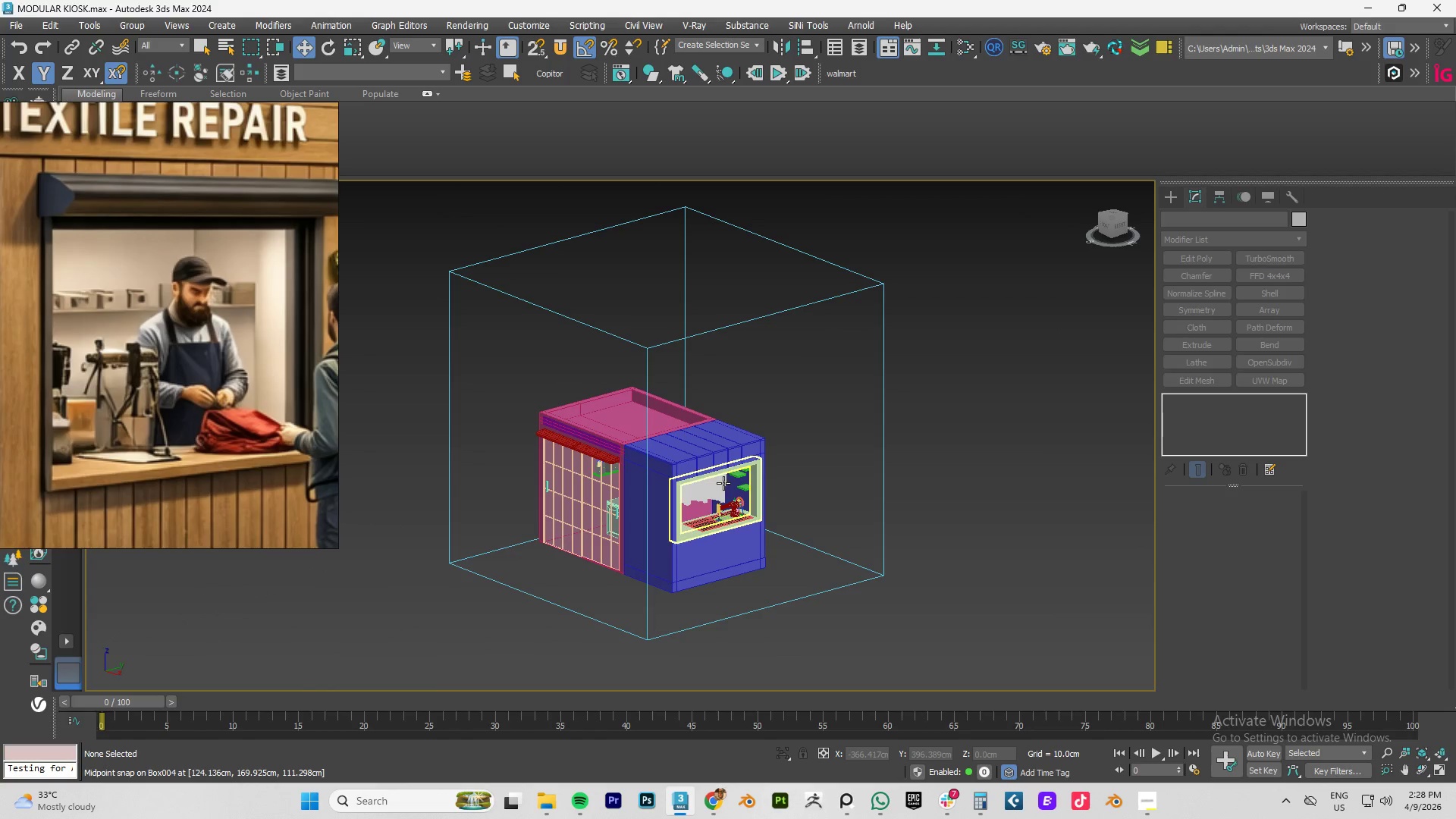 
hold_key(key=AltLeft, duration=1.39)
 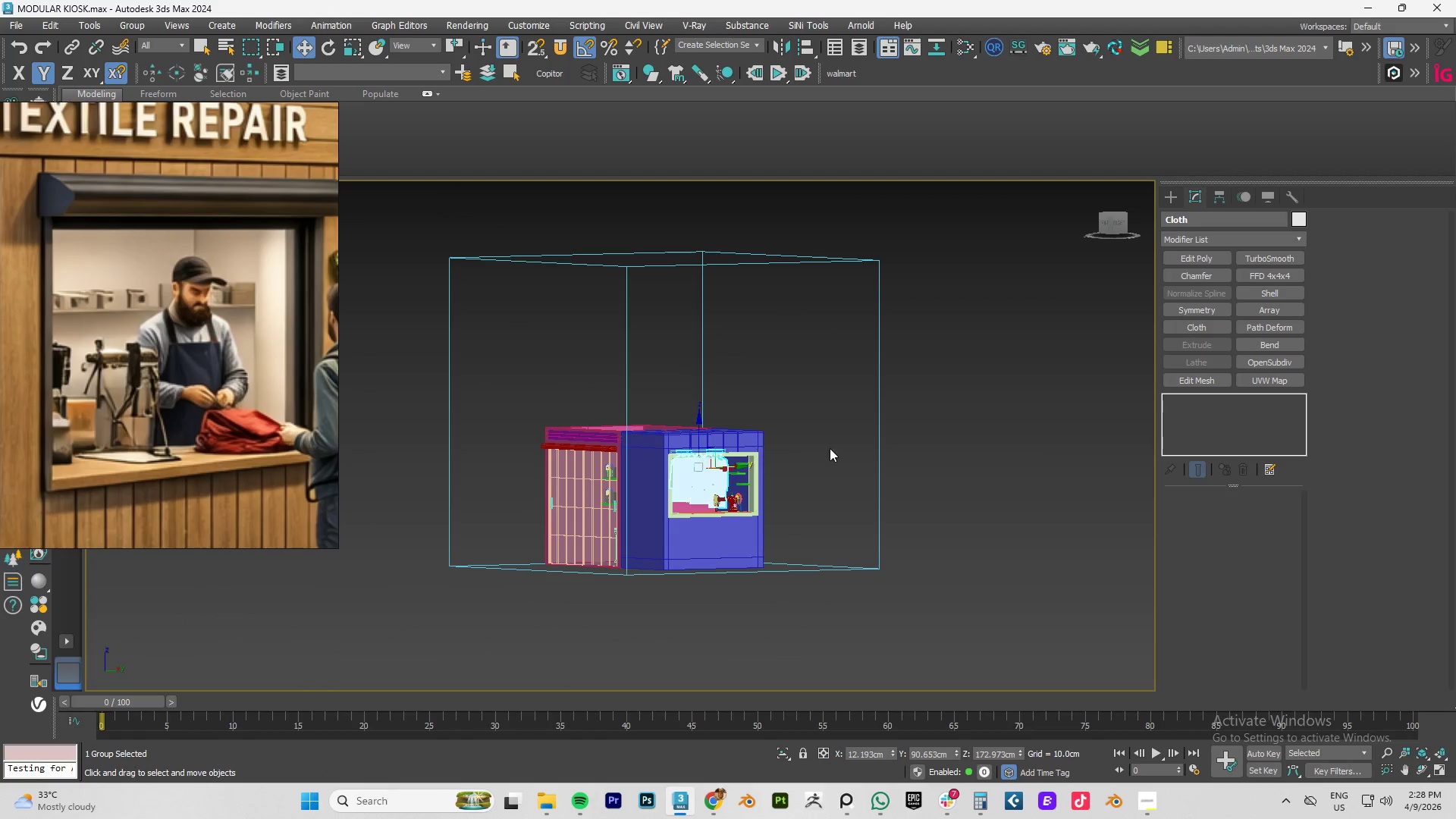 
left_click([835, 448])
 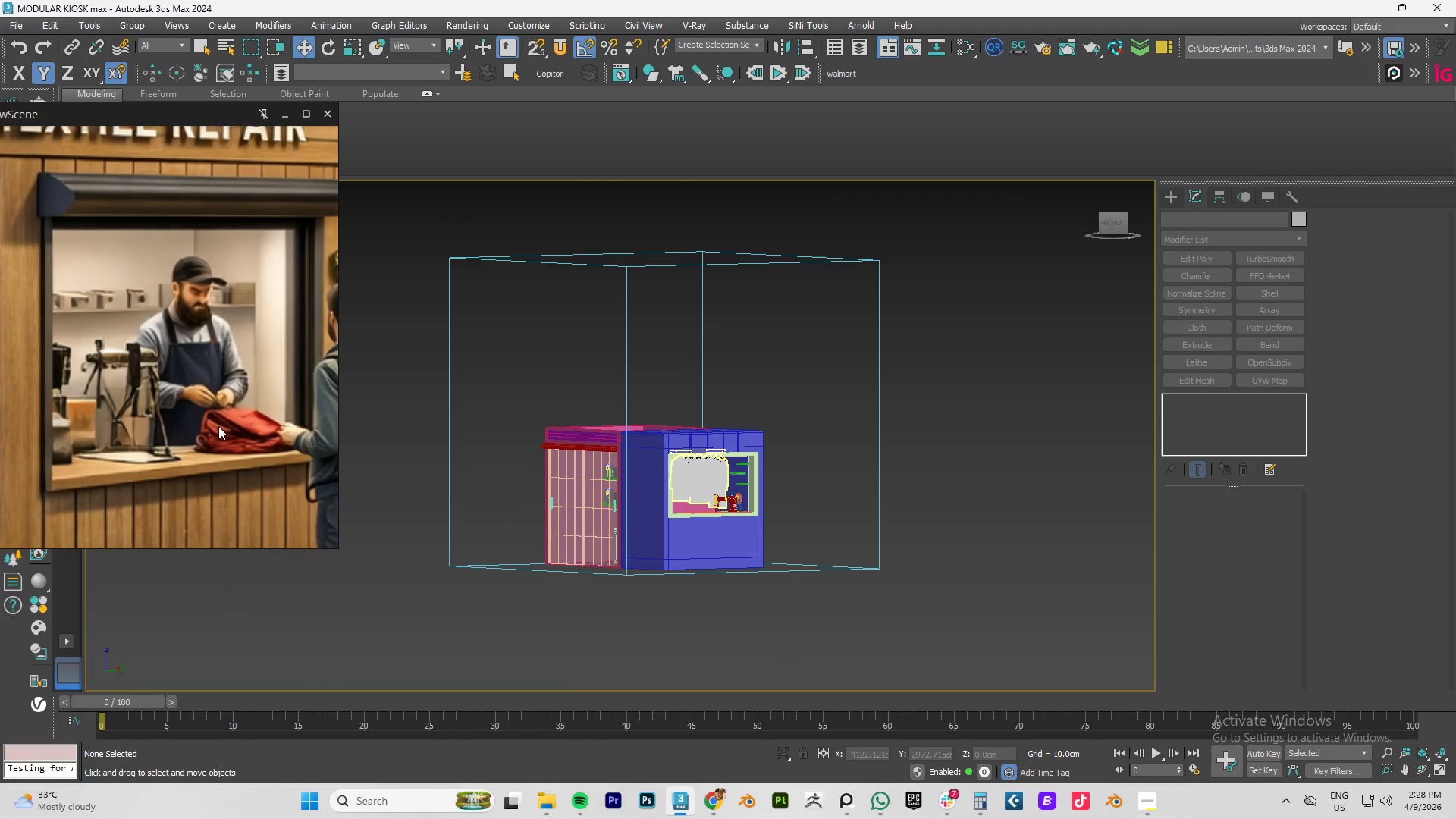 
scroll: coordinate [218, 425], scroll_direction: down, amount: 1.0
 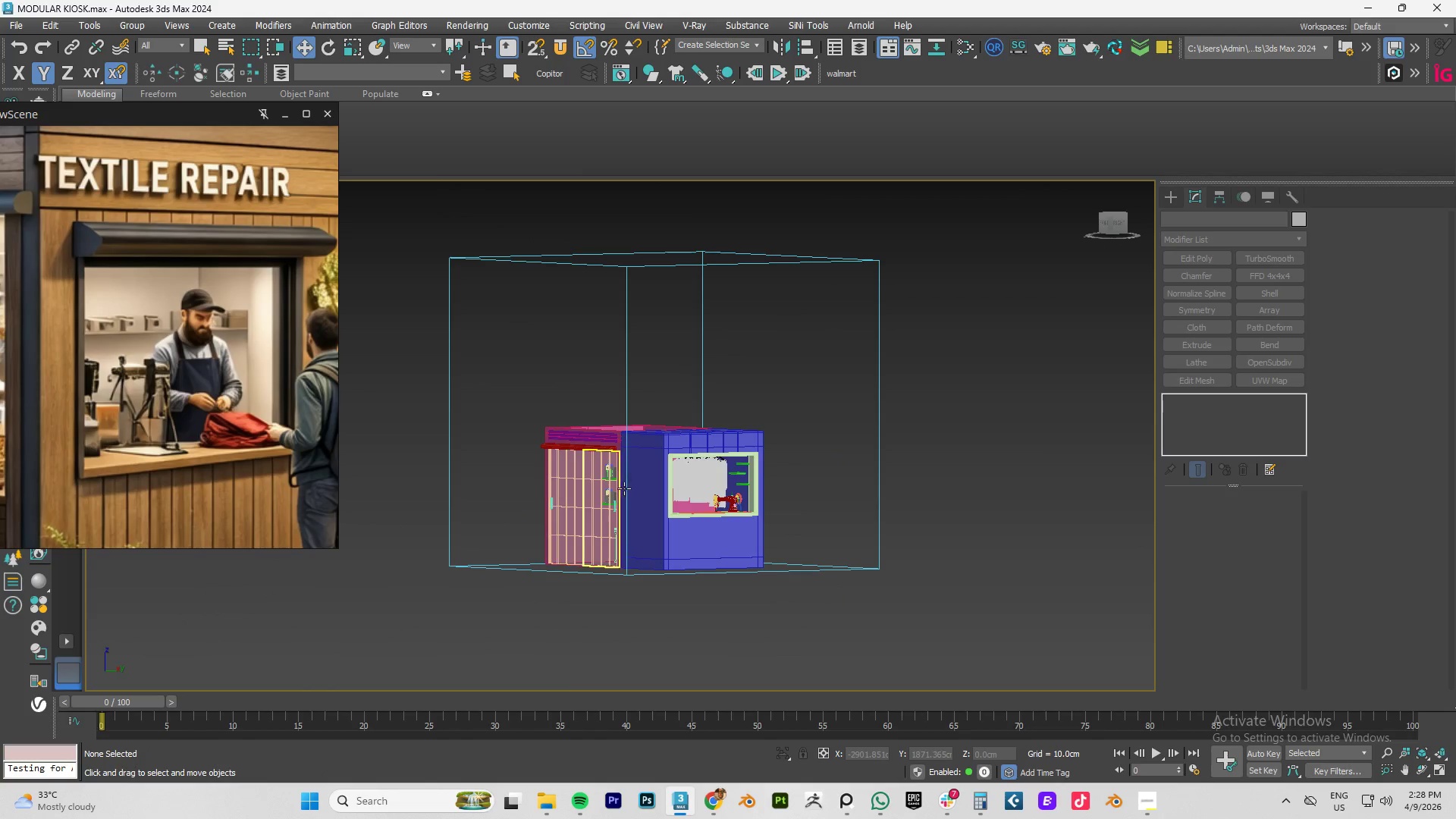 
scroll: coordinate [631, 484], scroll_direction: up, amount: 2.0
 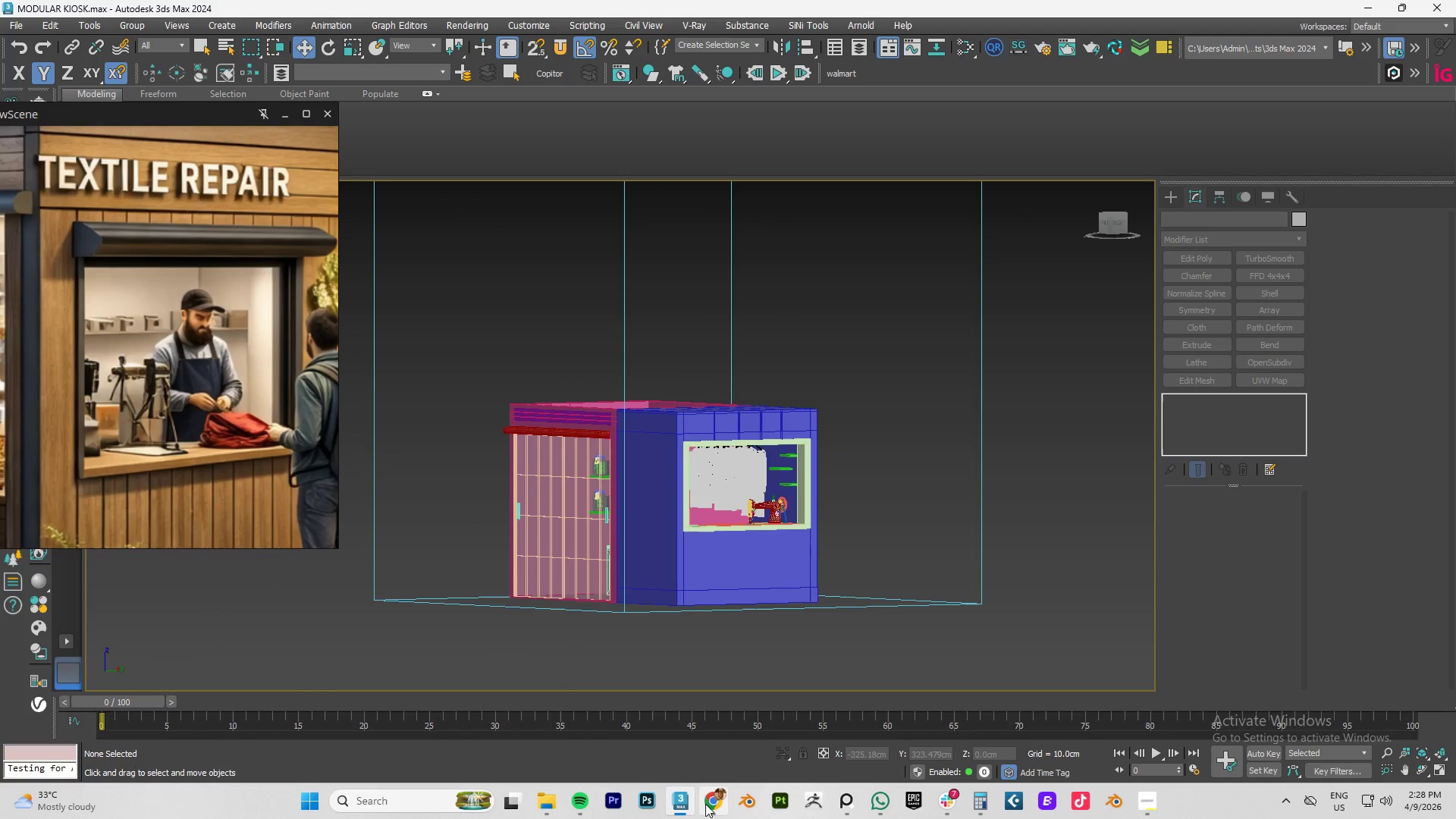 
left_click([711, 801])
 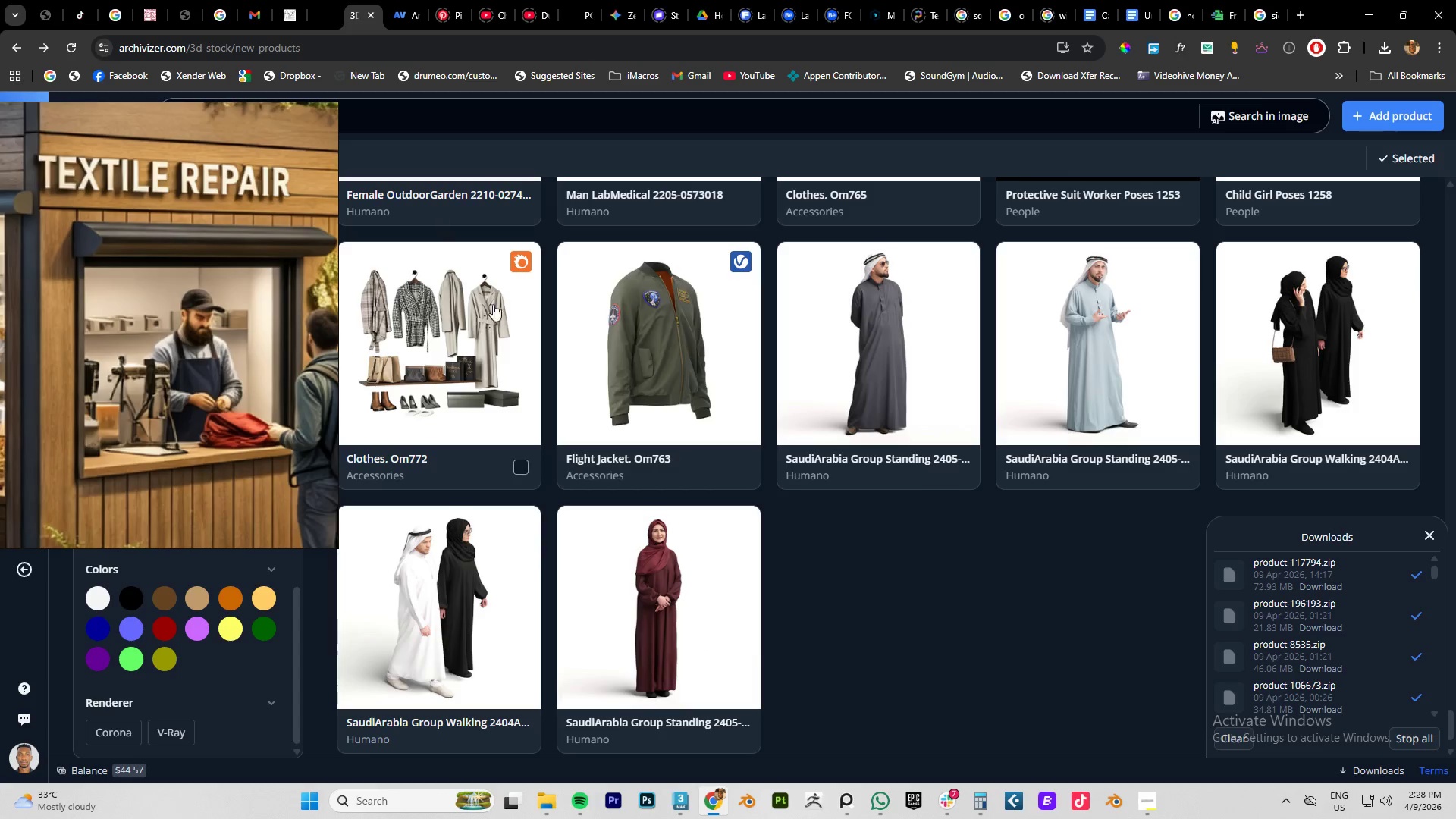 
left_click([1364, 17])
 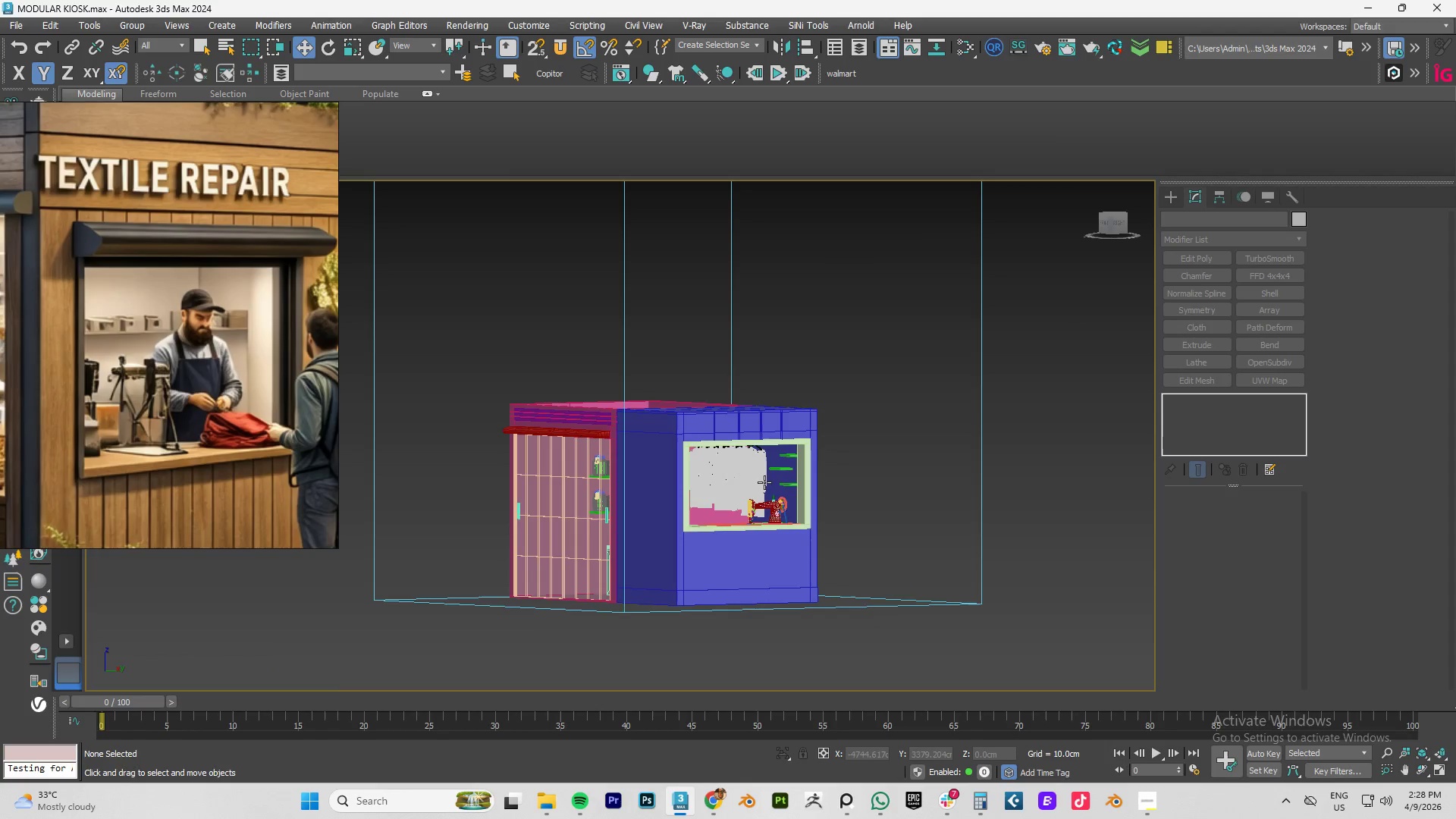 
hold_key(key=AltLeft, duration=0.69)
 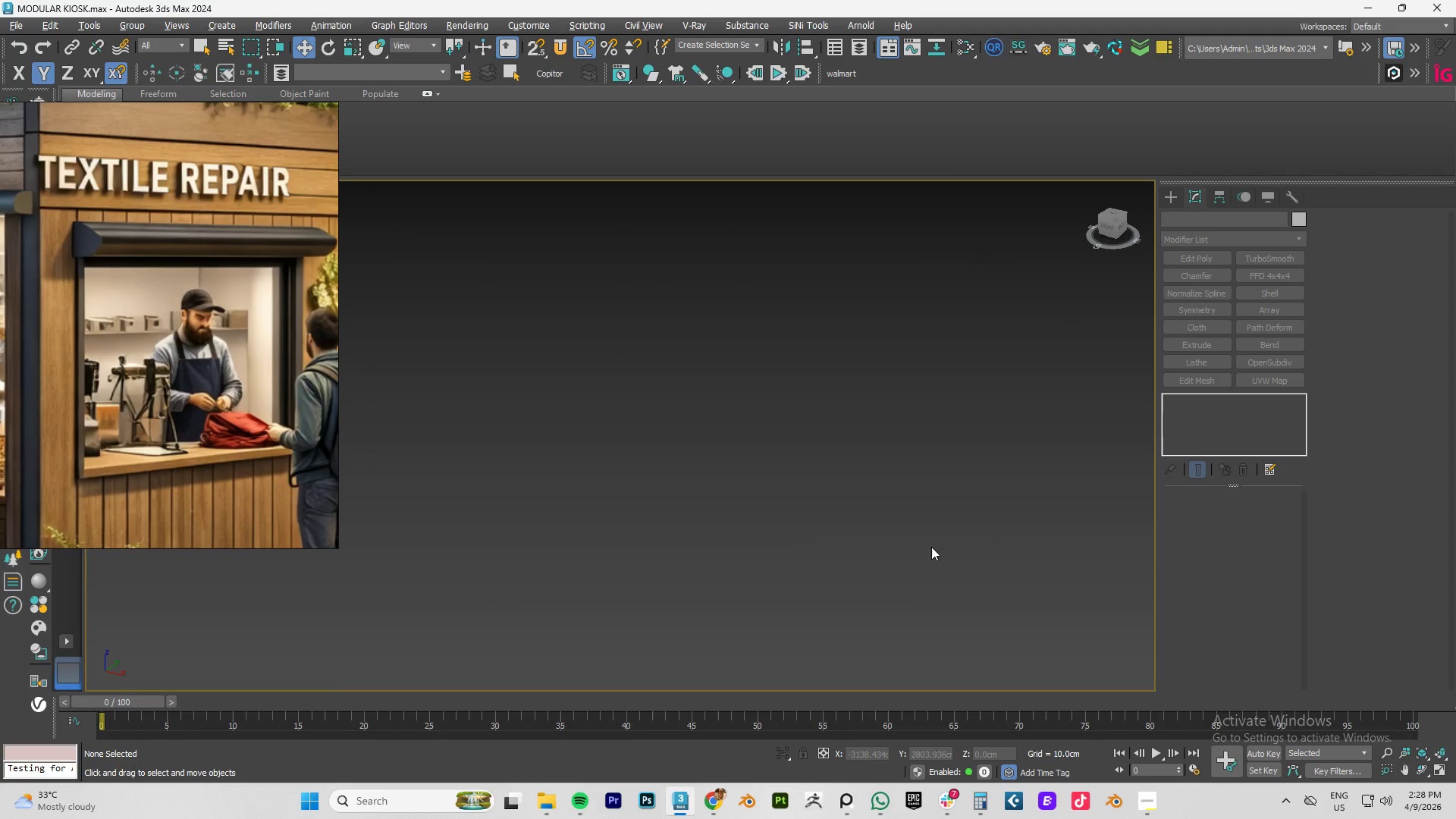 
scroll: coordinate [765, 482], scroll_direction: down, amount: 3.0
 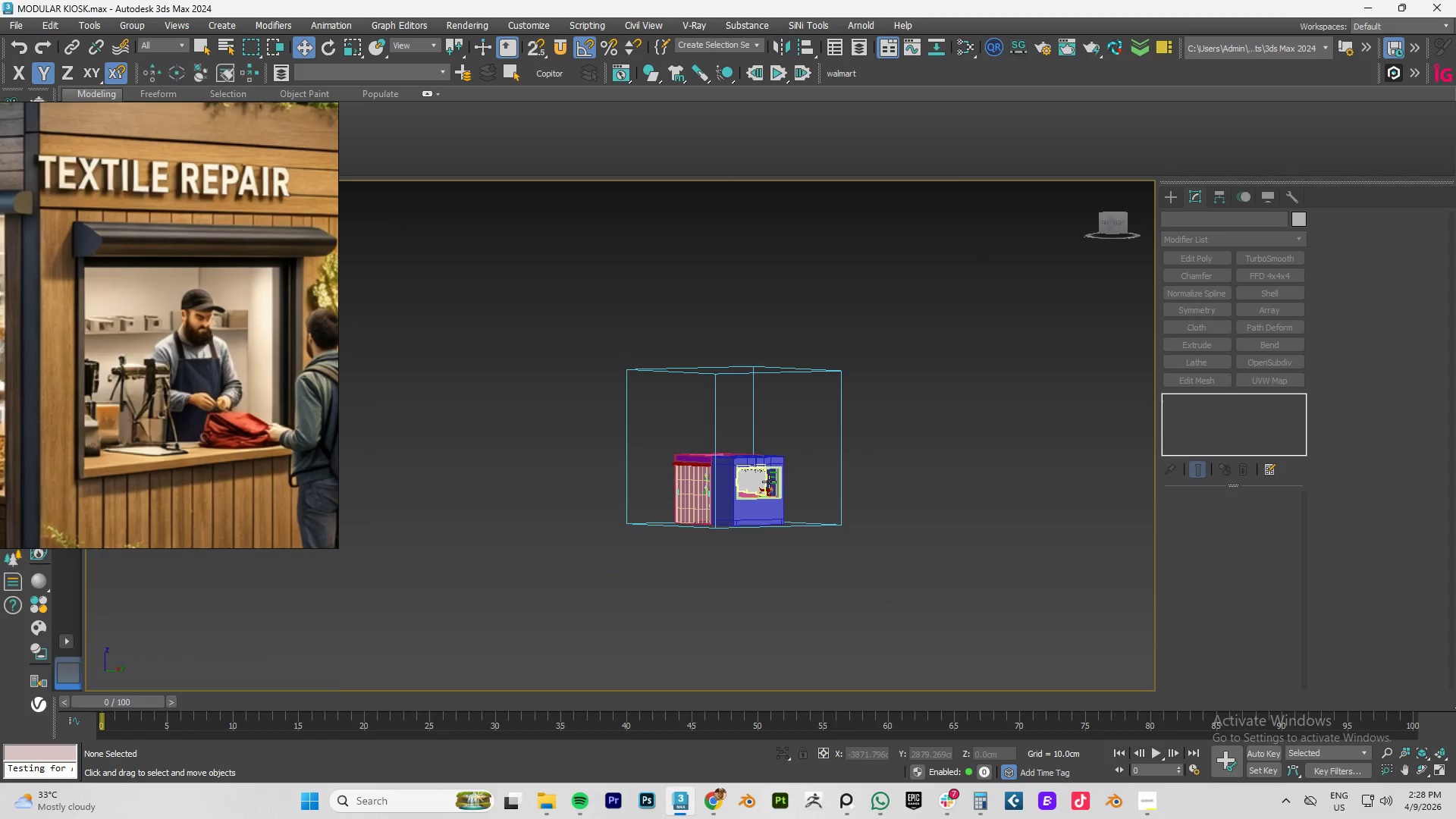 
key(S)
 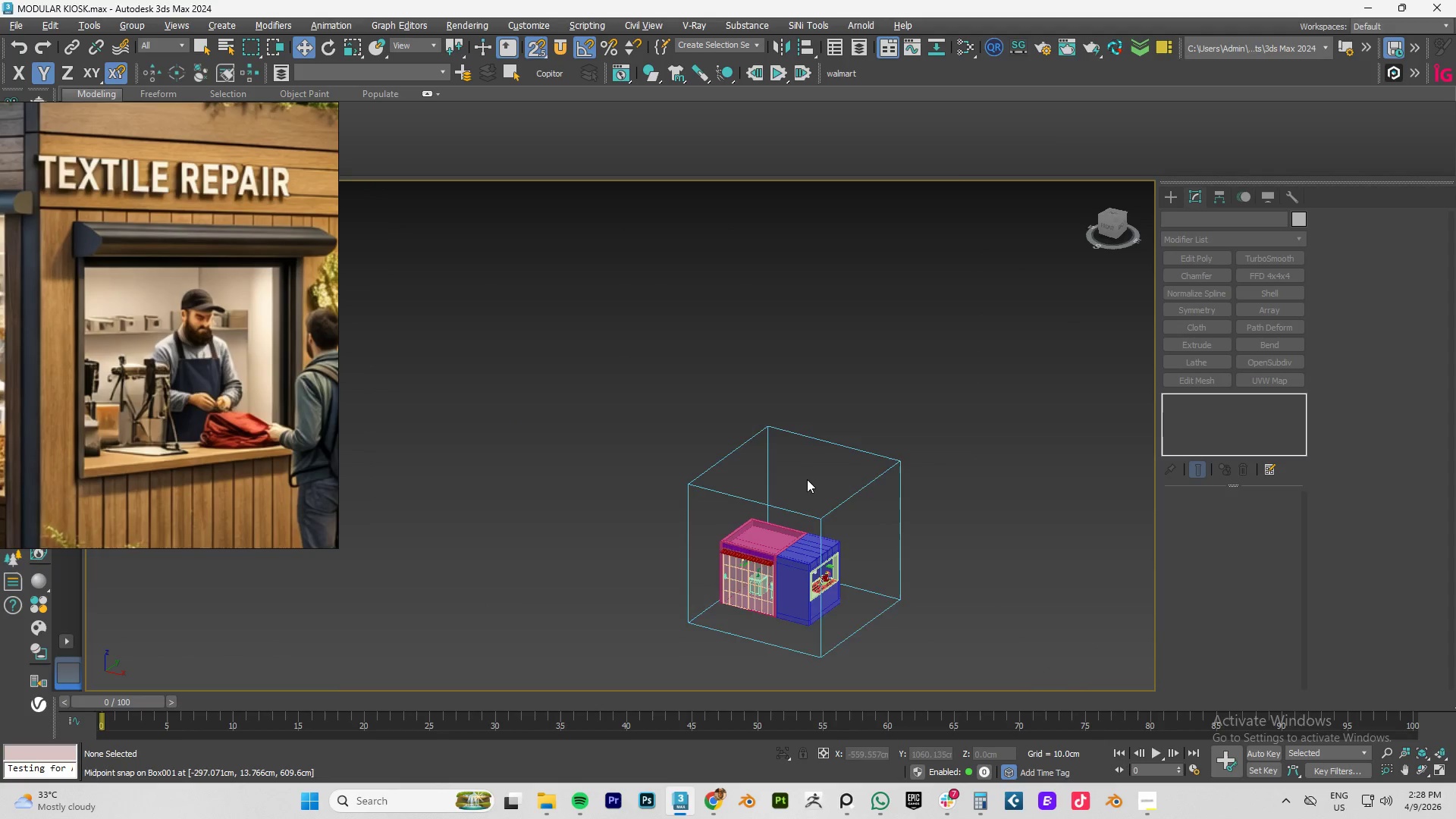 
scroll: coordinate [618, 556], scroll_direction: up, amount: 4.0
 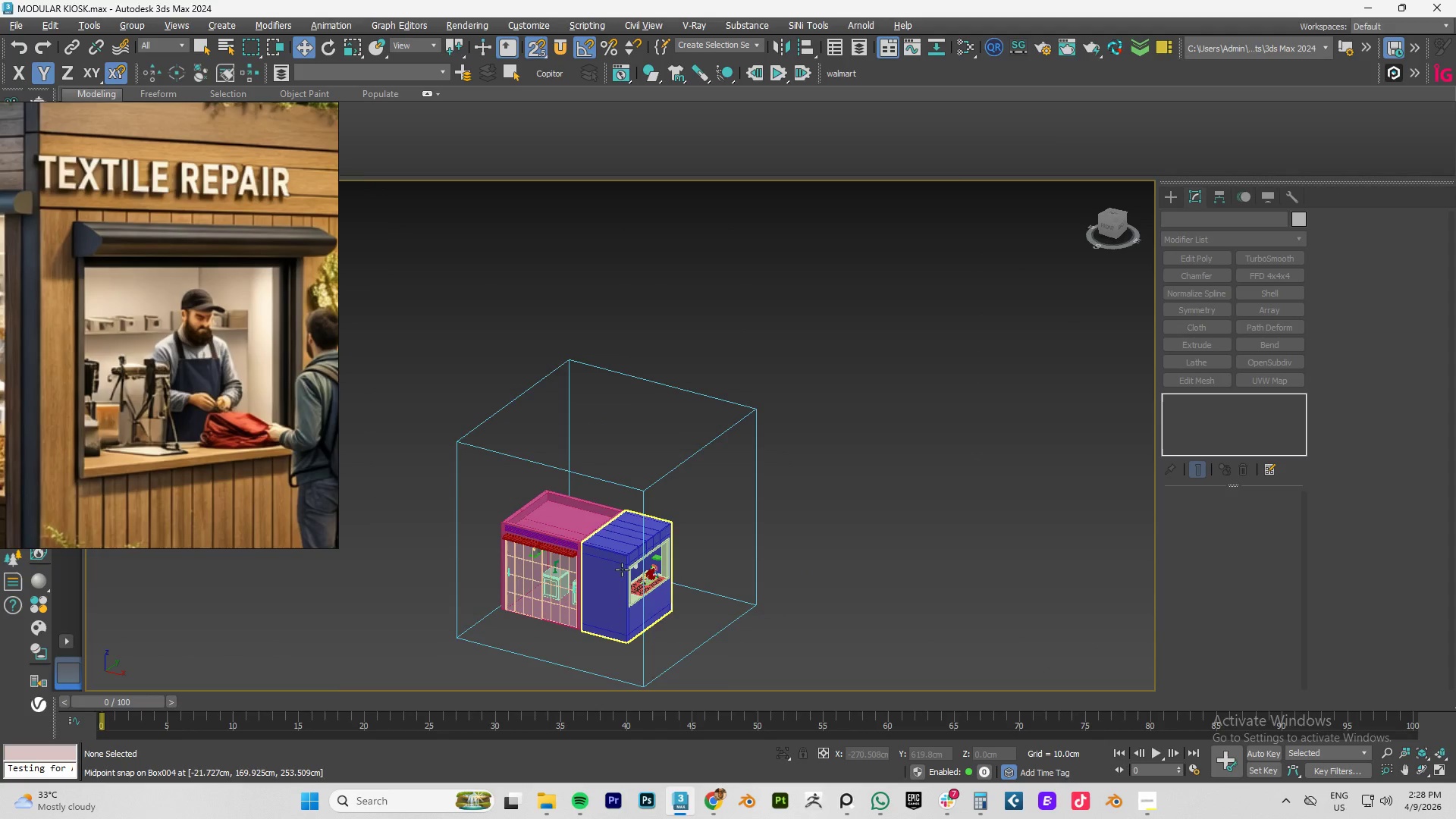 
key(S)
 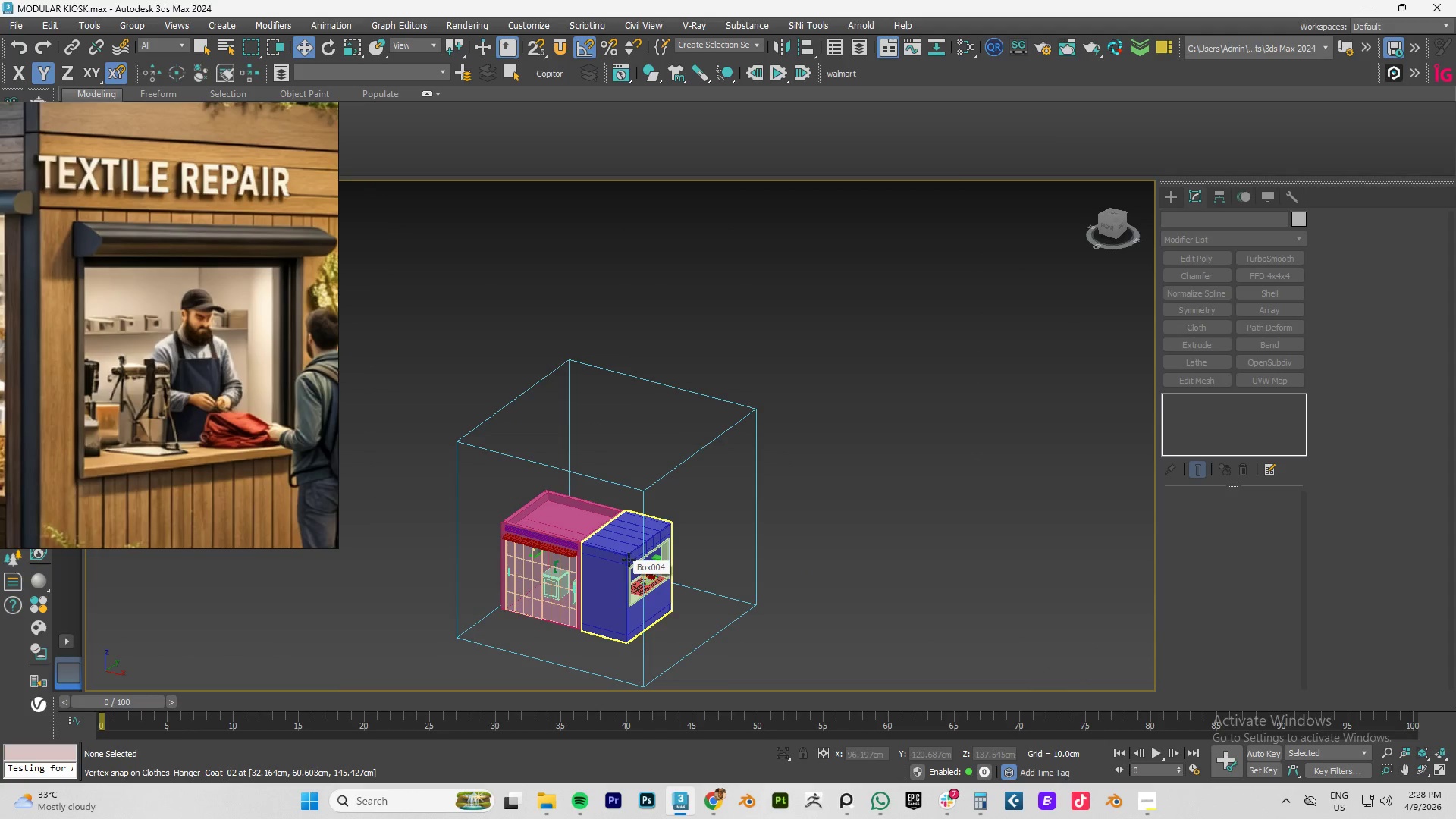 
scroll: coordinate [622, 570], scroll_direction: down, amount: 1.0
 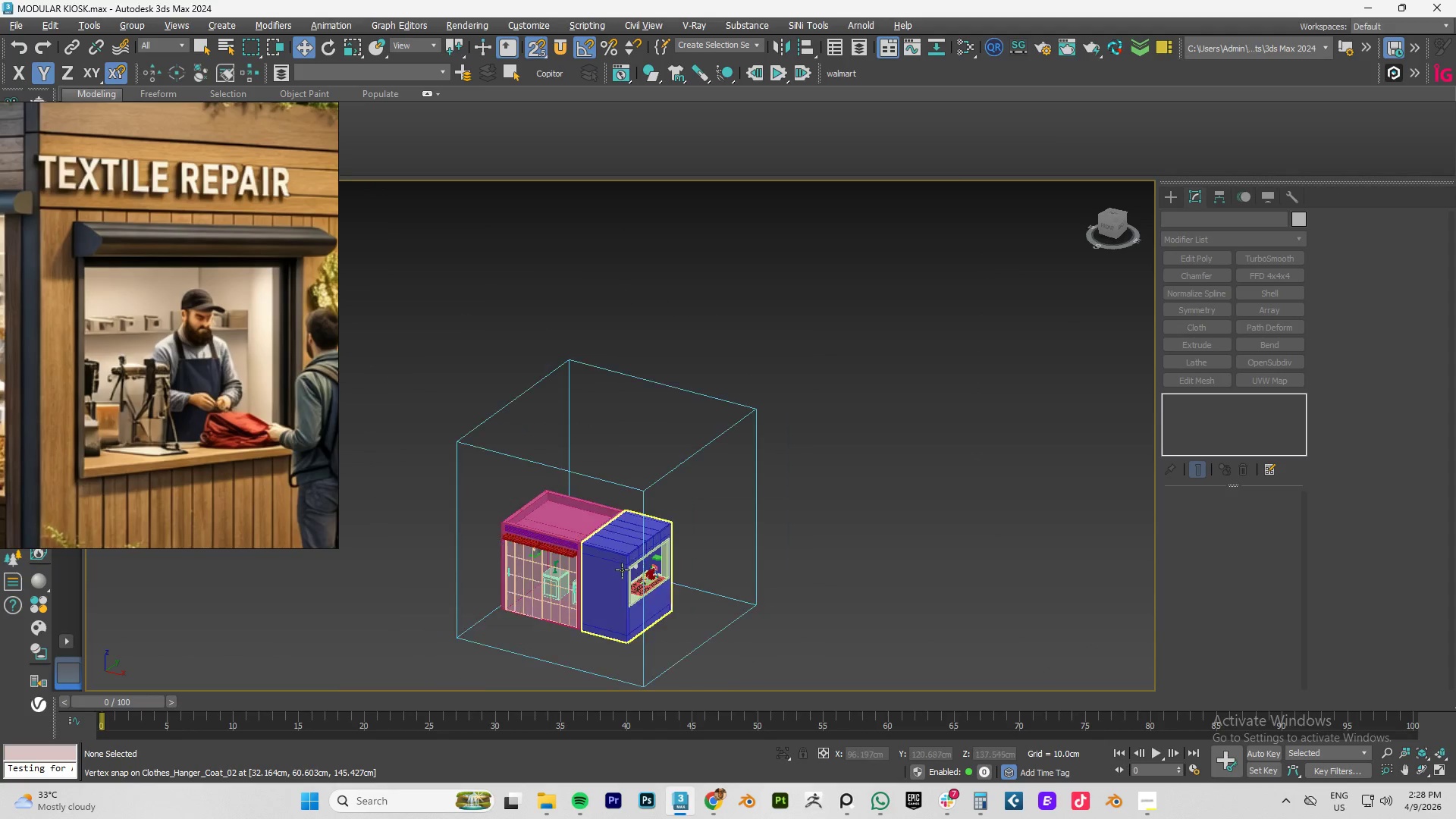 
scroll: coordinate [632, 555], scroll_direction: up, amount: 1.0
 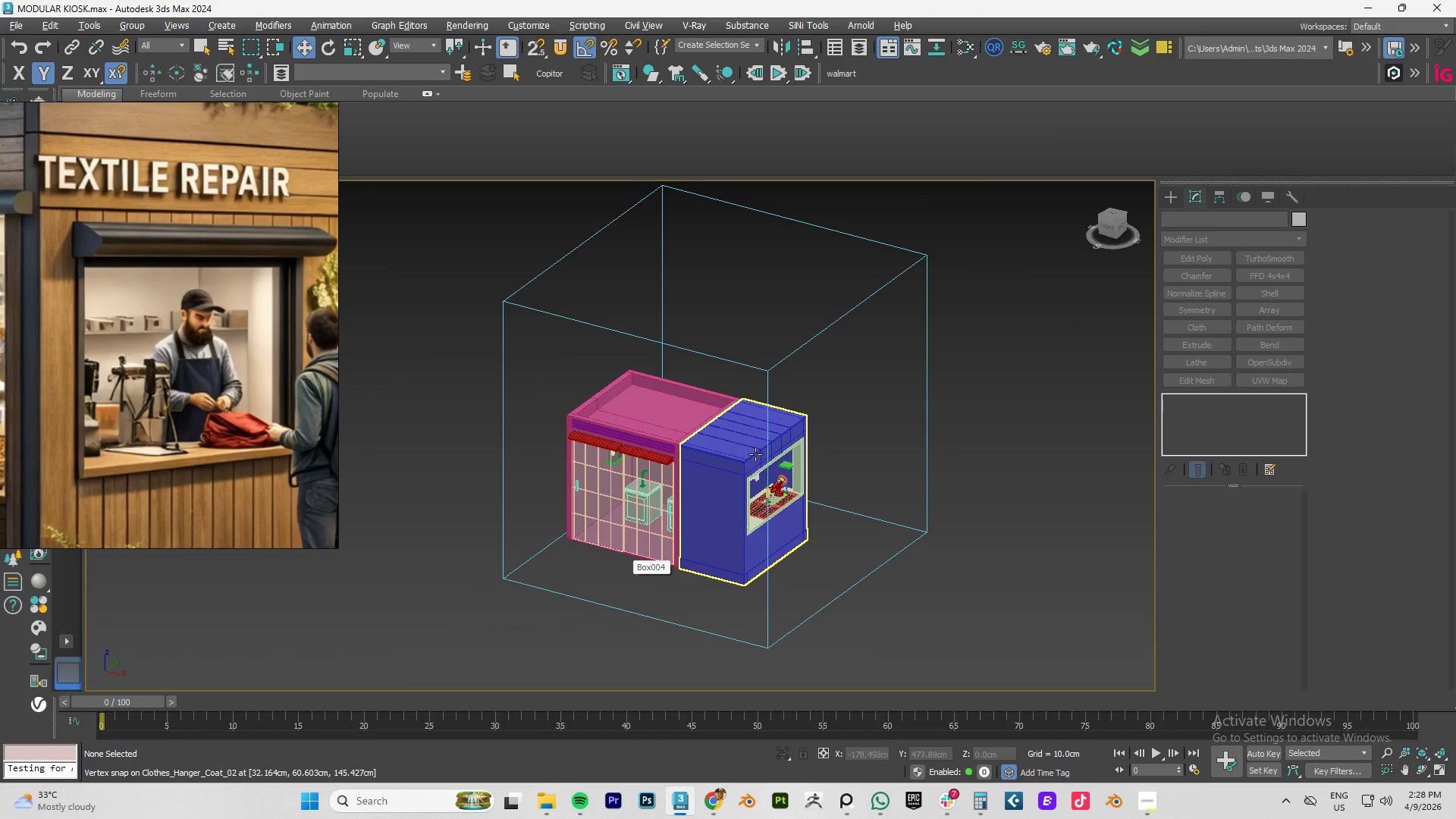 
hold_key(key=AltLeft, duration=0.53)
 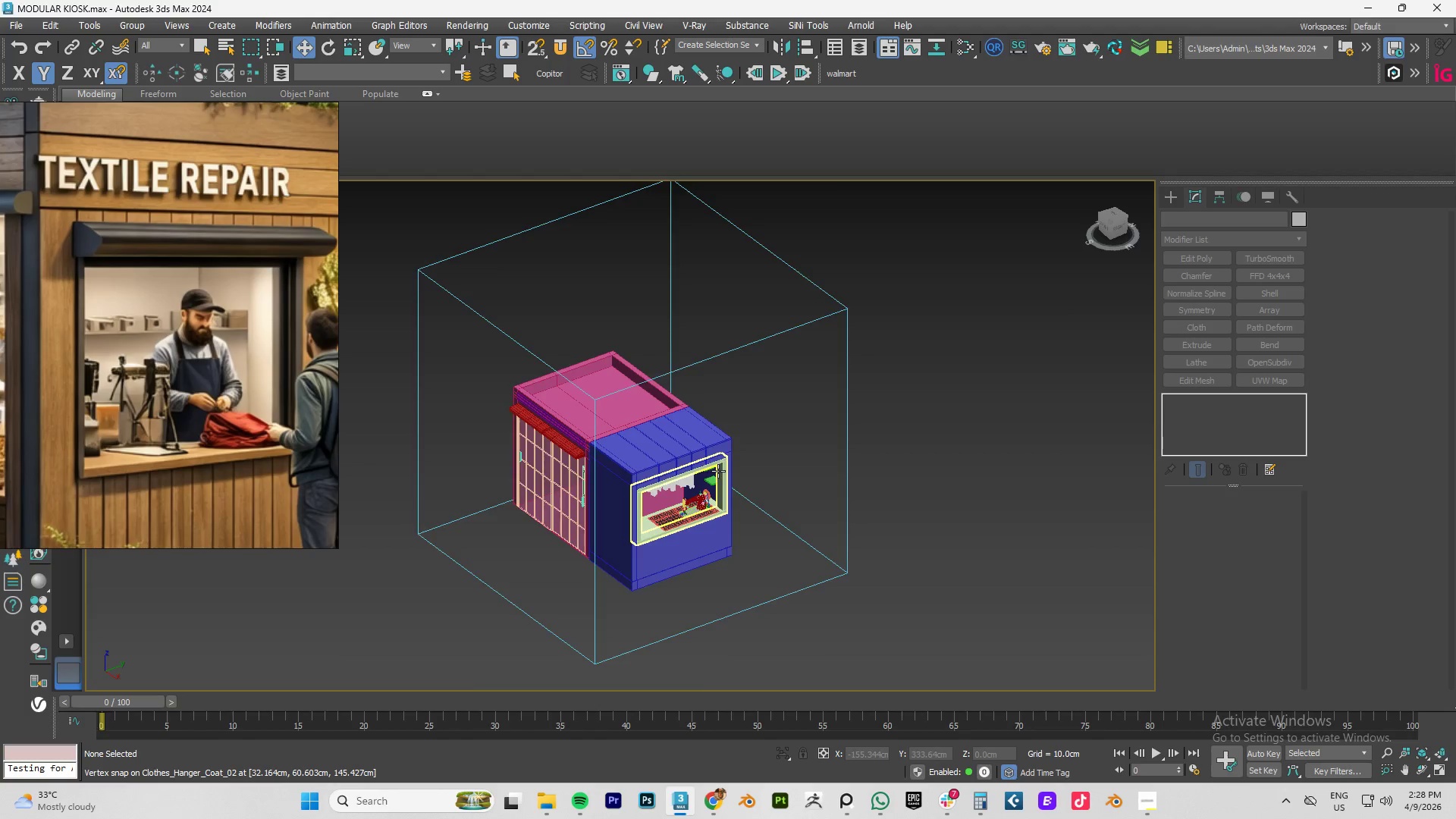 
scroll: coordinate [717, 471], scroll_direction: up, amount: 3.0
 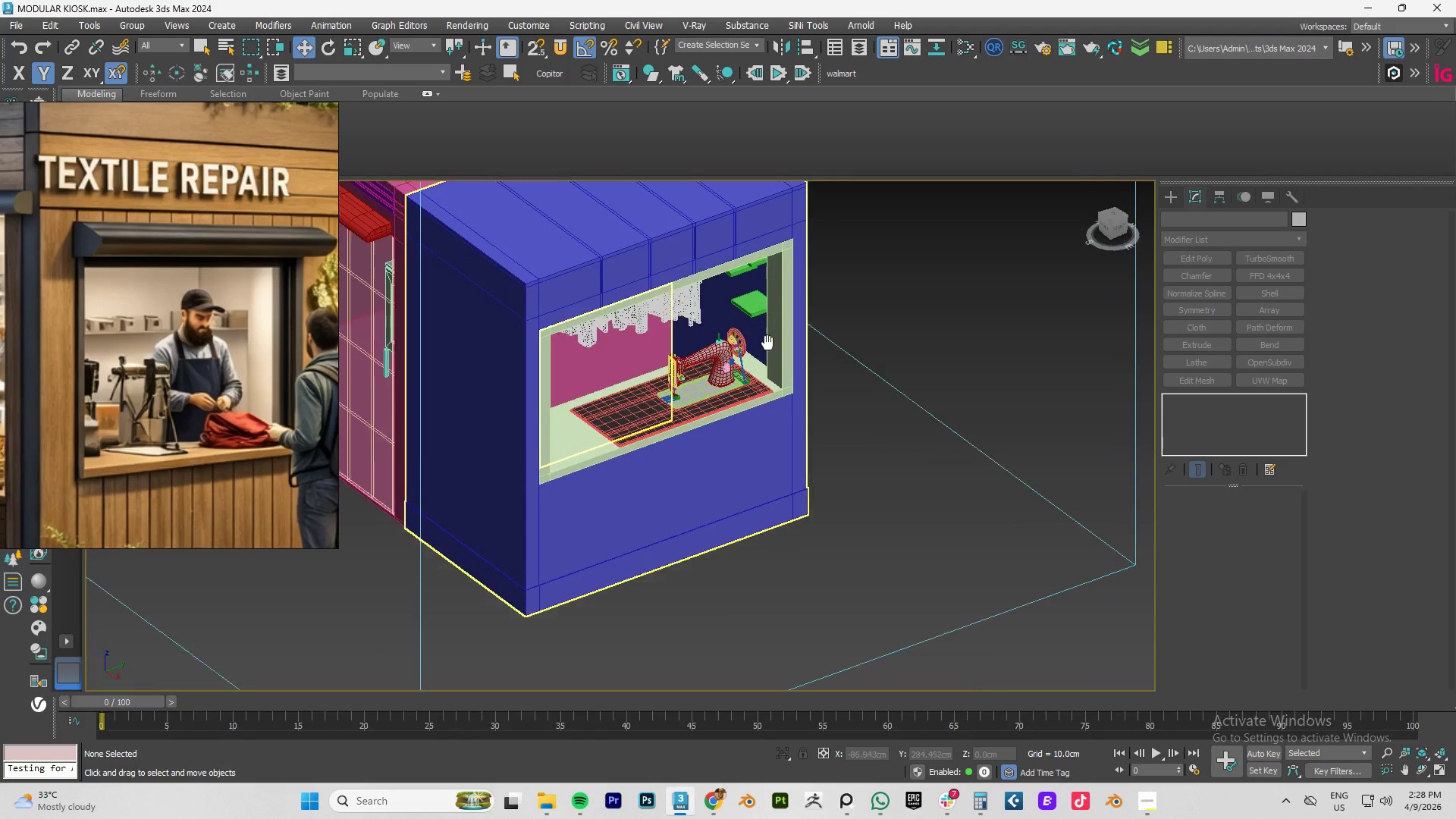 
scroll: coordinate [745, 391], scroll_direction: down, amount: 2.0
 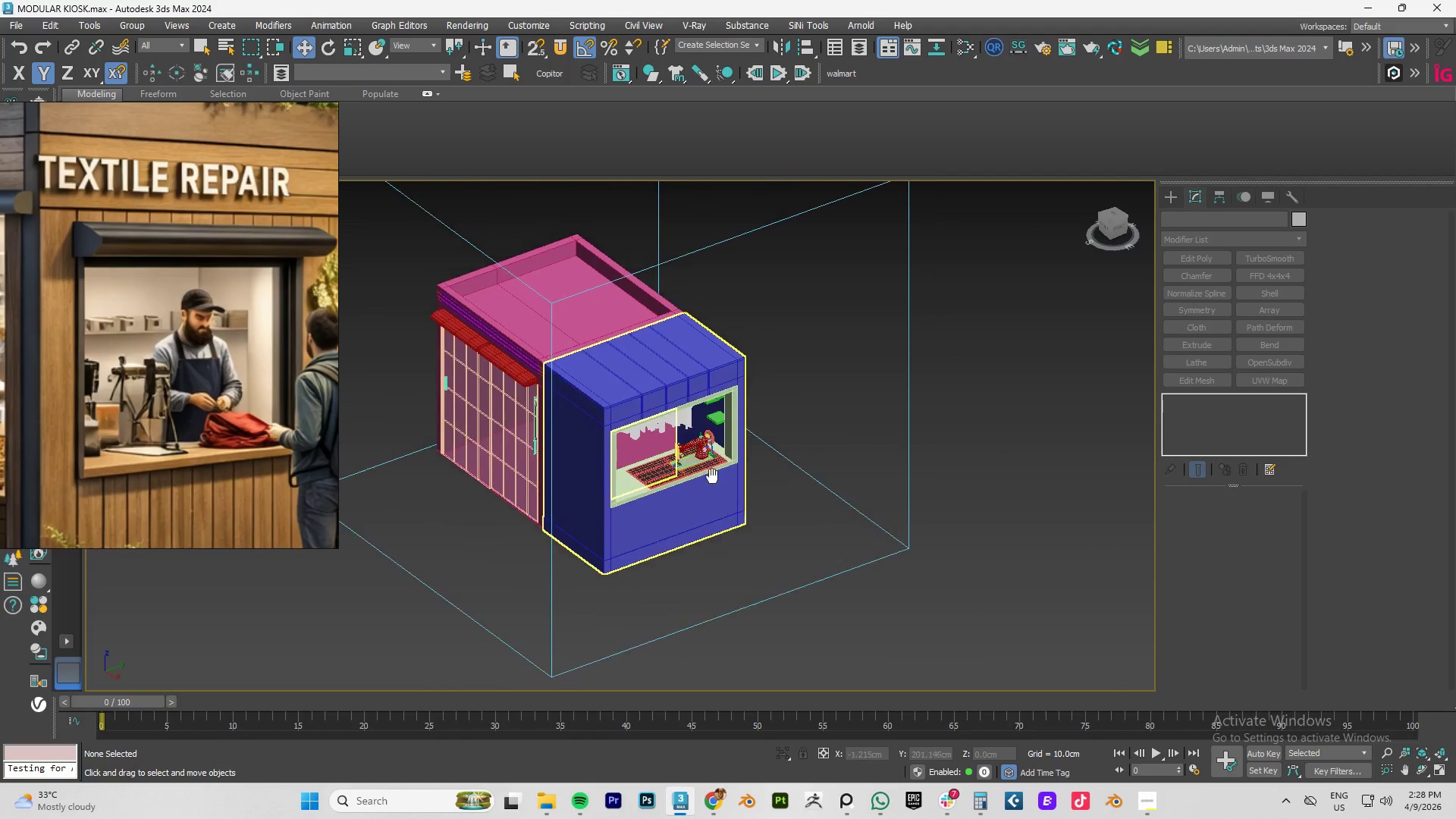 
hold_key(key=AltLeft, duration=0.73)
 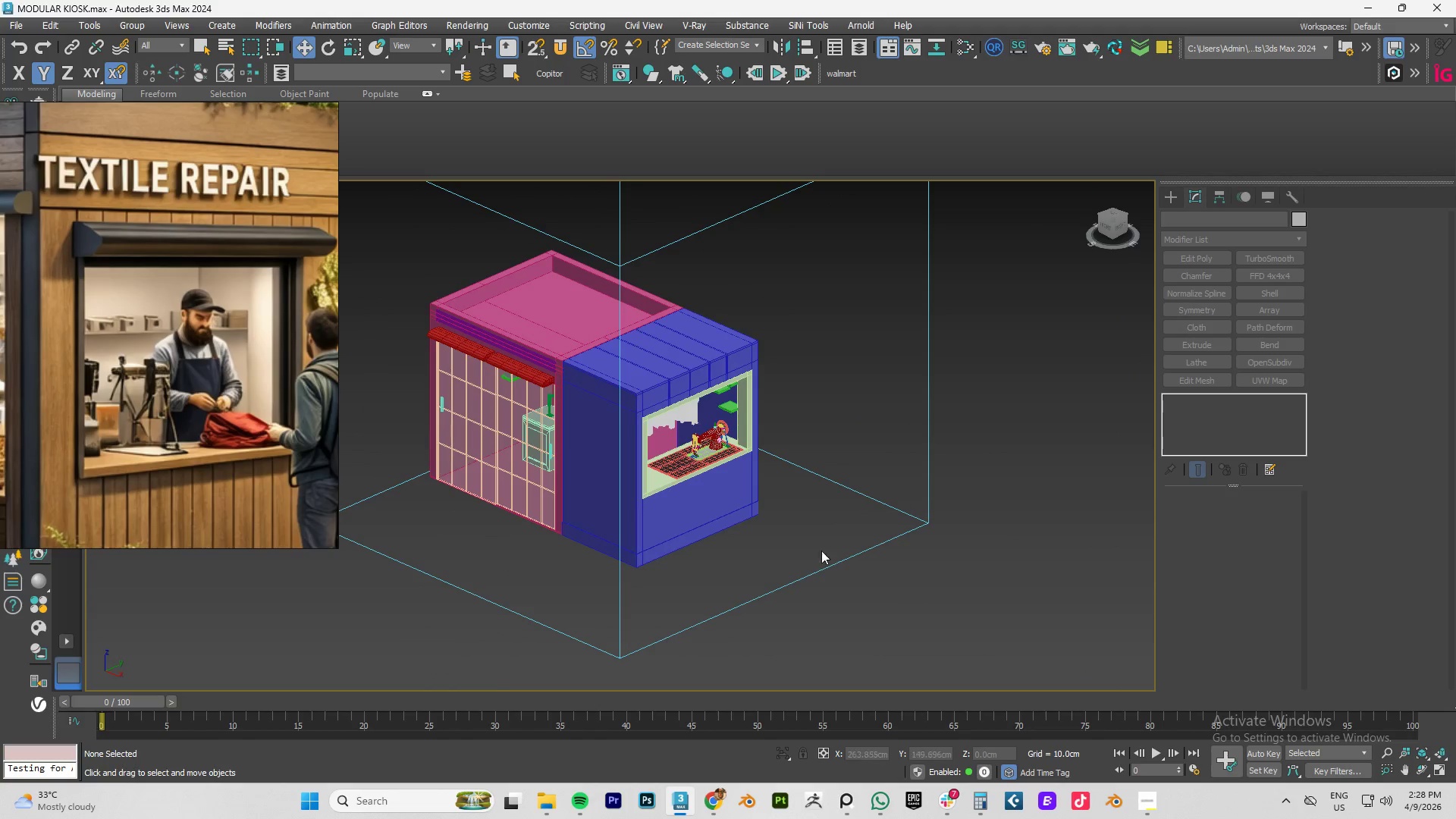 
left_click([767, 576])
 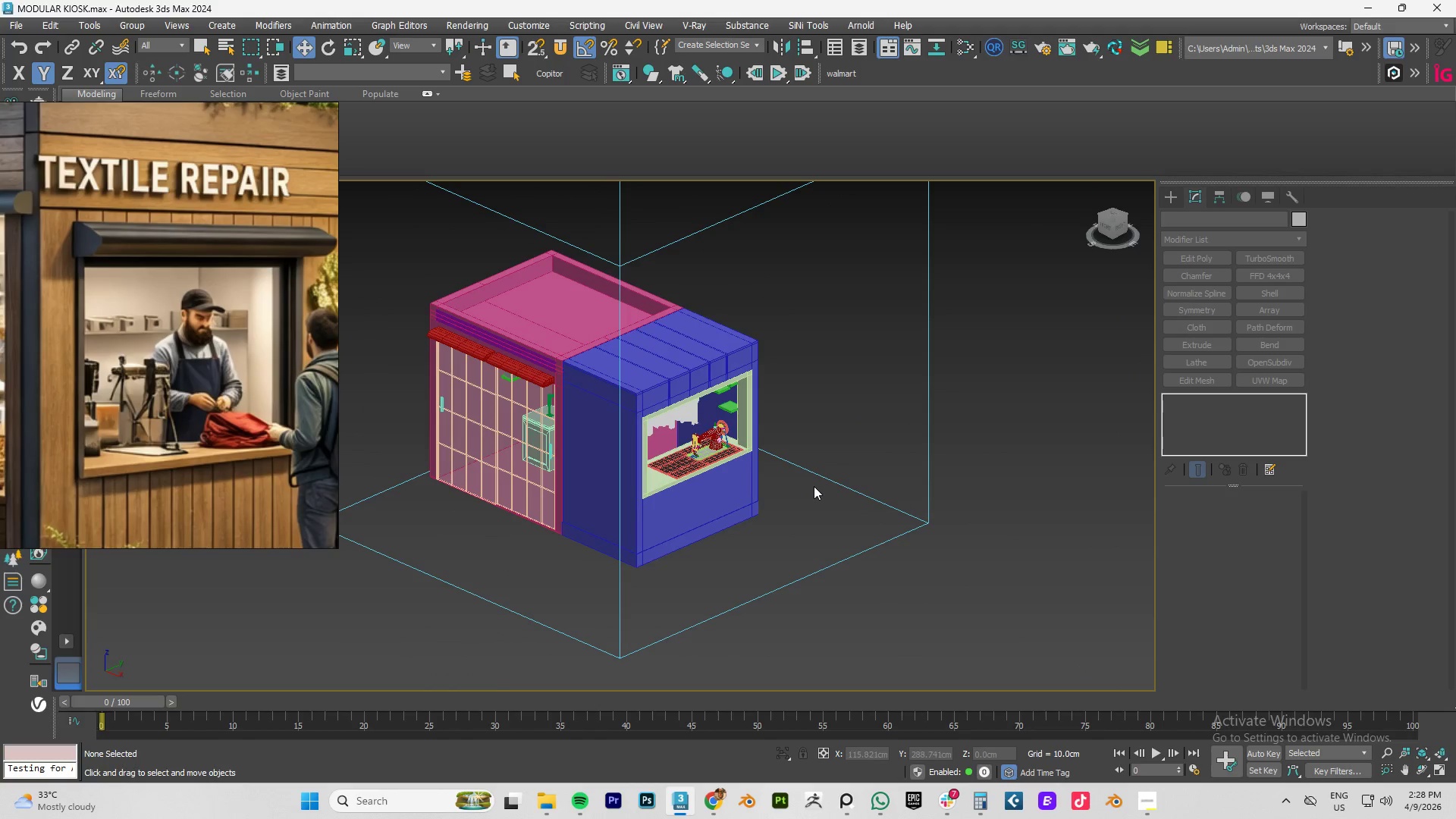 
key(F3)
 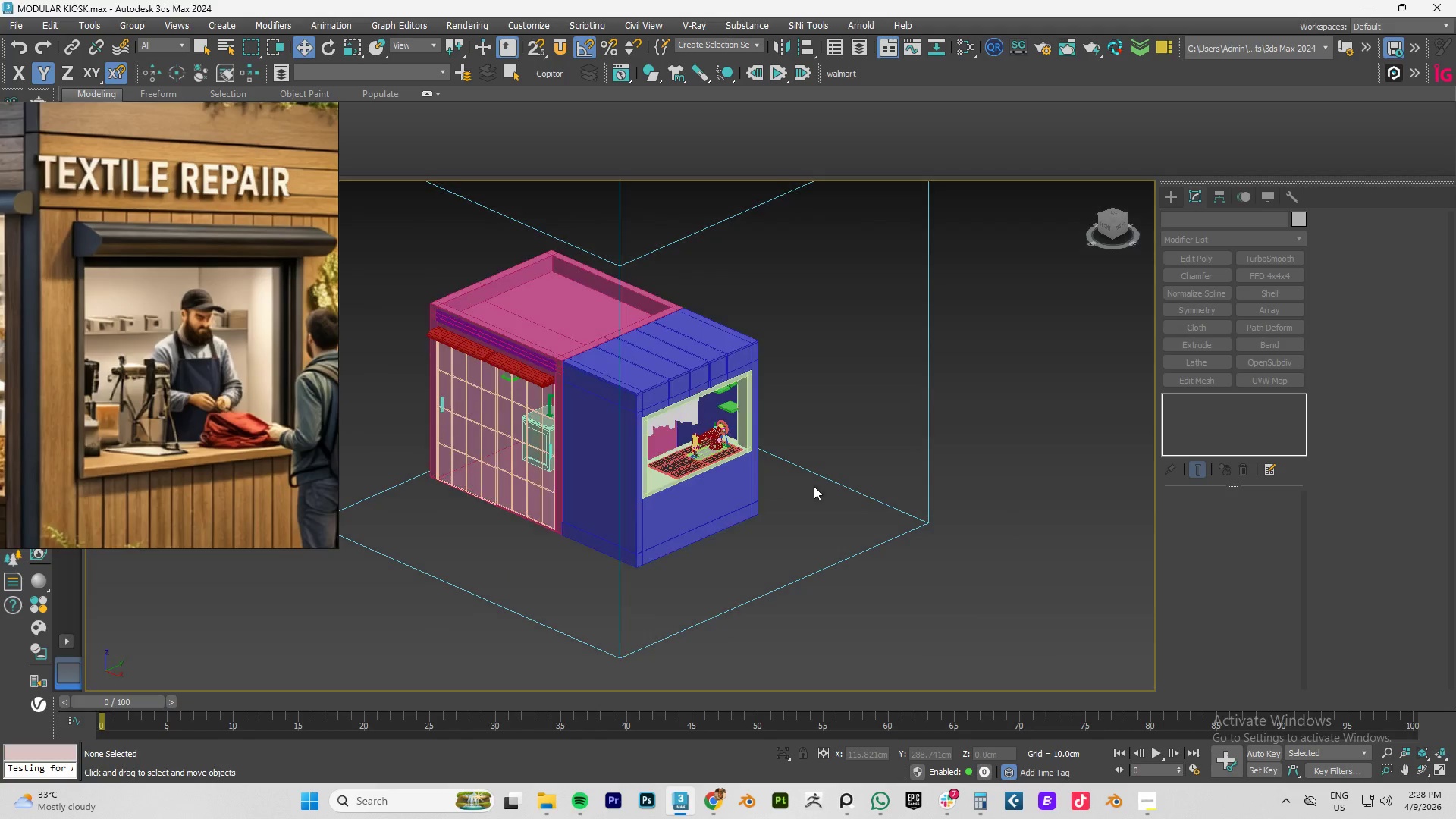 
key(F3)
 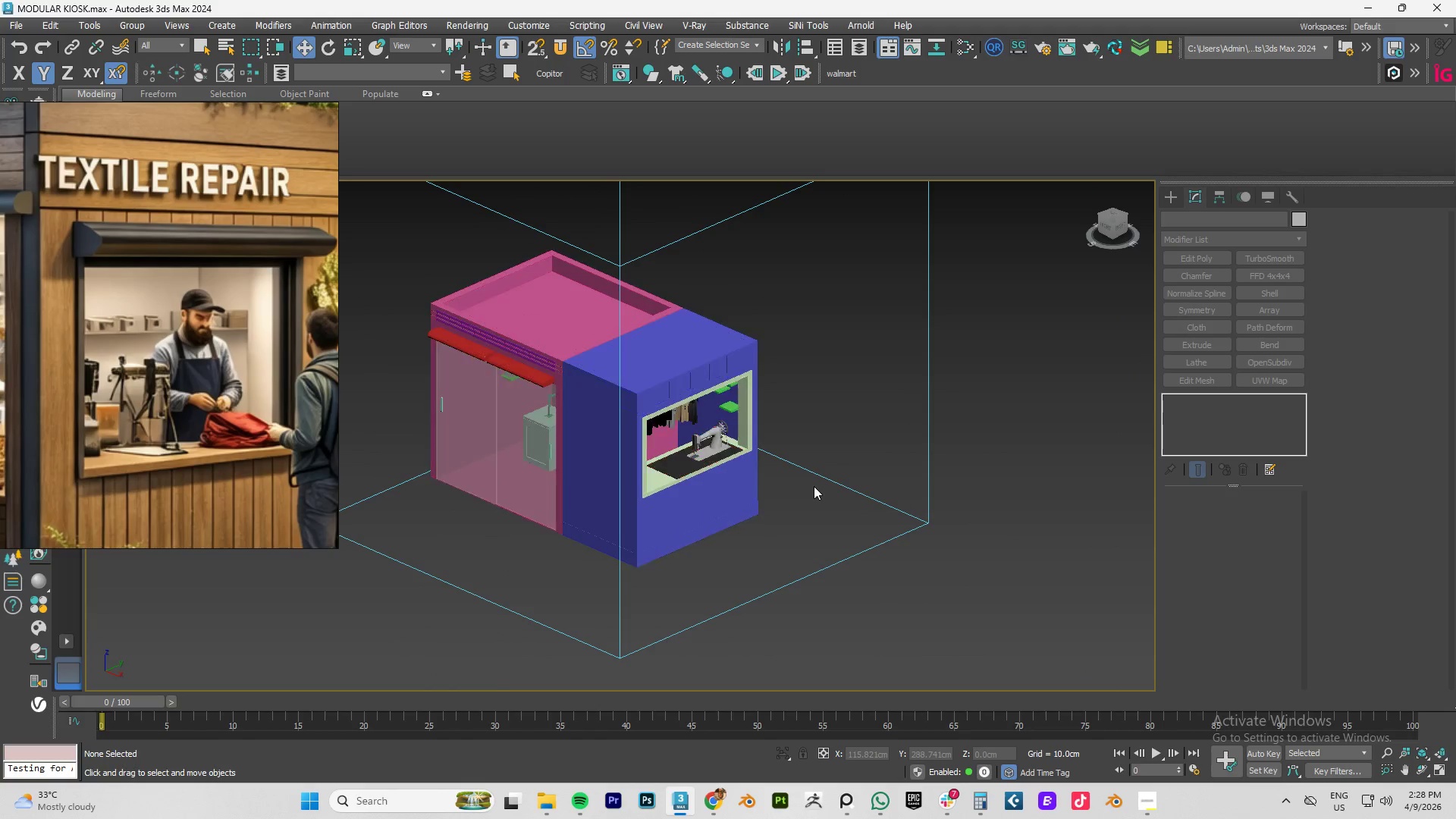 
key(F4)
 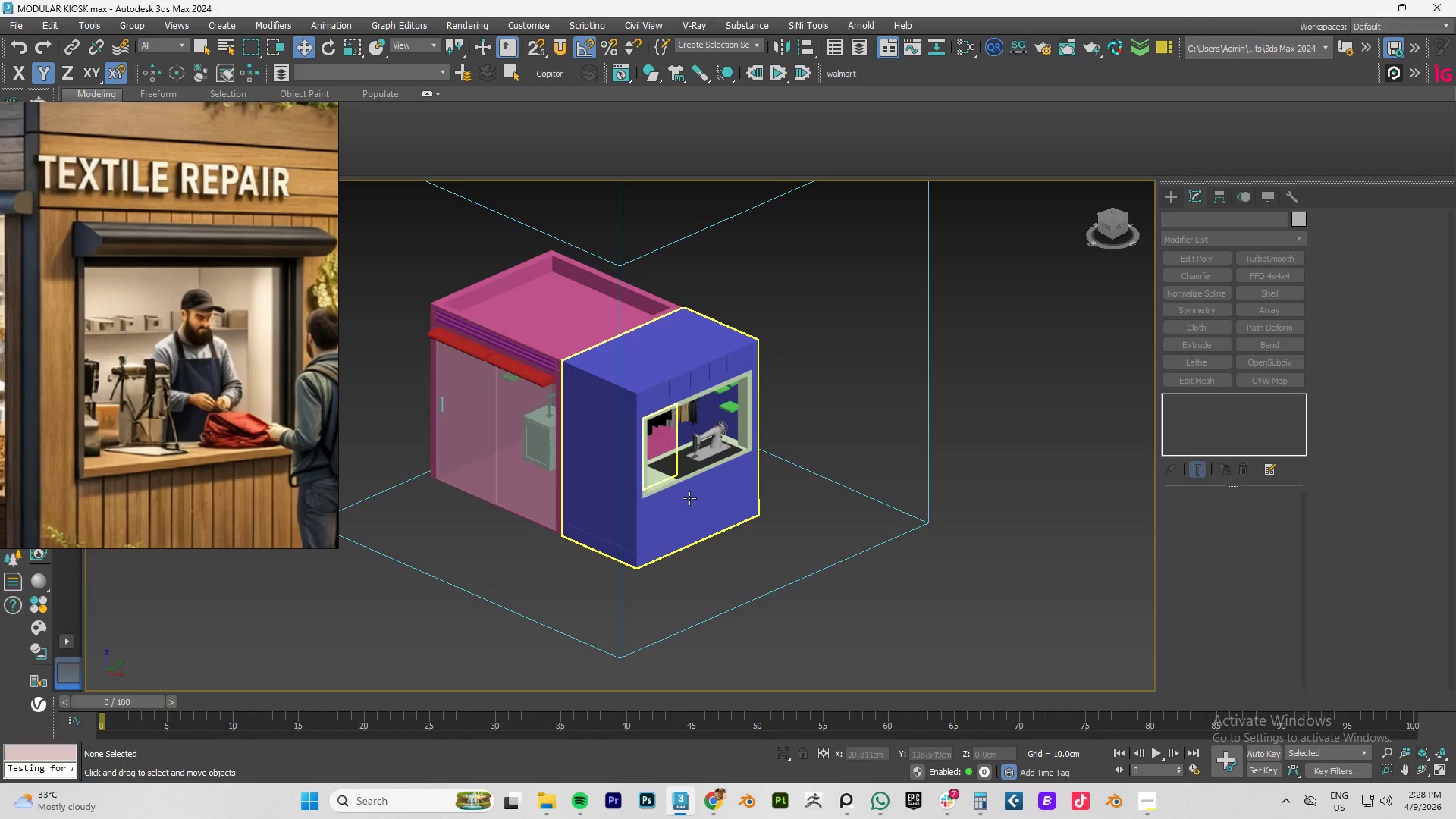 
wait(9.22)
 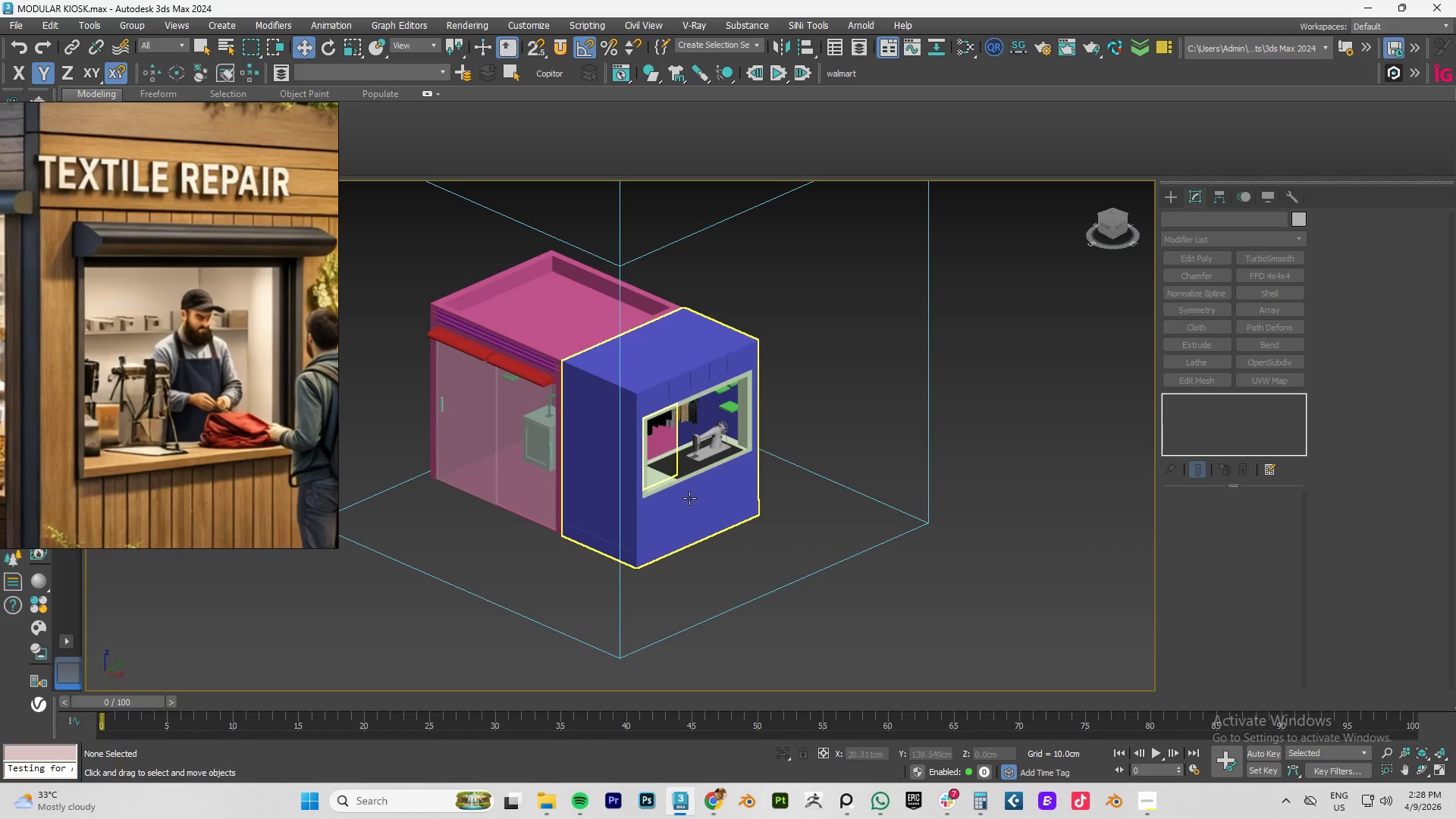 
left_click([595, 488])
 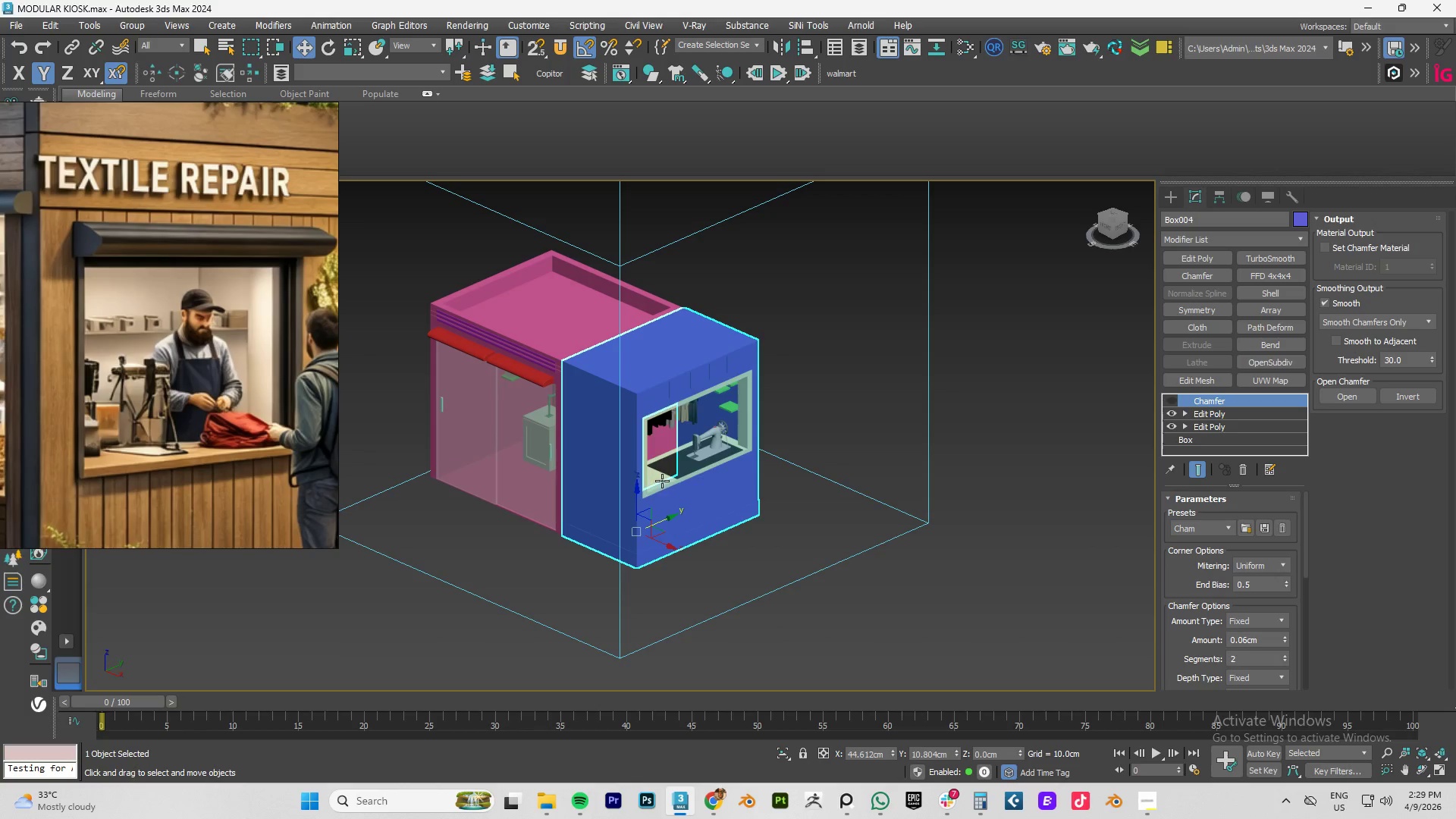 
hold_key(key=AltLeft, duration=1.34)
 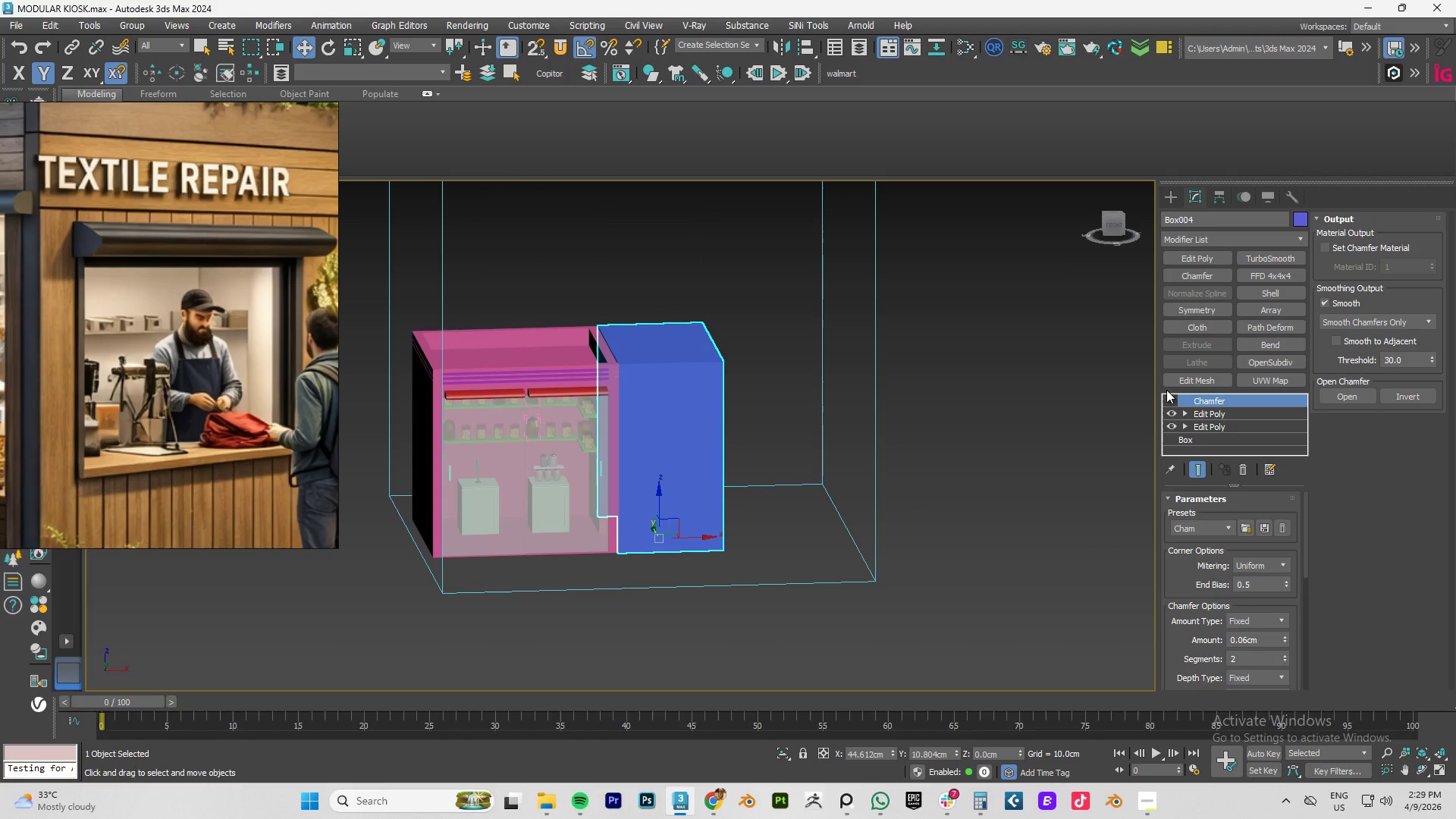 
type([F3][F3]fz)
 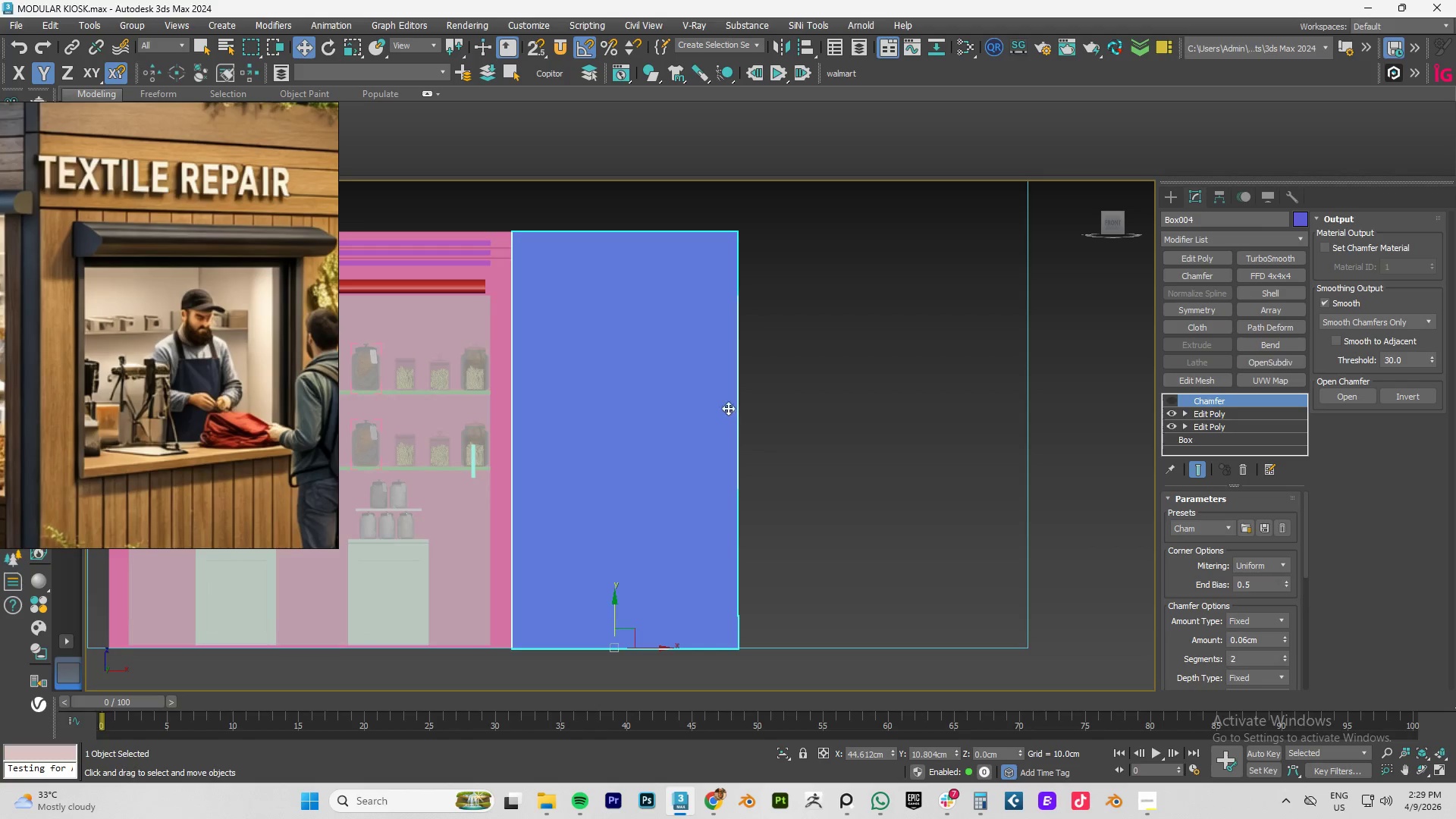 
scroll: coordinate [656, 400], scroll_direction: down, amount: 2.0
 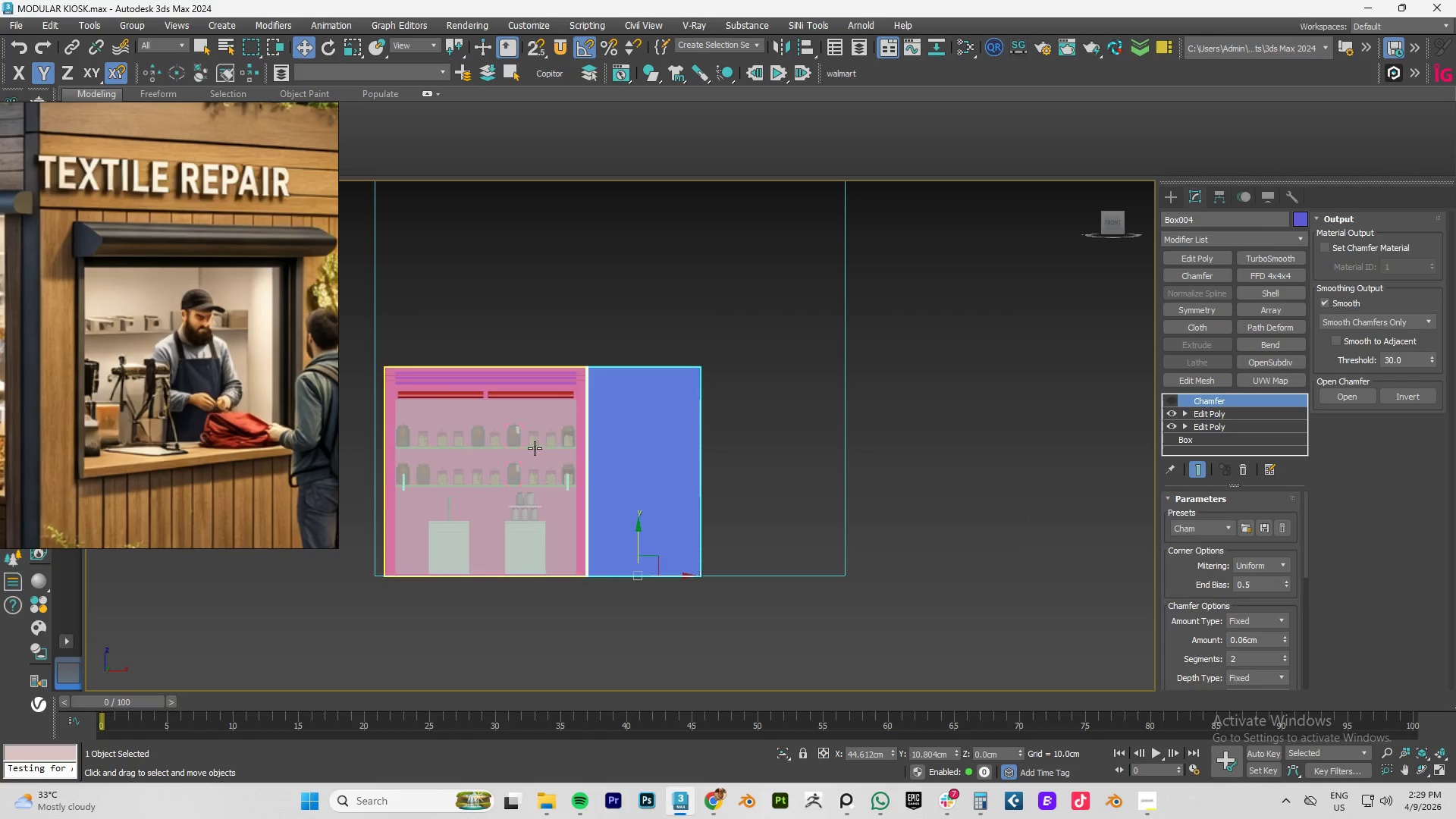 
wait(10.47)
 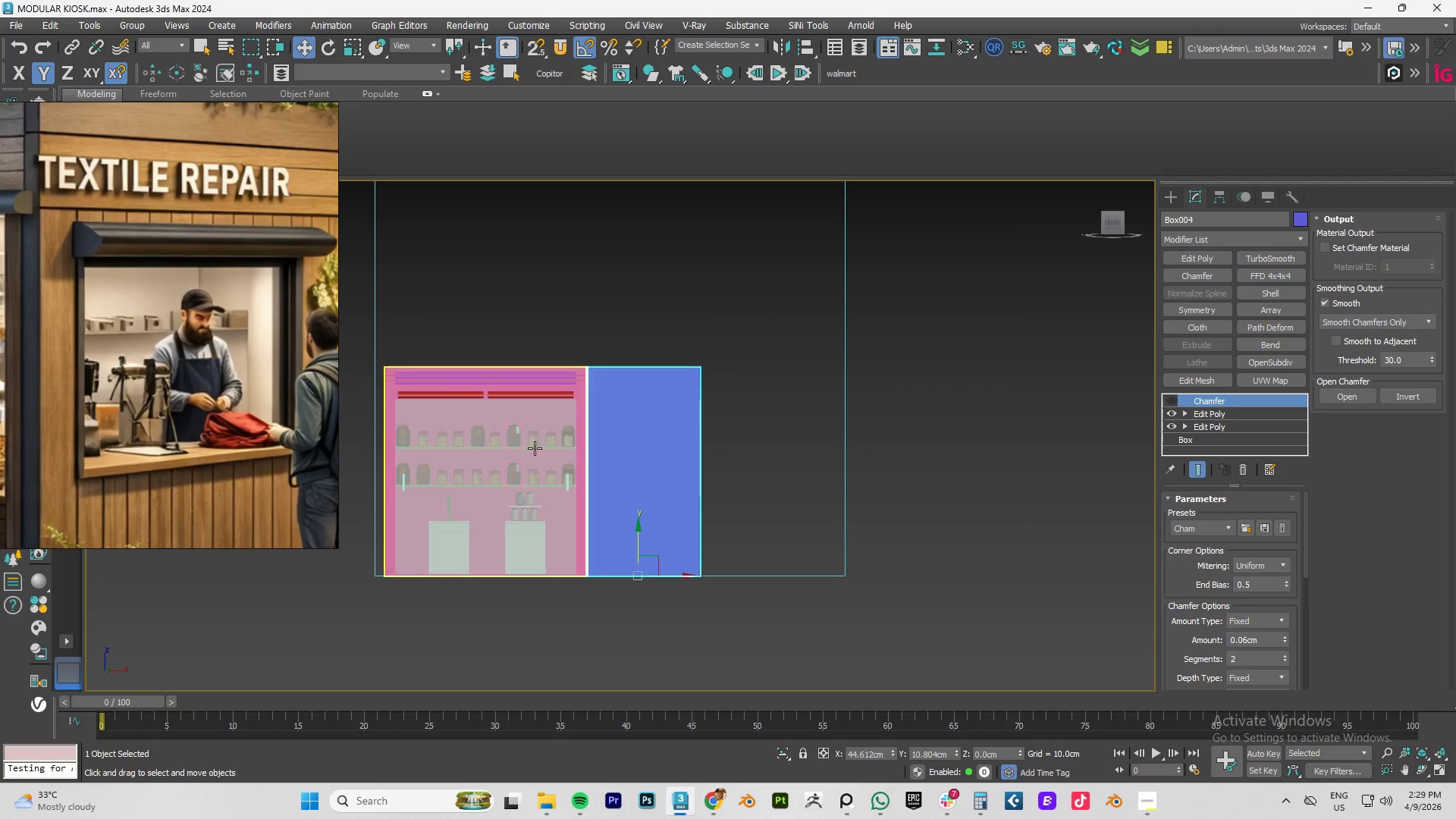 
left_click([1218, 413])
 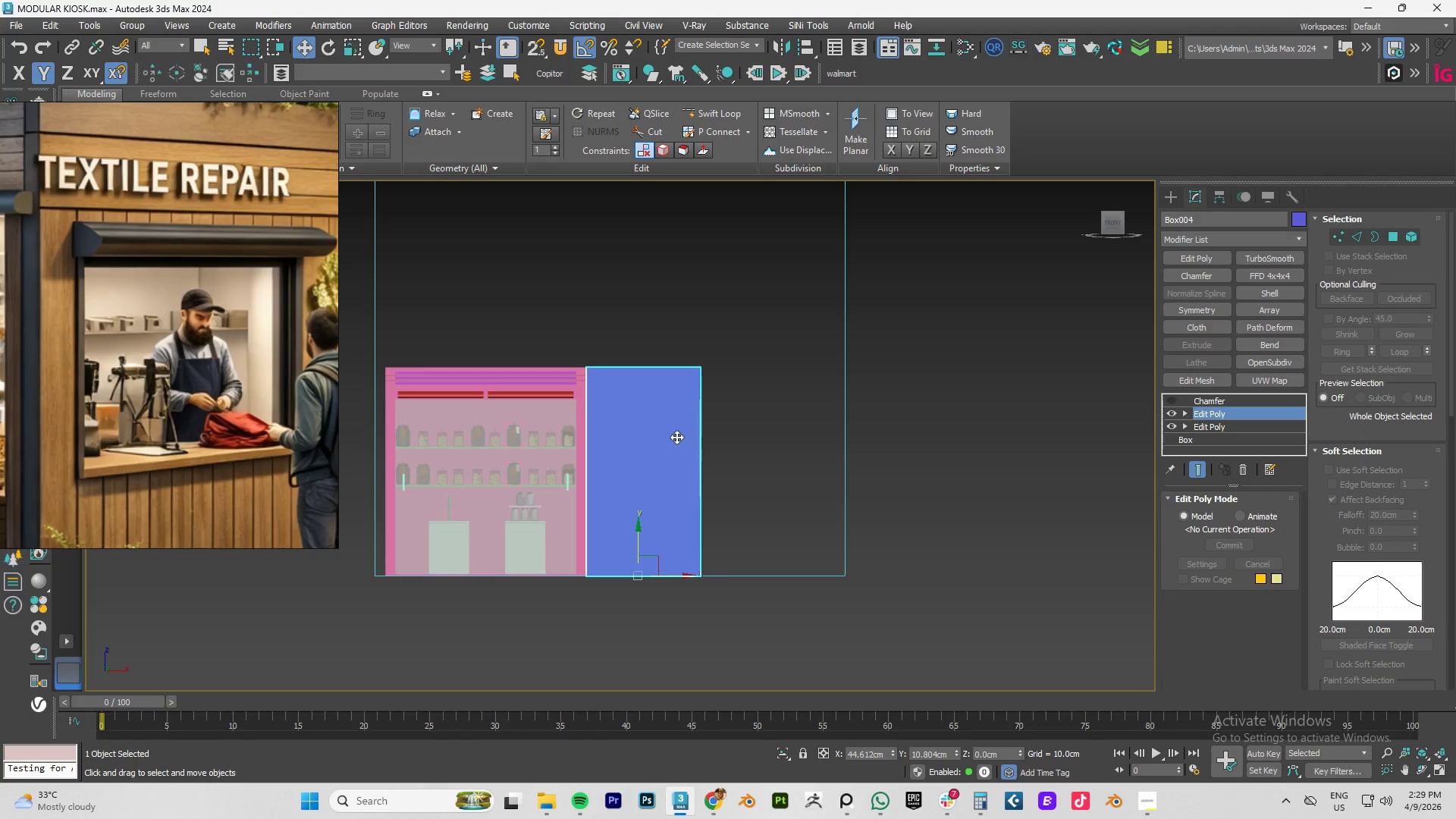 
key(4)
 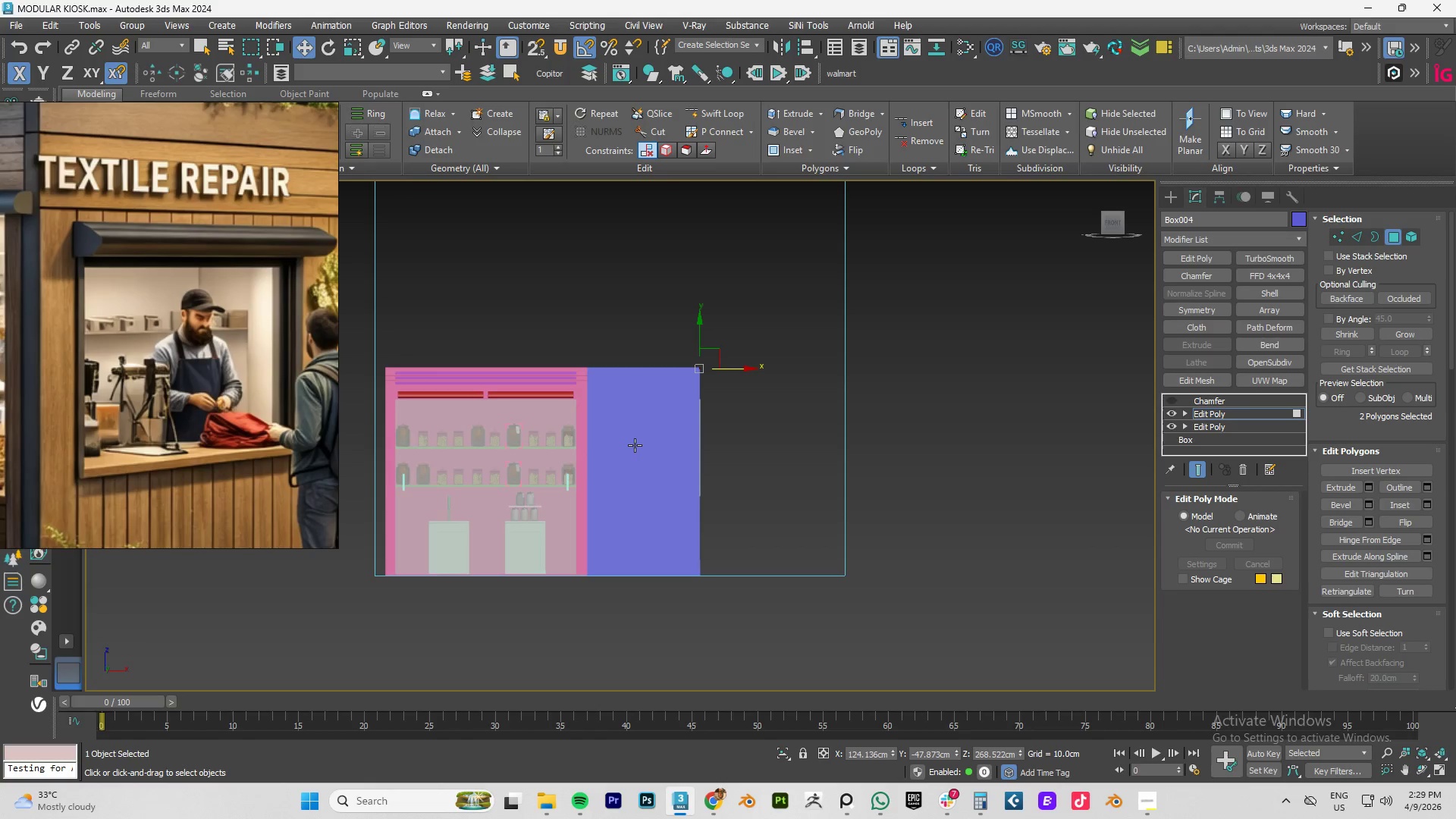 
left_click([635, 445])
 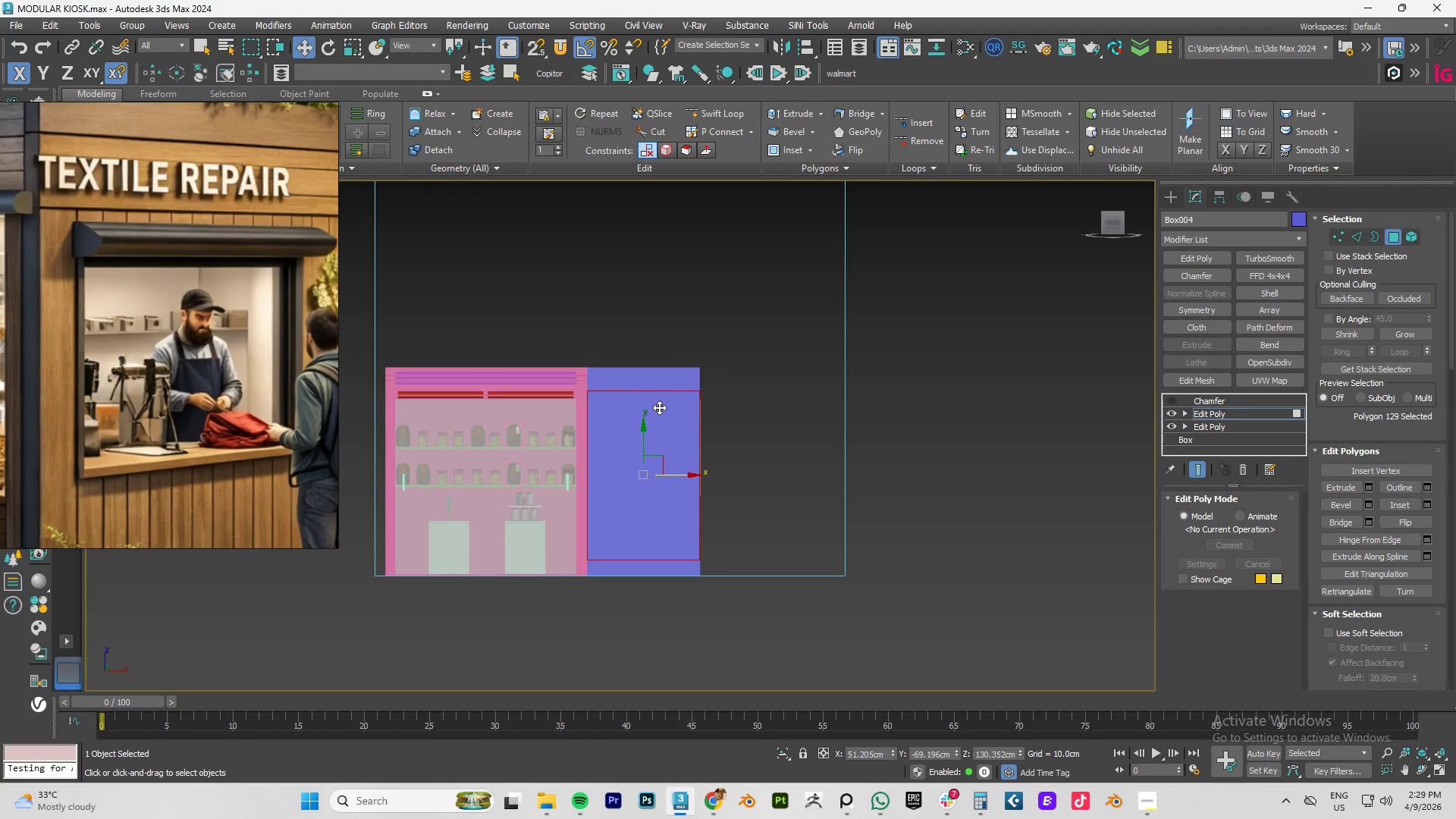 
key(R)
 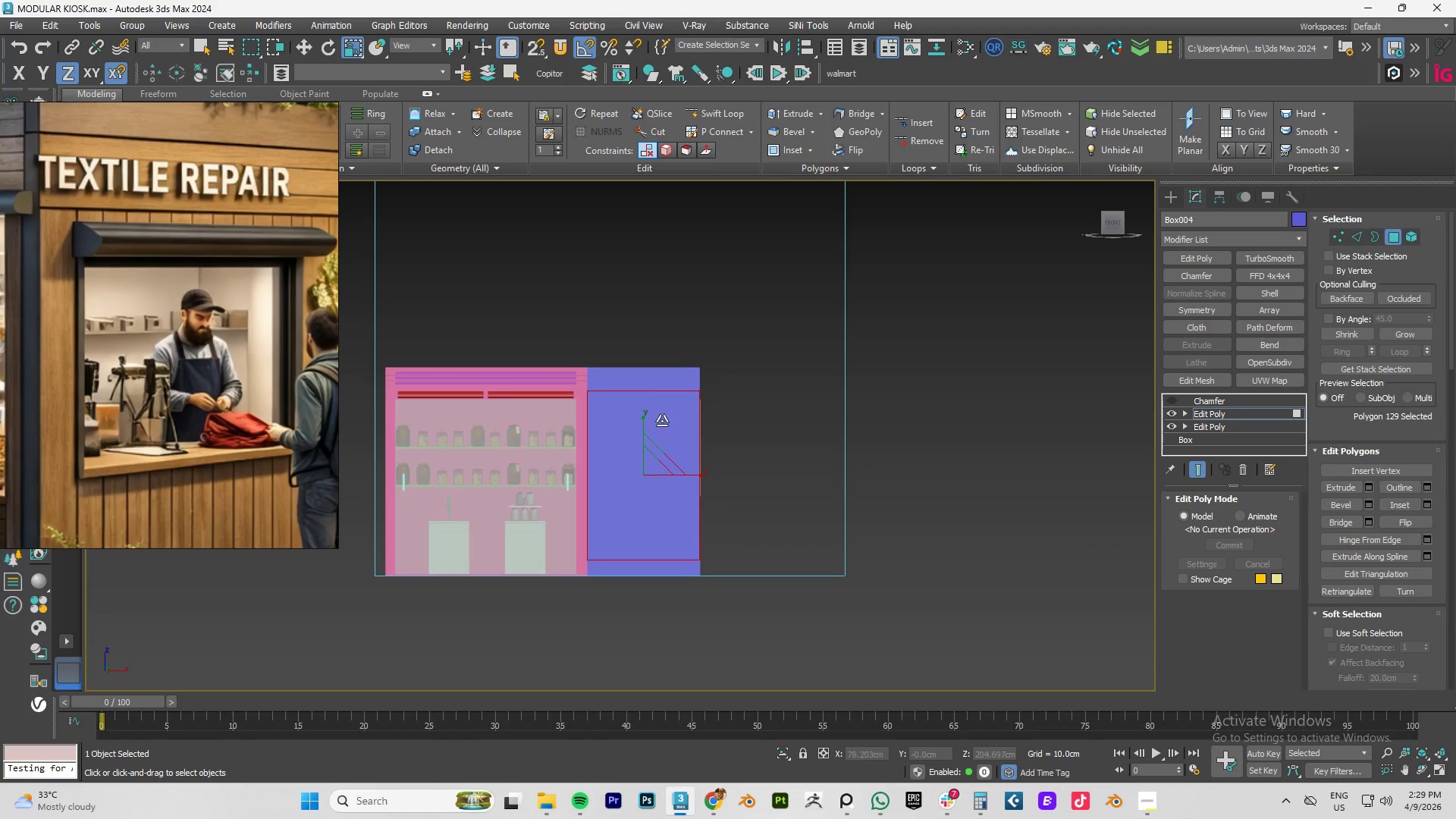 
hold_key(key=ShiftLeft, duration=1.5)
left_click_drag(start_coordinate=[649, 467], to_coordinate=[641, 489])
 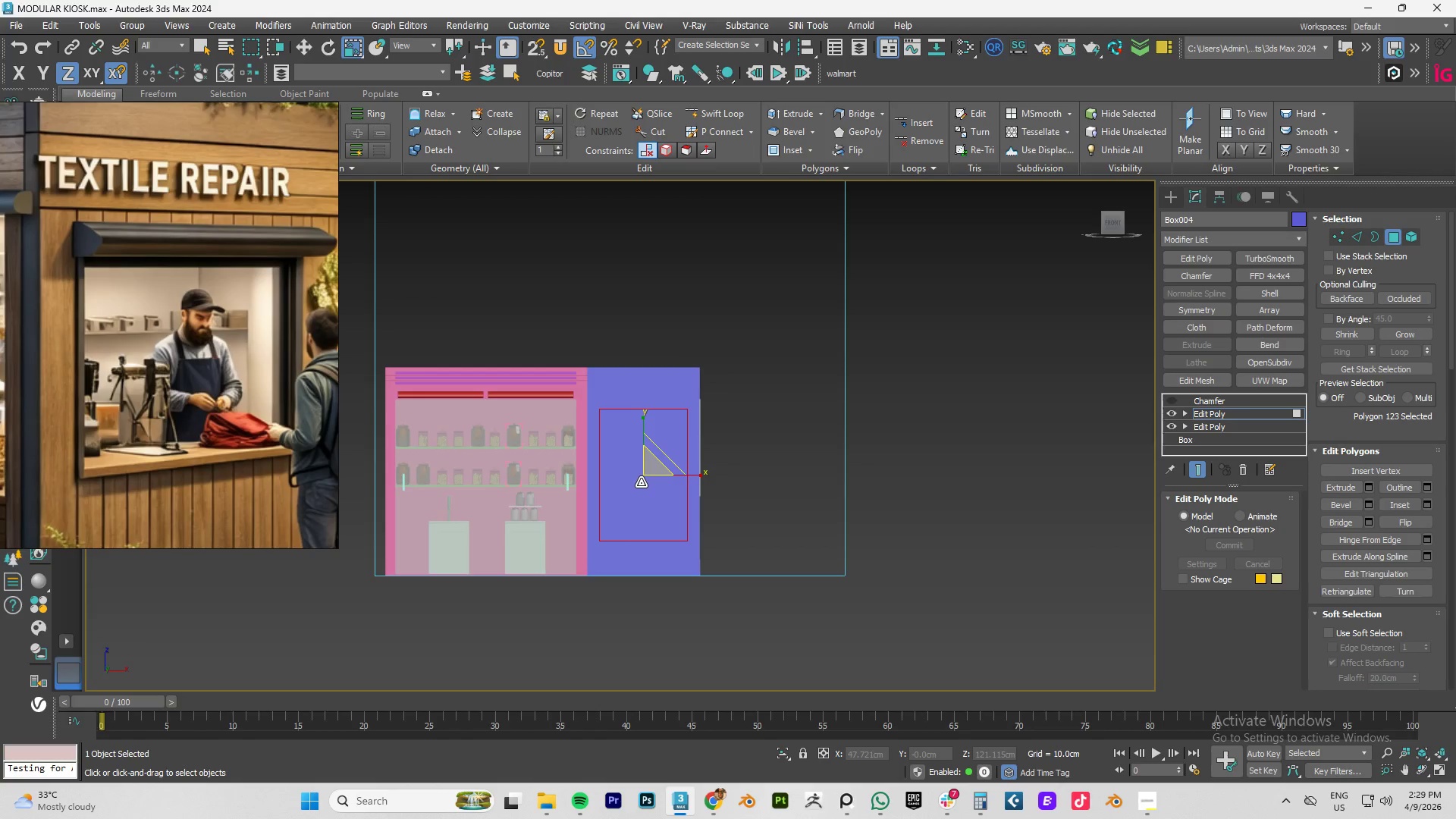 
hold_key(key=ShiftLeft, duration=1.5)
 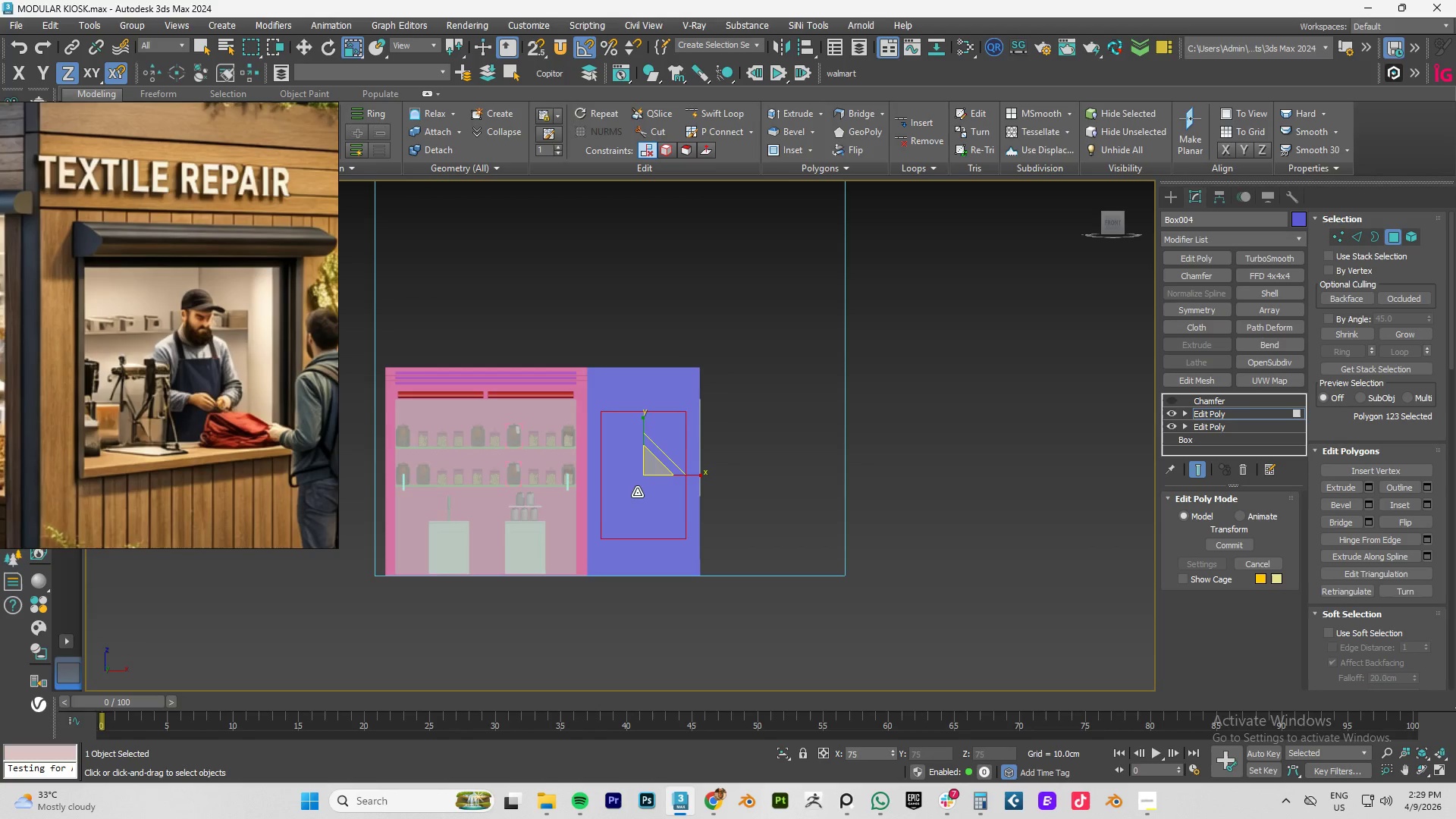 
hold_key(key=ShiftLeft, duration=1.22)
 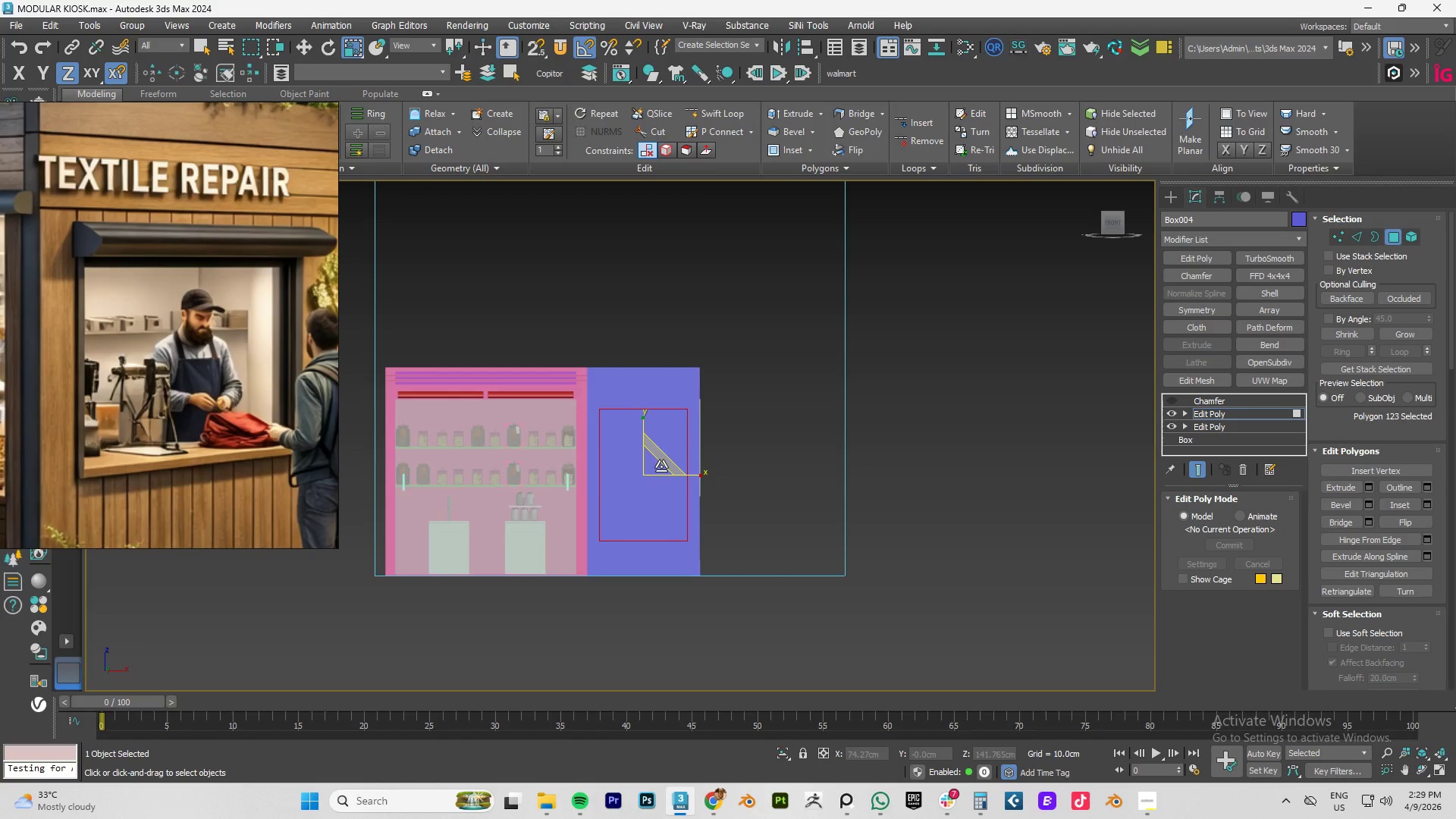 
key(F3)
 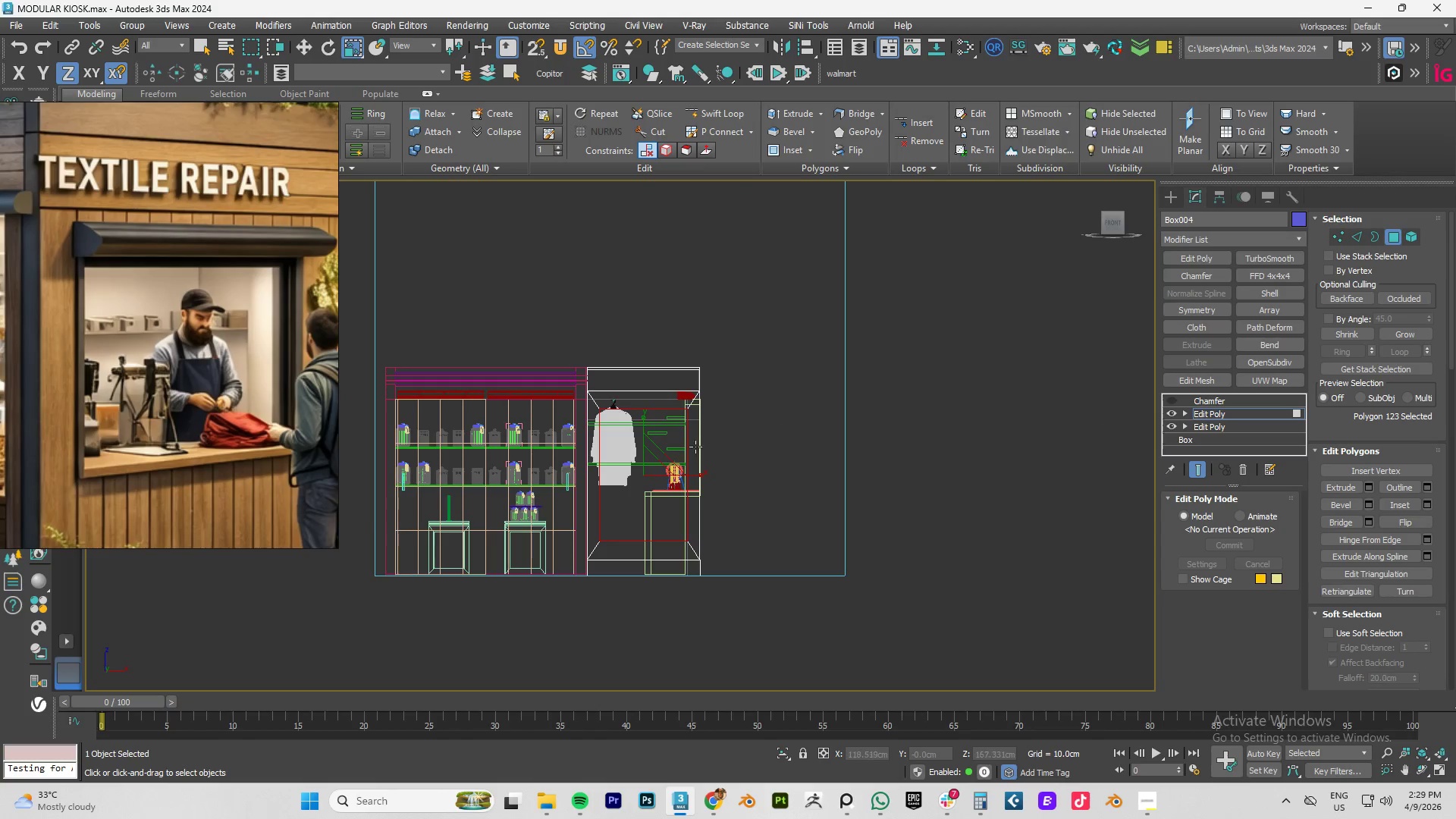 
key(Alt+AltLeft)
 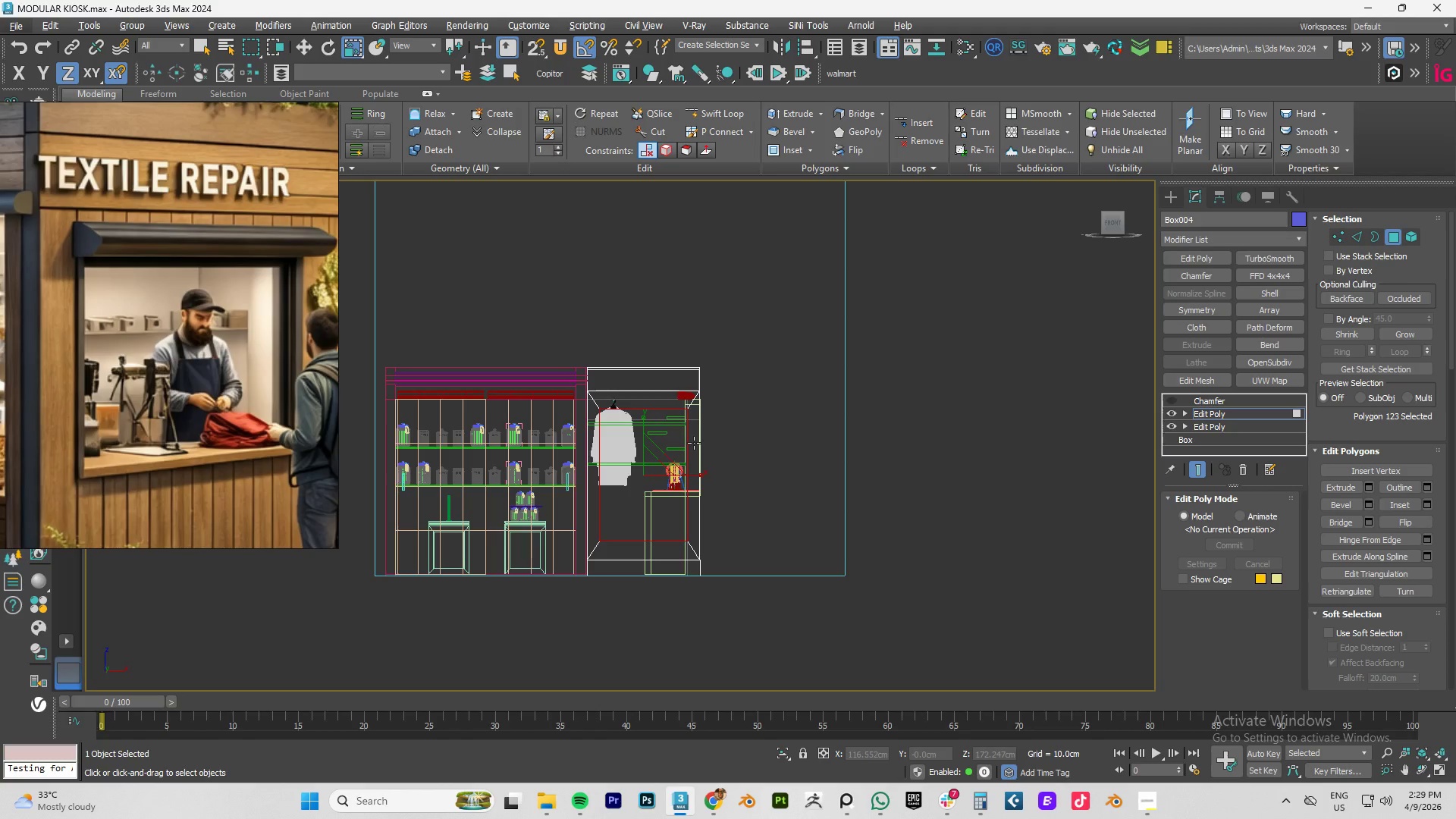 
hold_key(key=AltLeft, duration=1.12)
 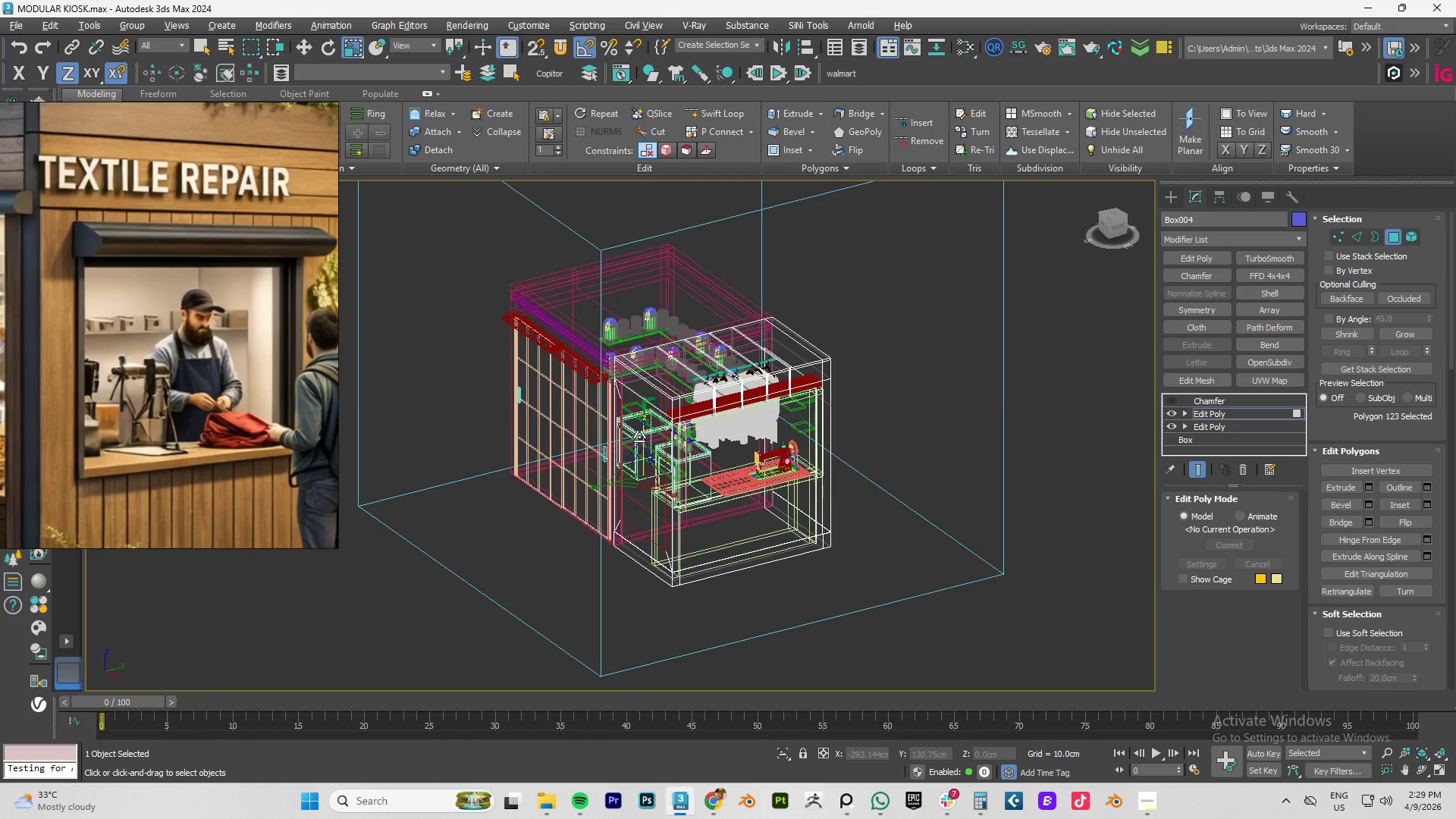 
key(F3)
 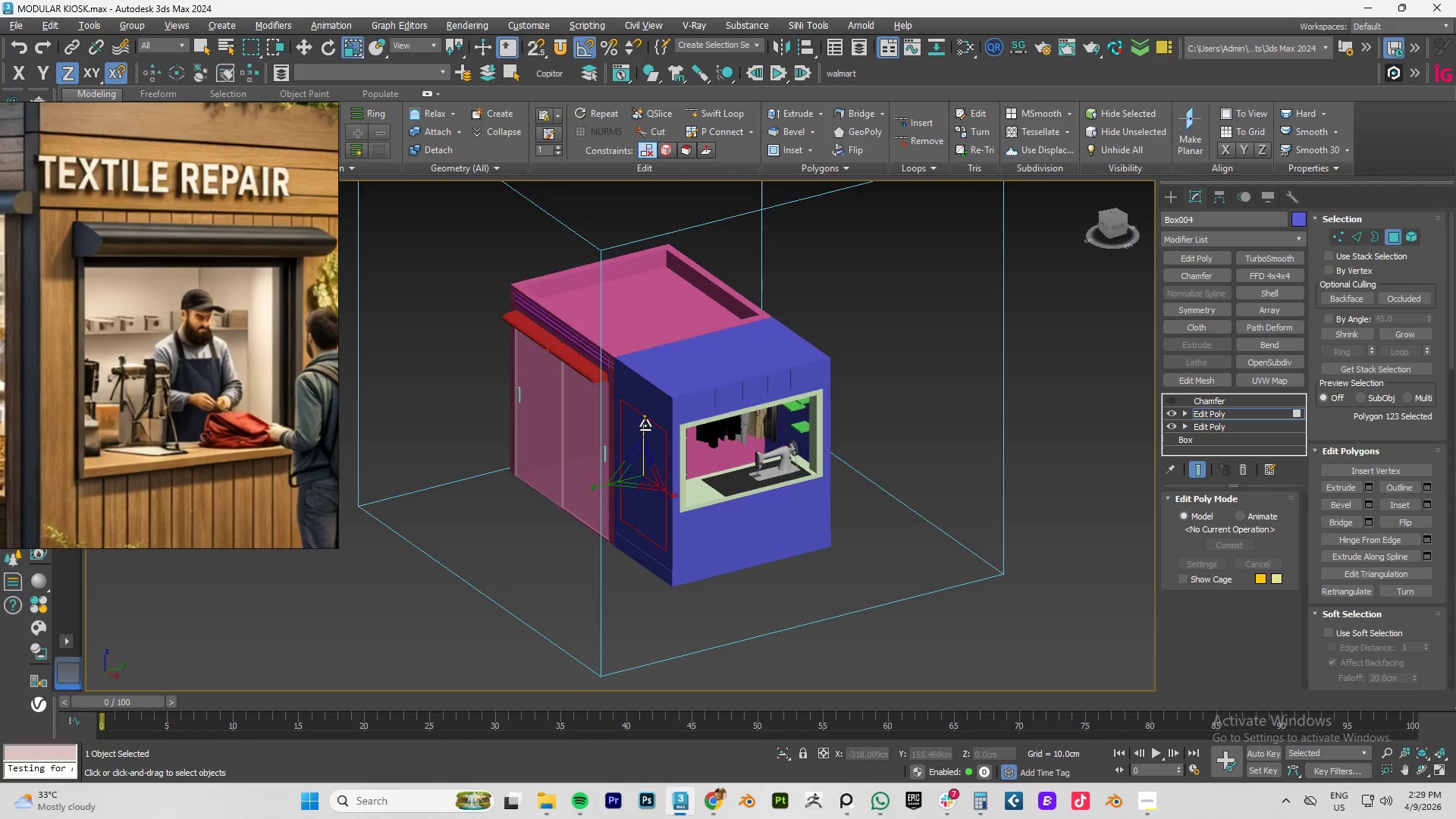 
key(W)
 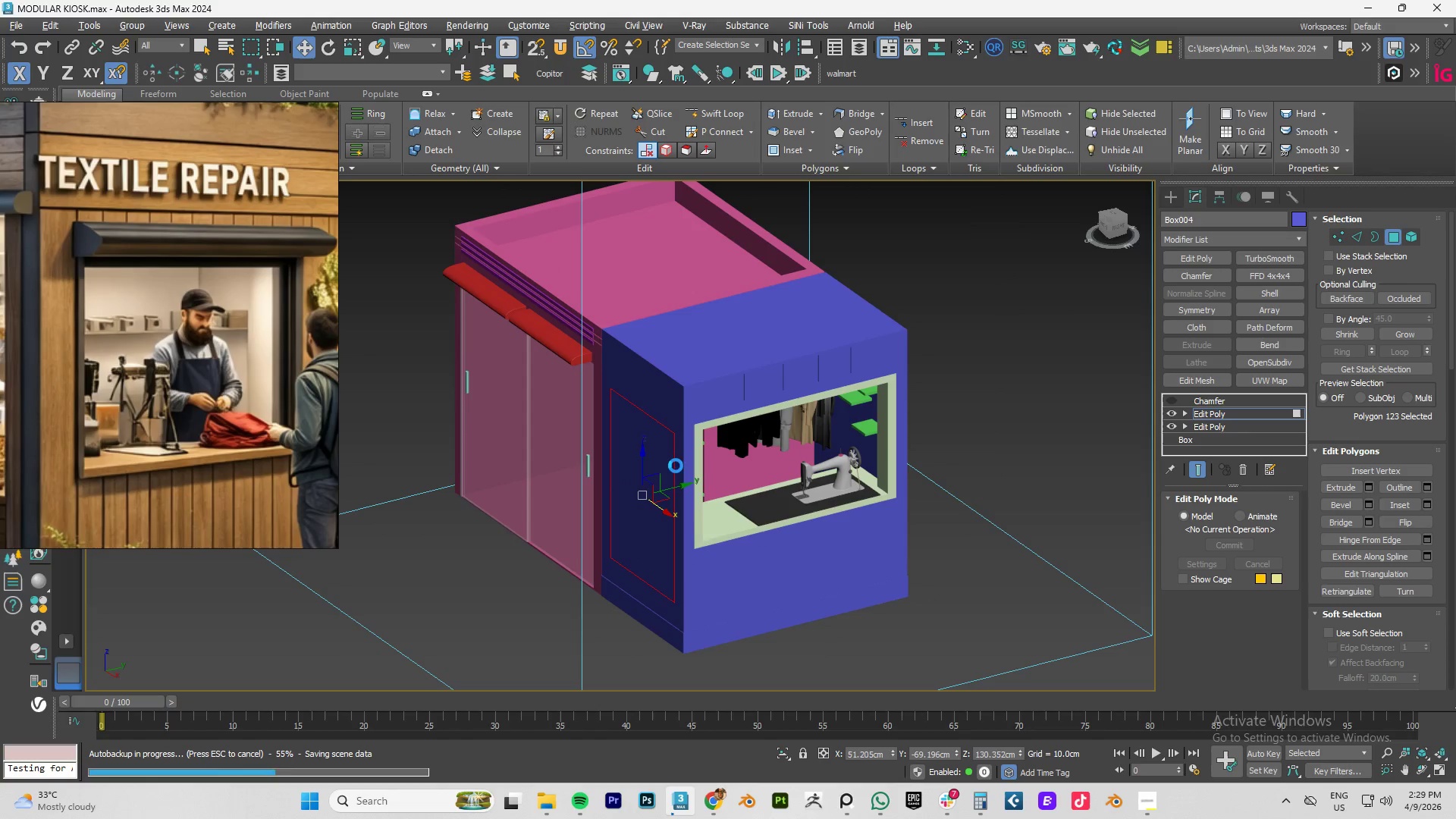 
scroll: coordinate [645, 425], scroll_direction: up, amount: 1.0
 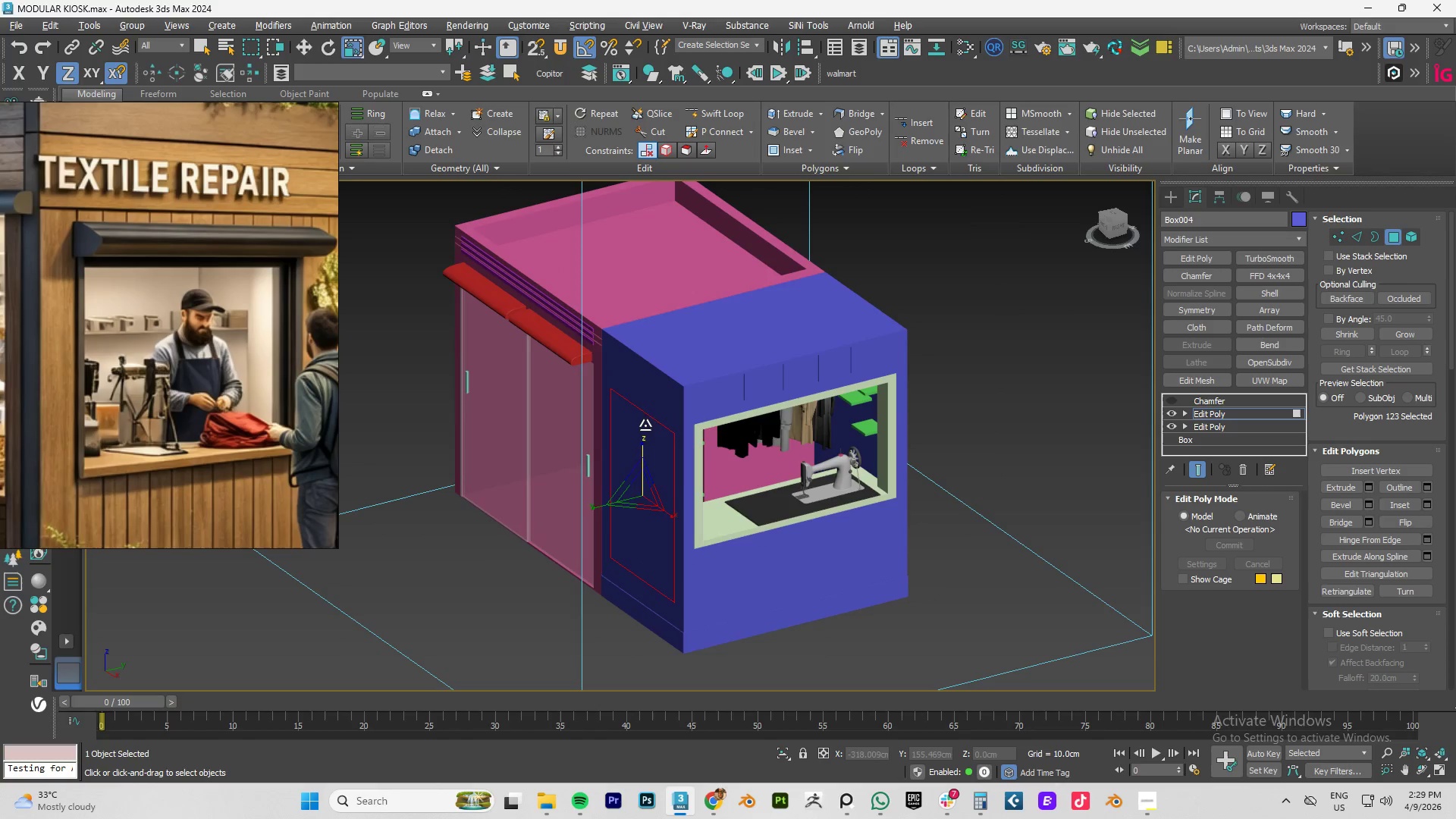 
hold_key(key=ShiftLeft, duration=0.45)
 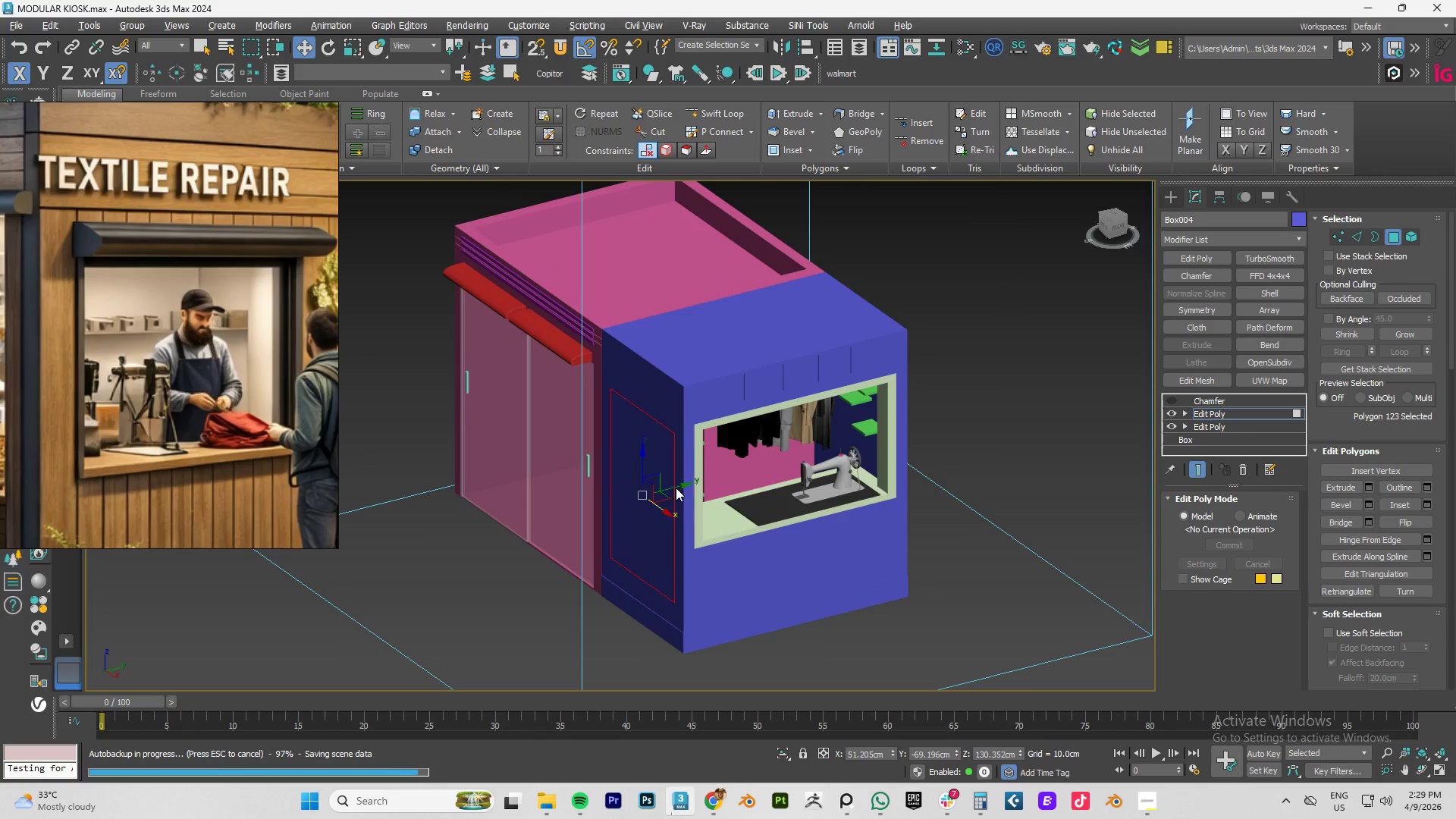 
hold_key(key=ShiftLeft, duration=1.5)
 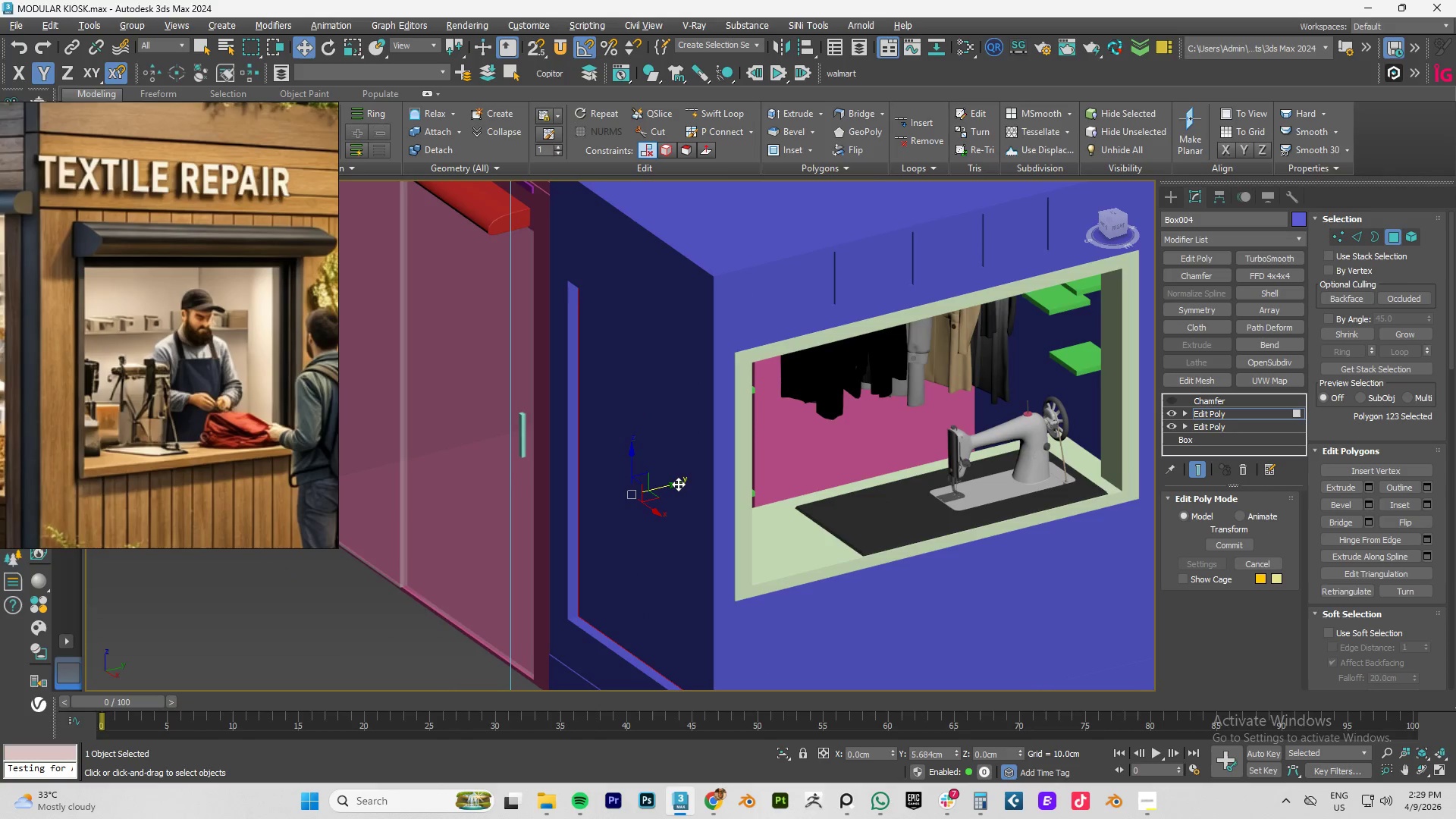 
scroll: coordinate [654, 496], scroll_direction: up, amount: 2.0
 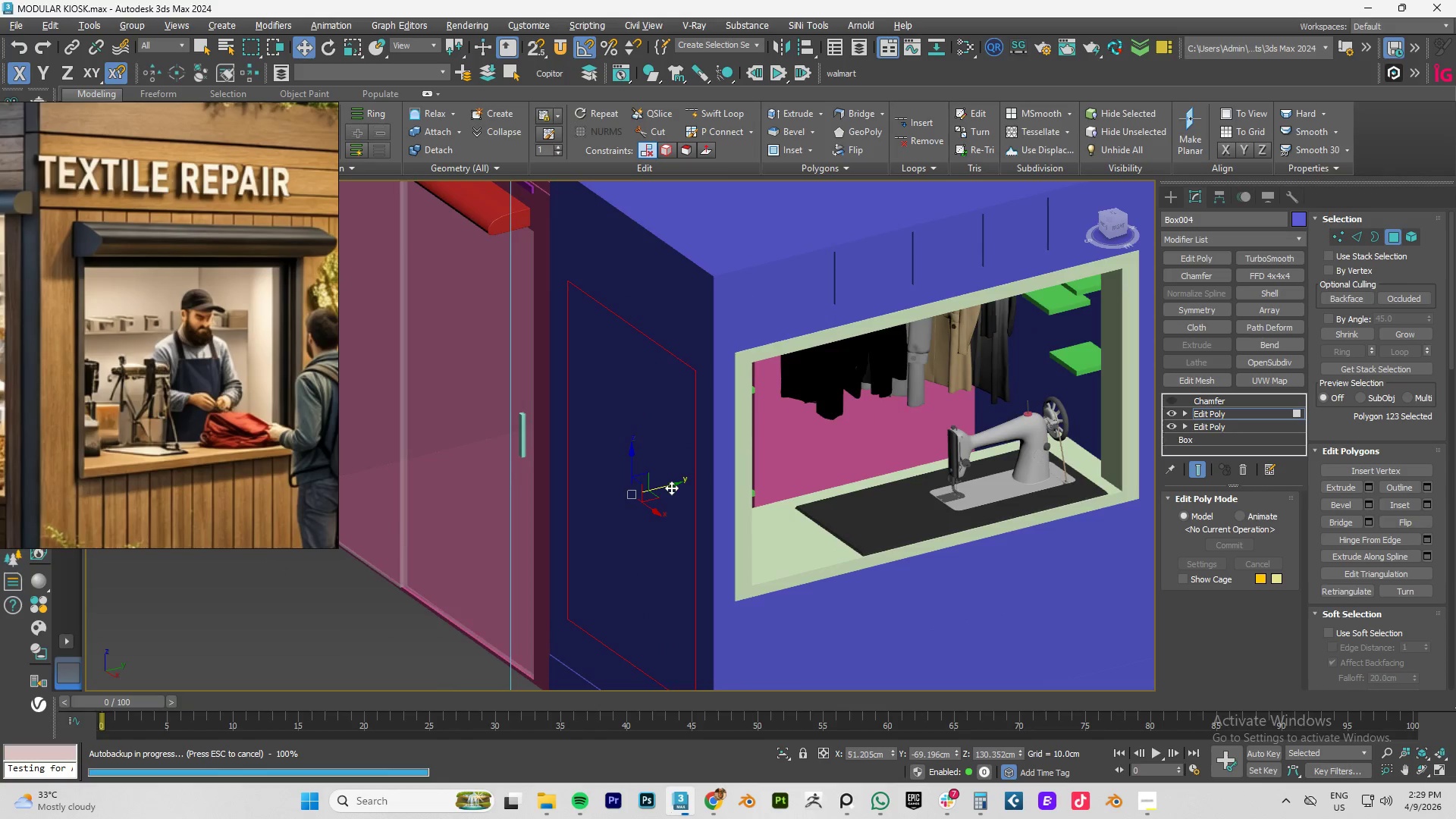 
left_click_drag(start_coordinate=[667, 488], to_coordinate=[676, 487])
 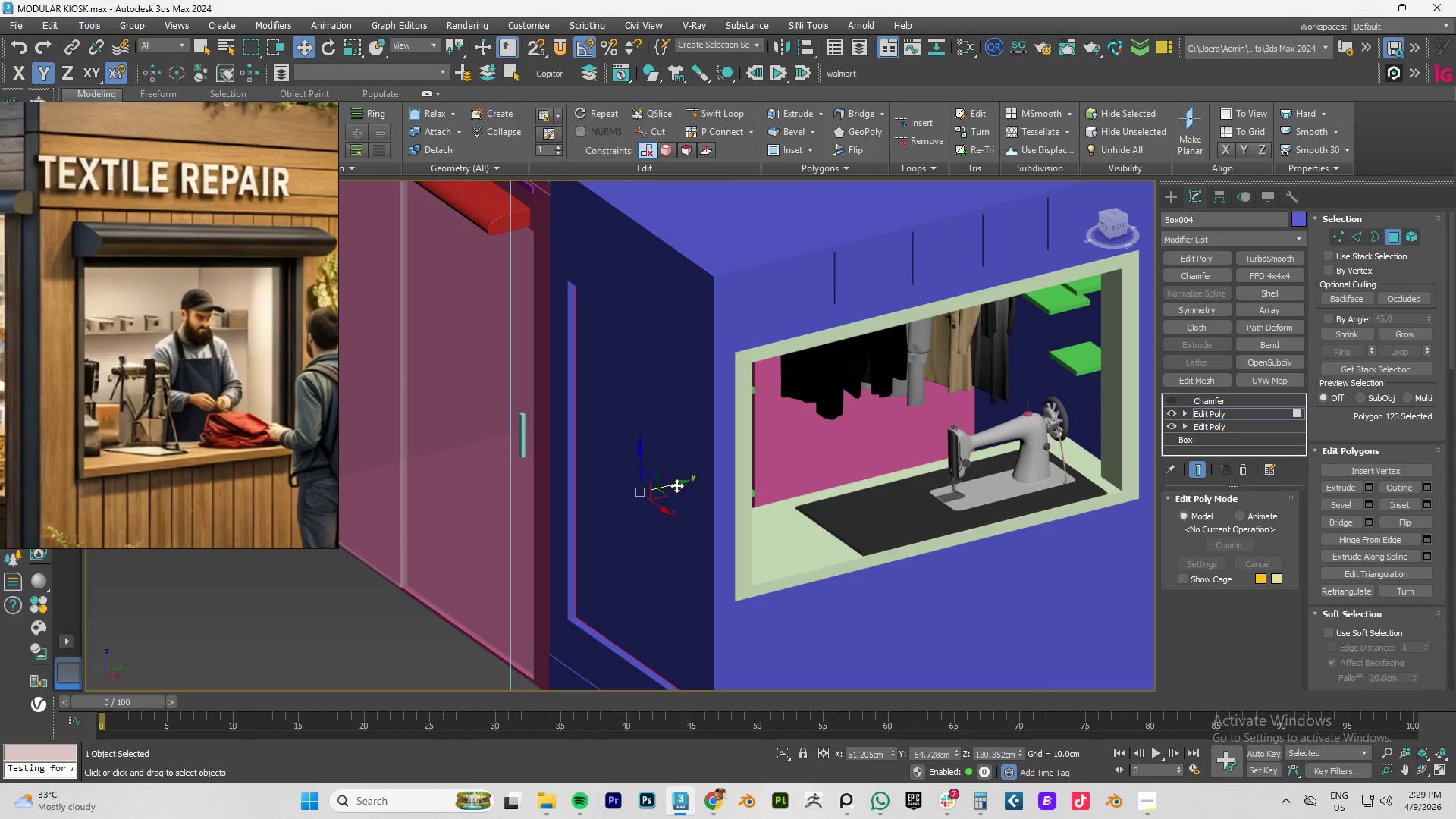 
hold_key(key=ShiftLeft, duration=1.52)
 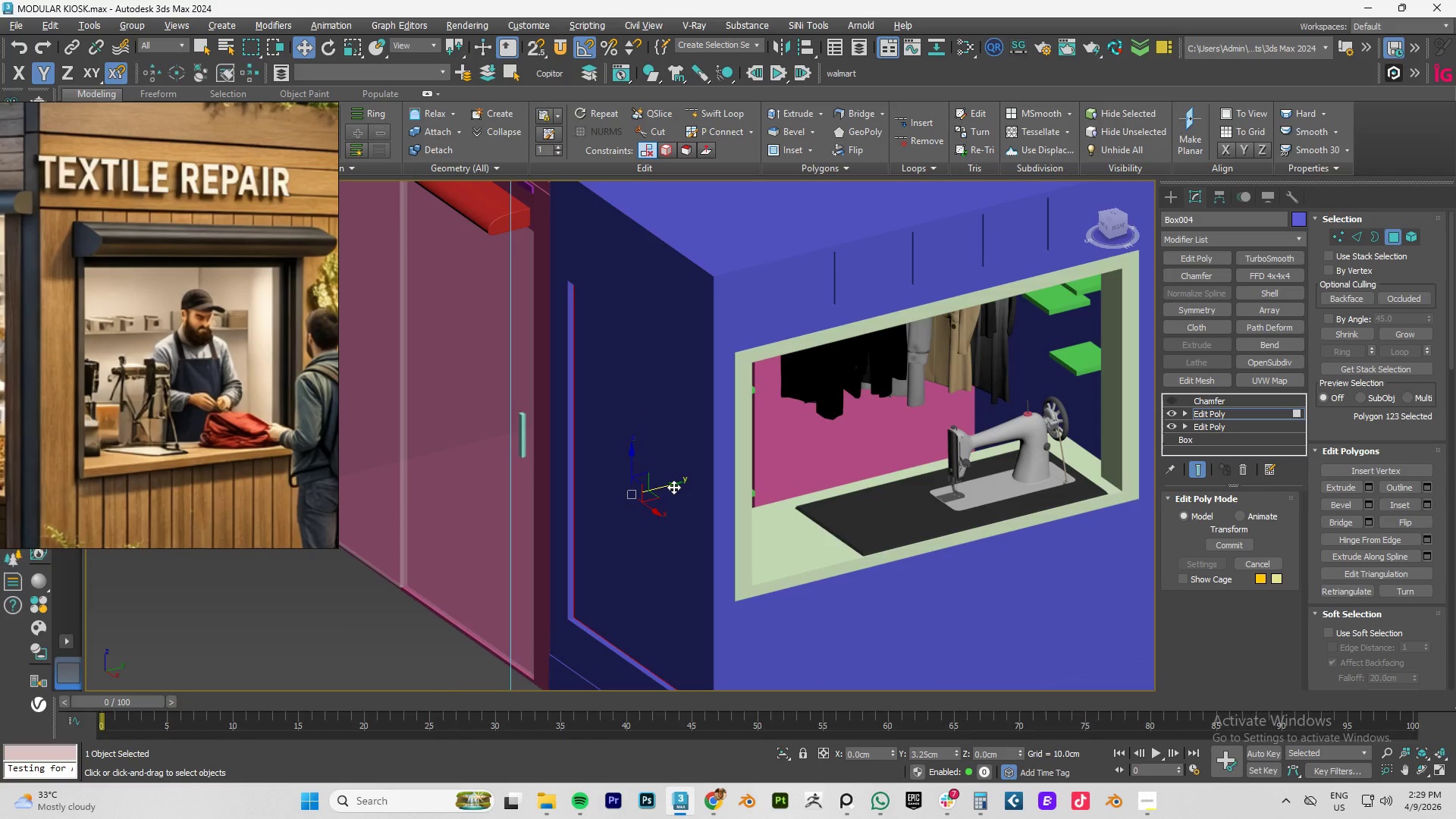 
hold_key(key=ShiftLeft, duration=1.51)
 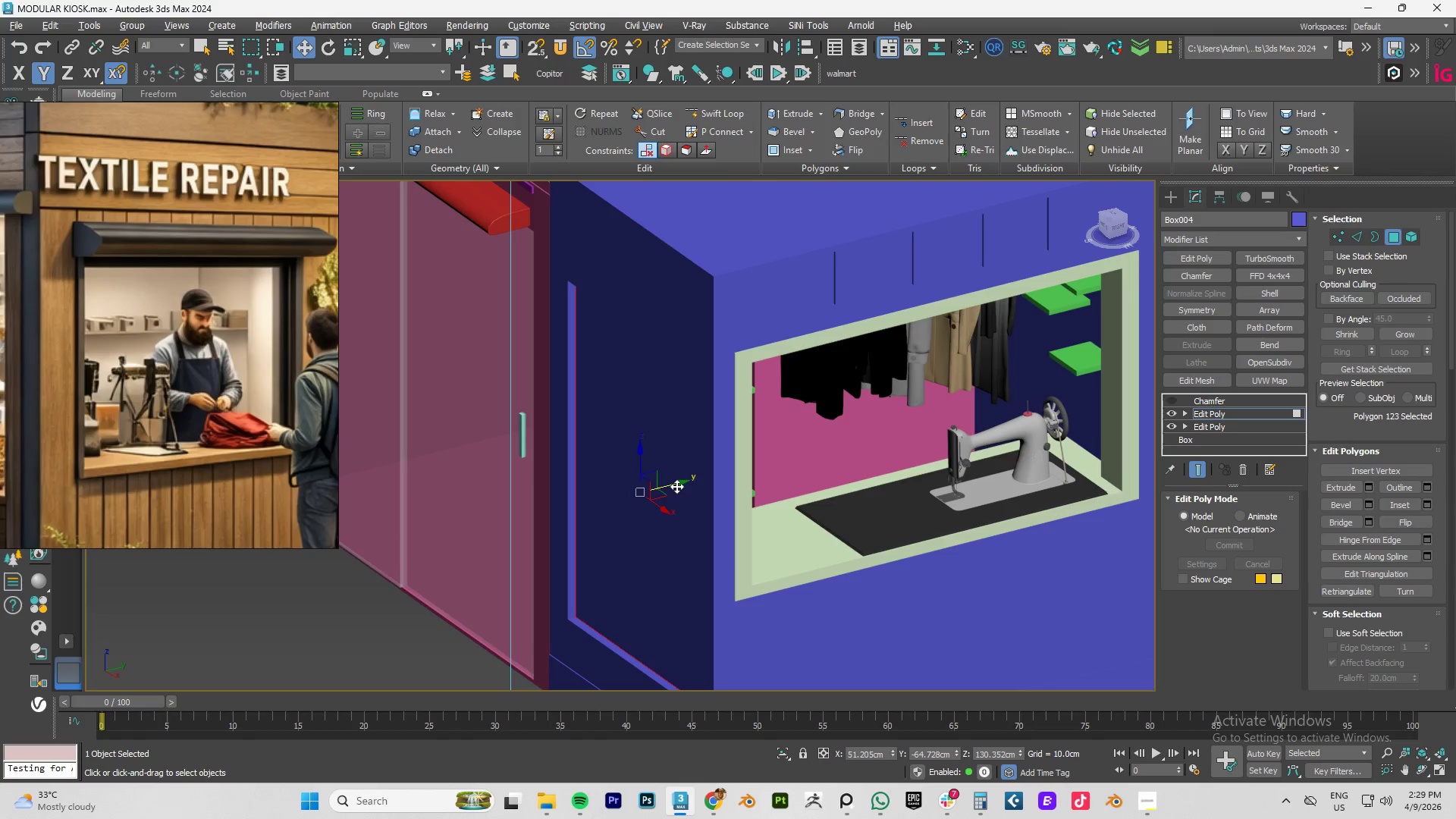 
hold_key(key=ShiftLeft, duration=0.39)
 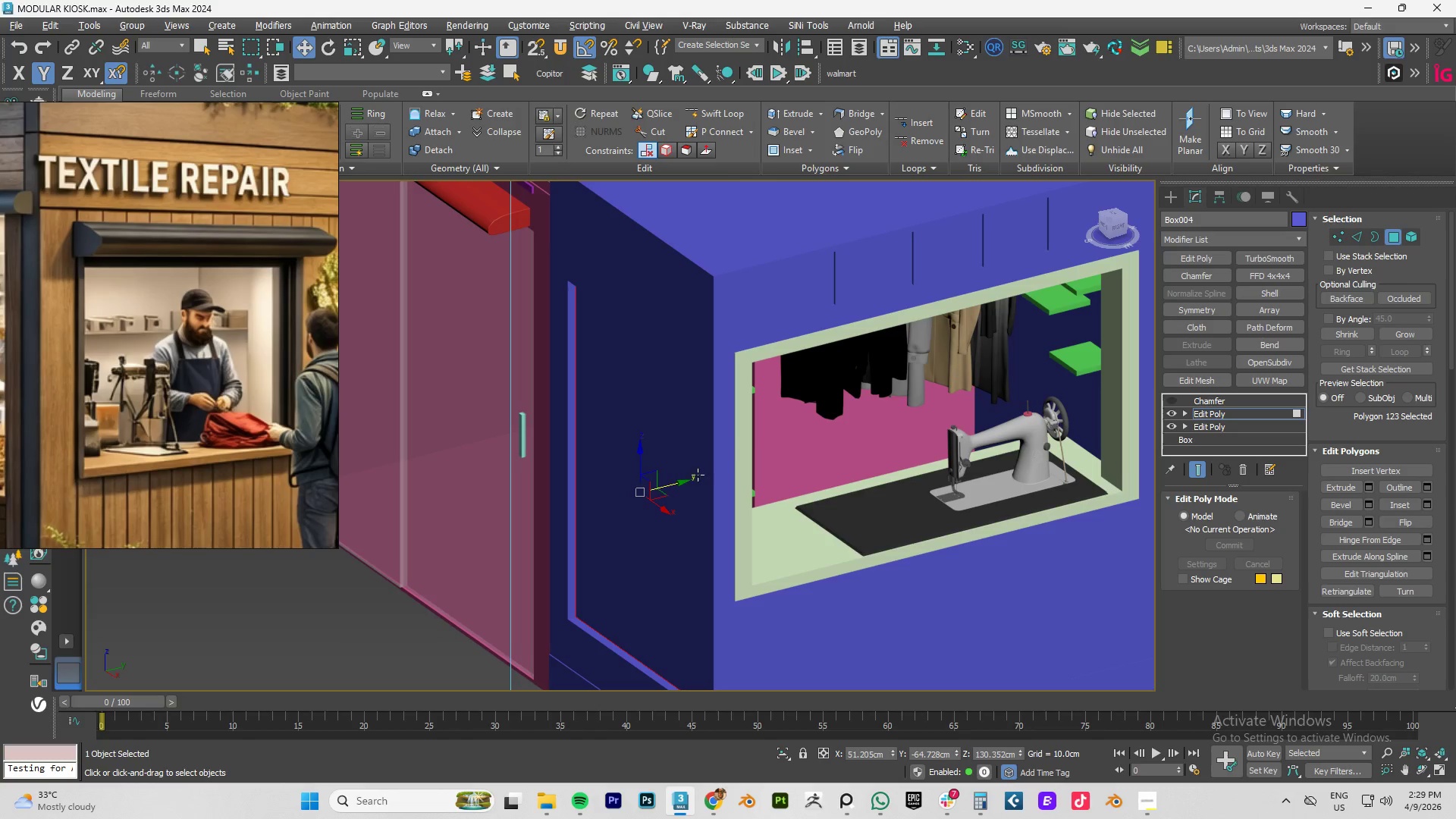 
hold_key(key=AltLeft, duration=1.02)
 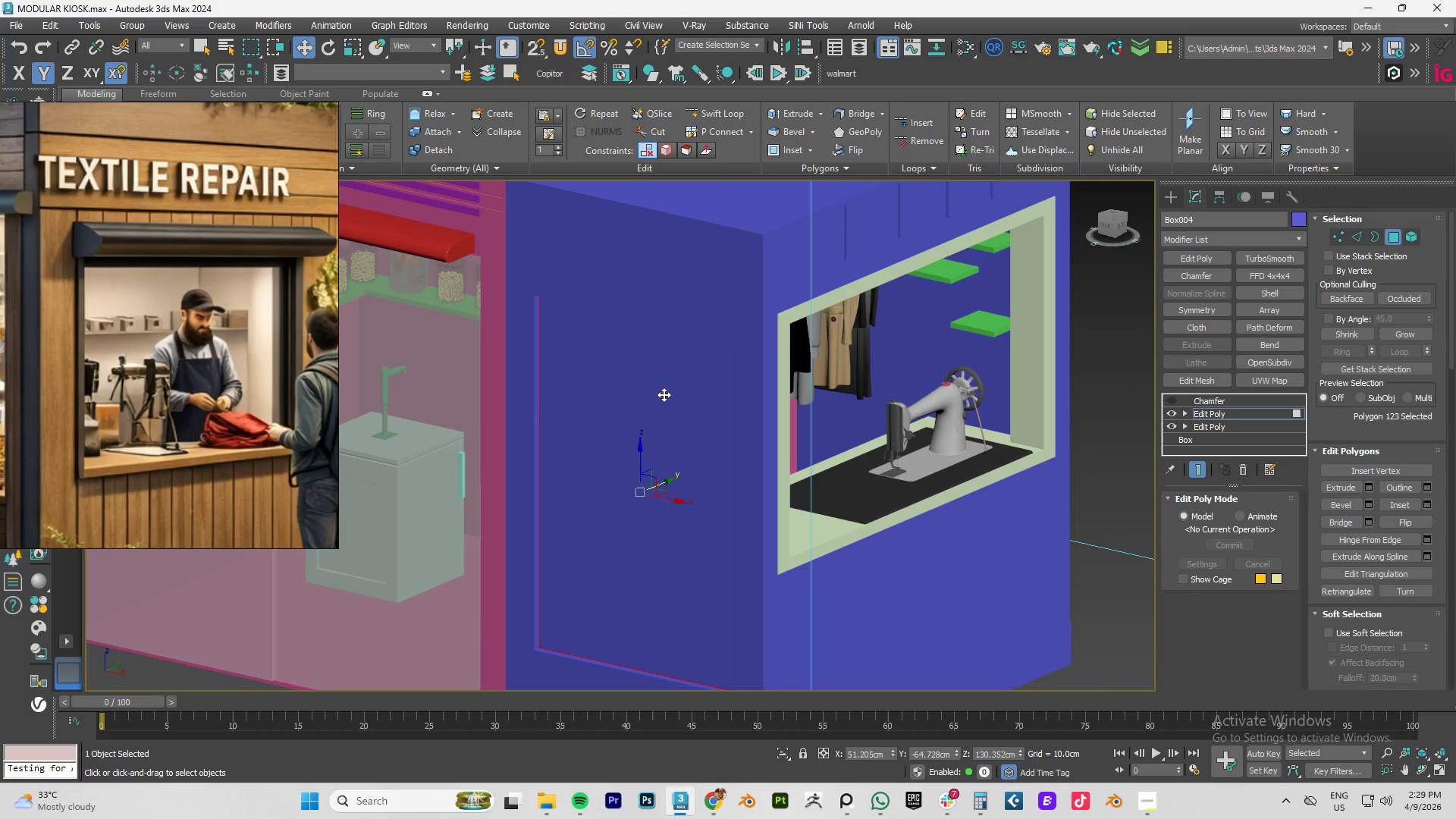 
key(4)
 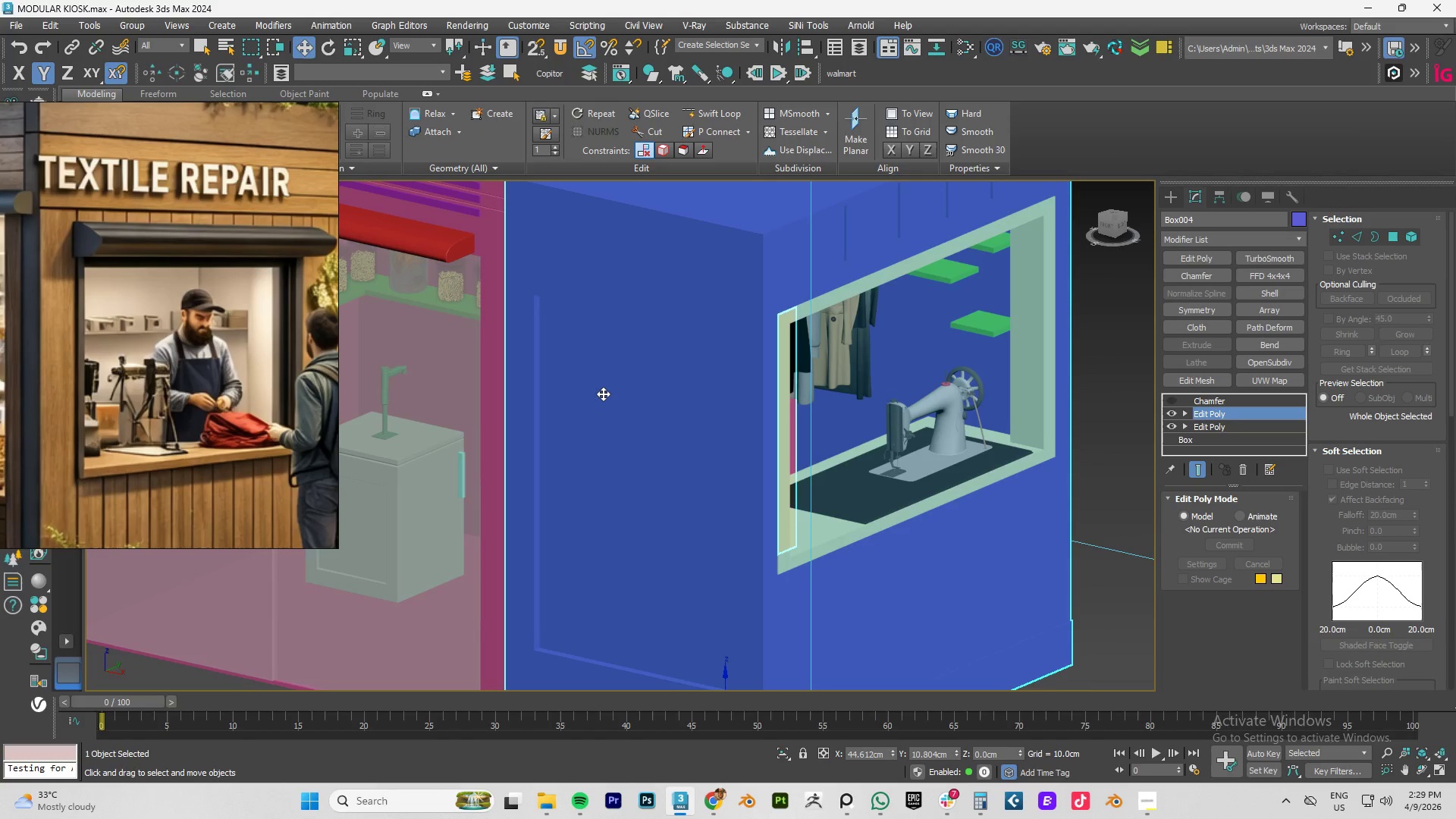 
key(4)
 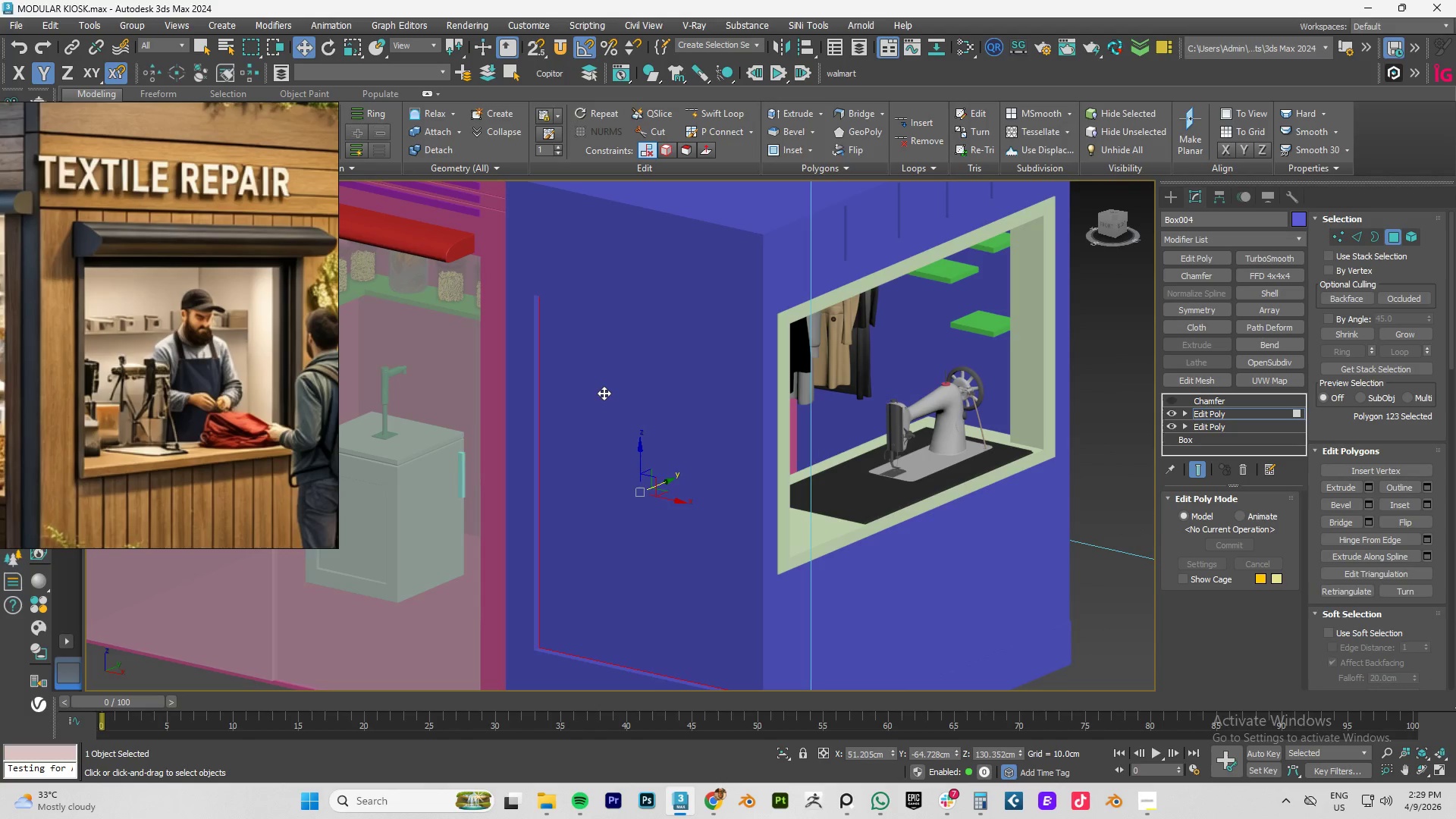 
left_click([604, 393])
 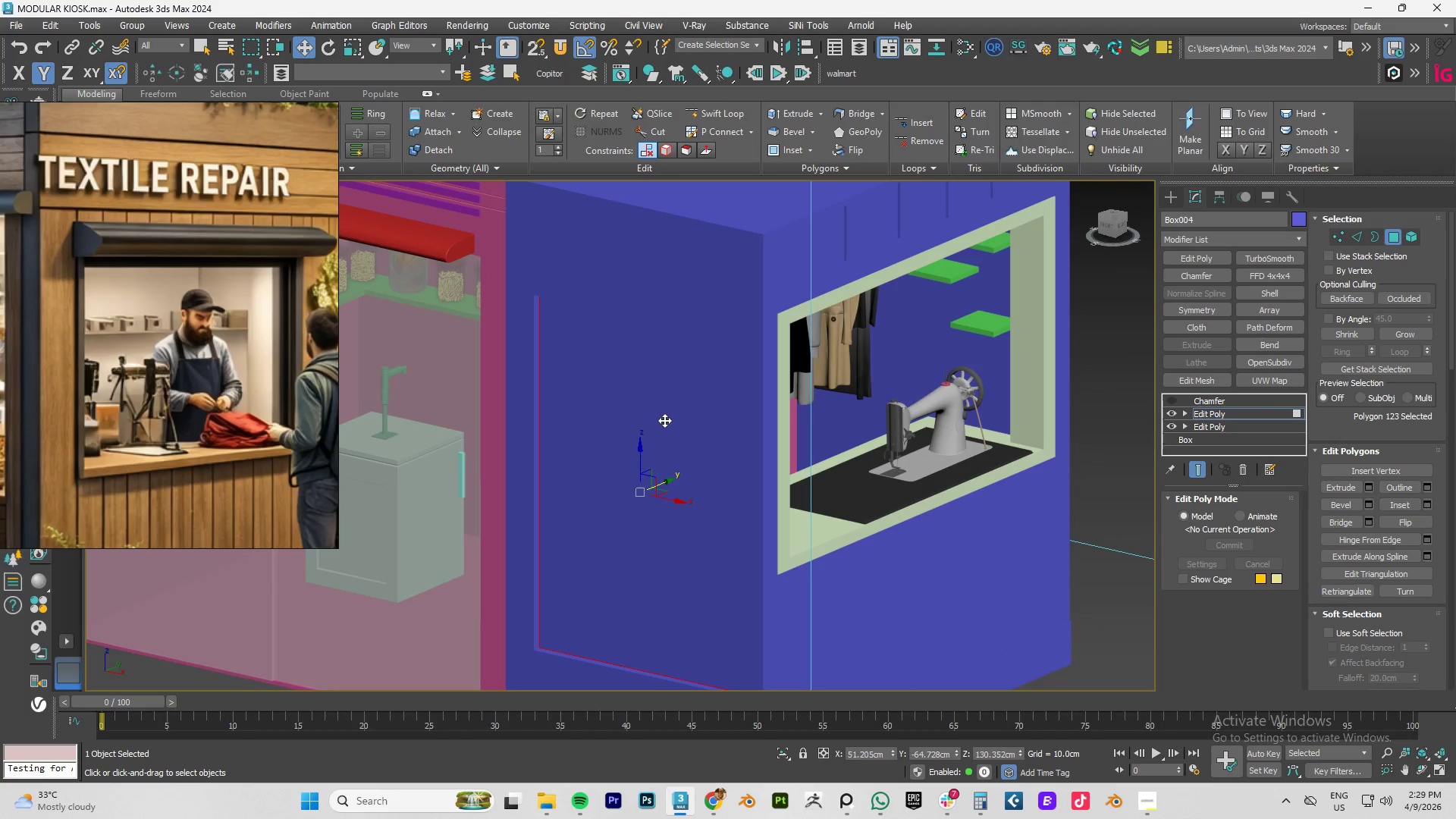 
key(R)
 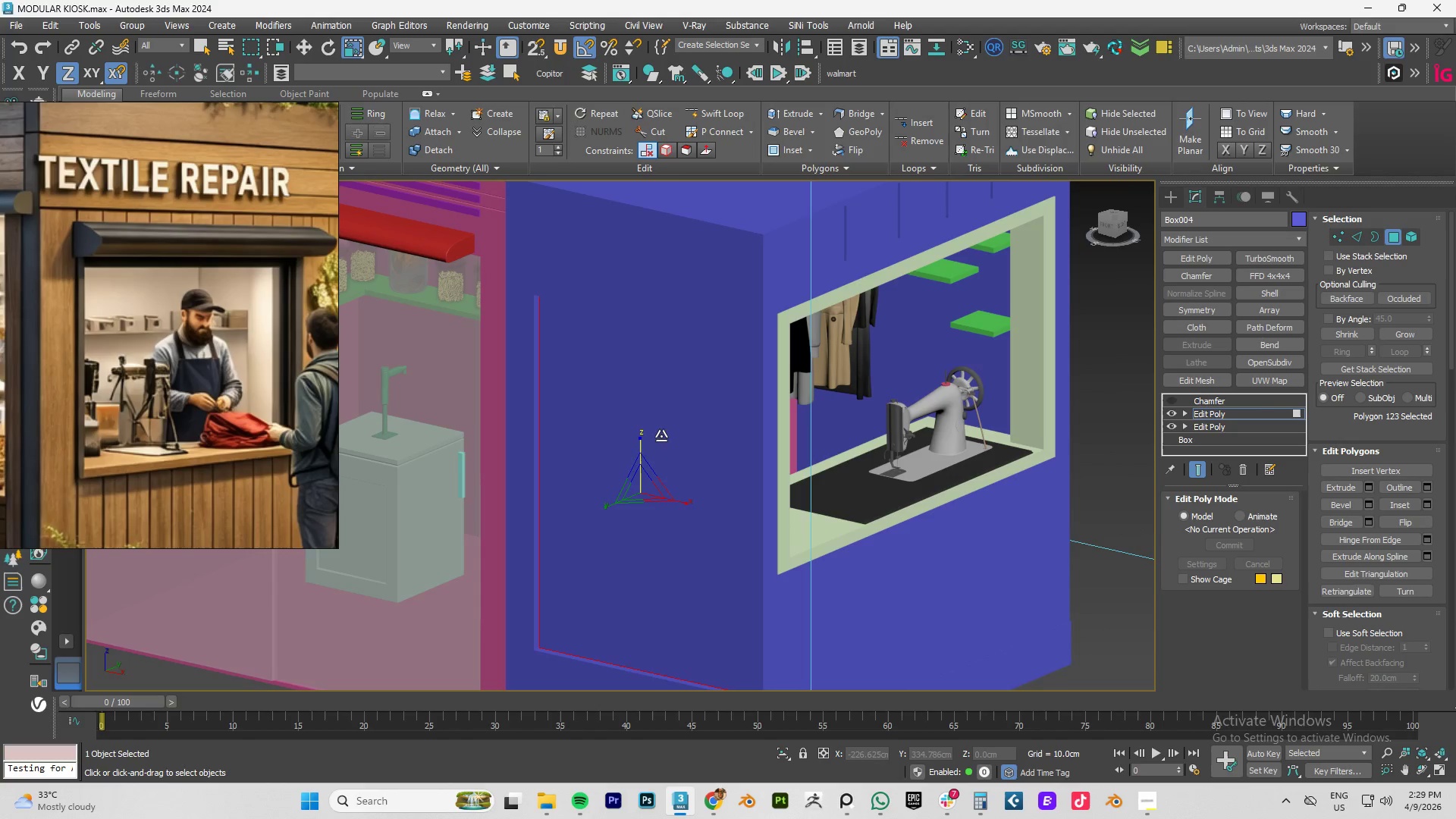 
hold_key(key=ShiftLeft, duration=1.5)
left_click_drag(start_coordinate=[640, 490], to_coordinate=[635, 505])
 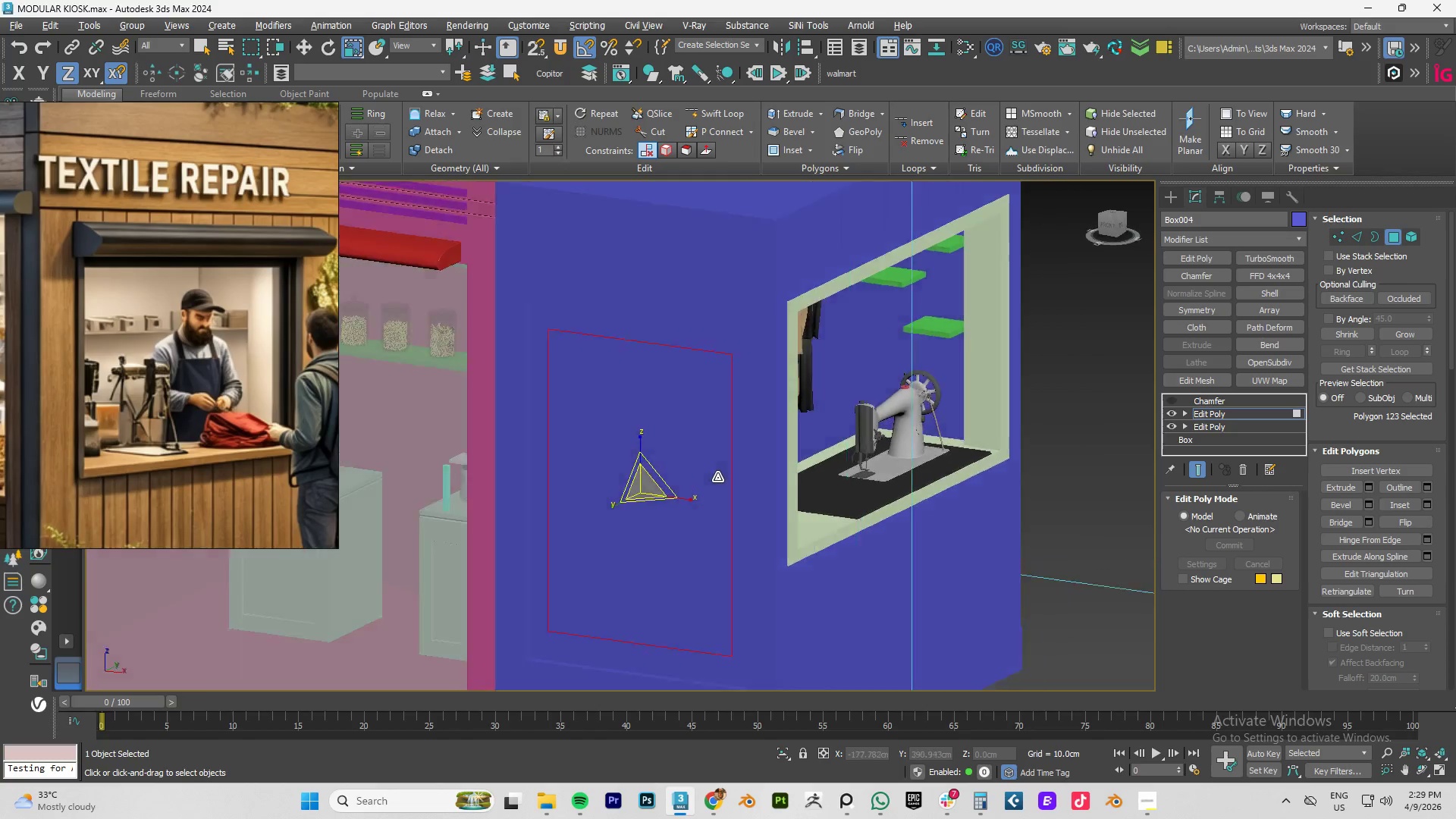 
hold_key(key=ShiftLeft, duration=1.53)
 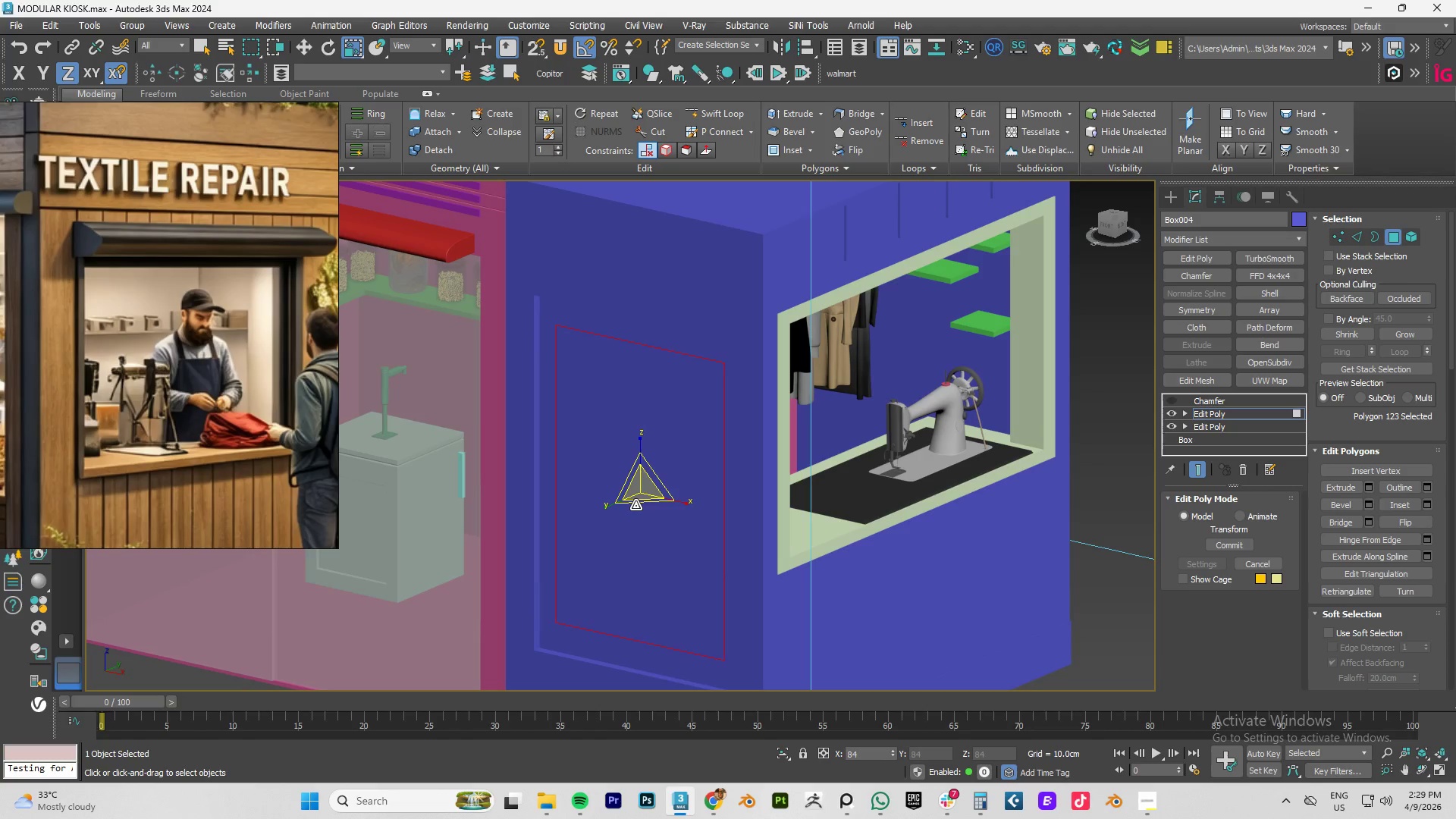 
hold_key(key=ShiftLeft, duration=0.94)
 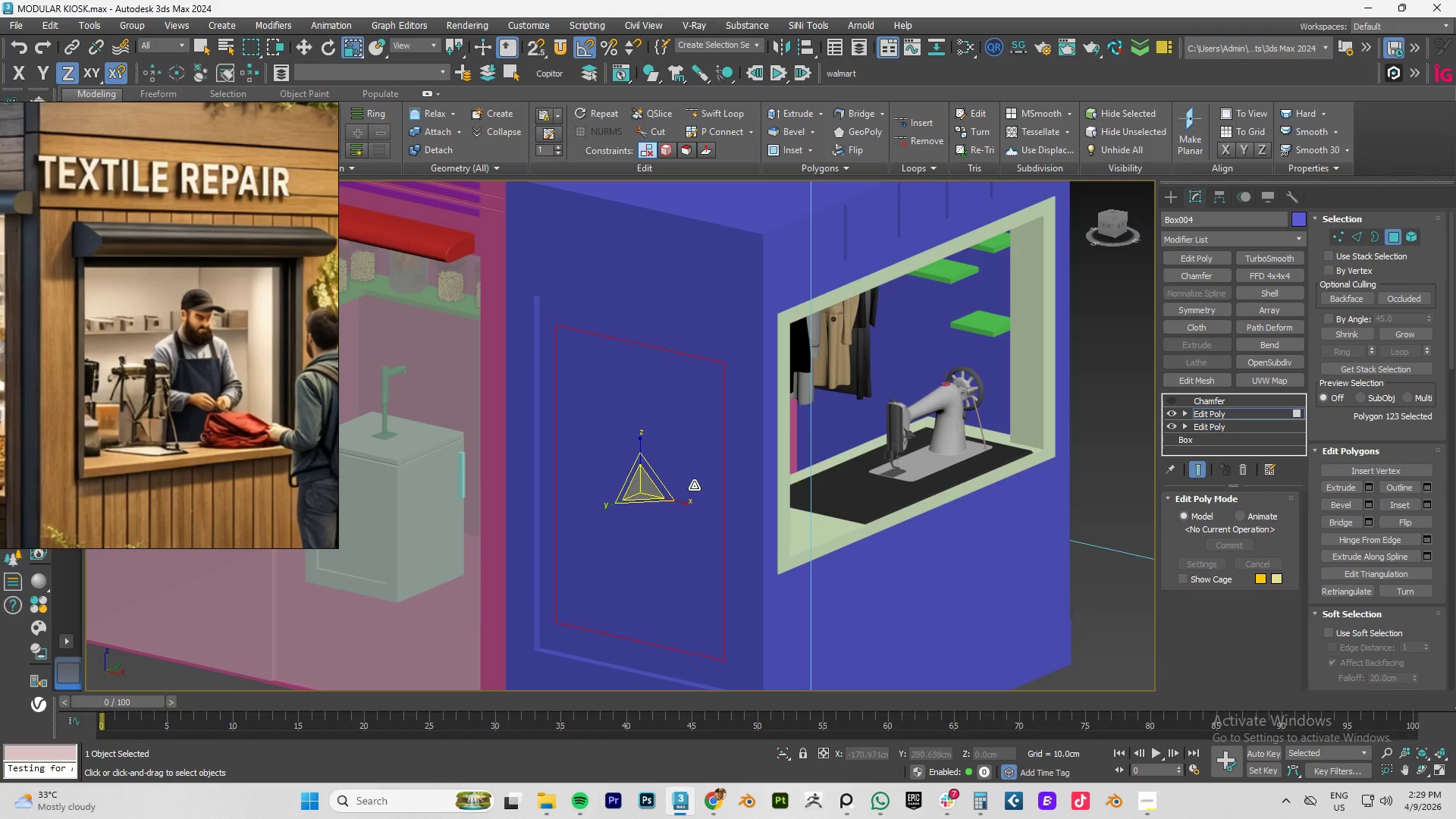 
hold_key(key=AltLeft, duration=0.62)
 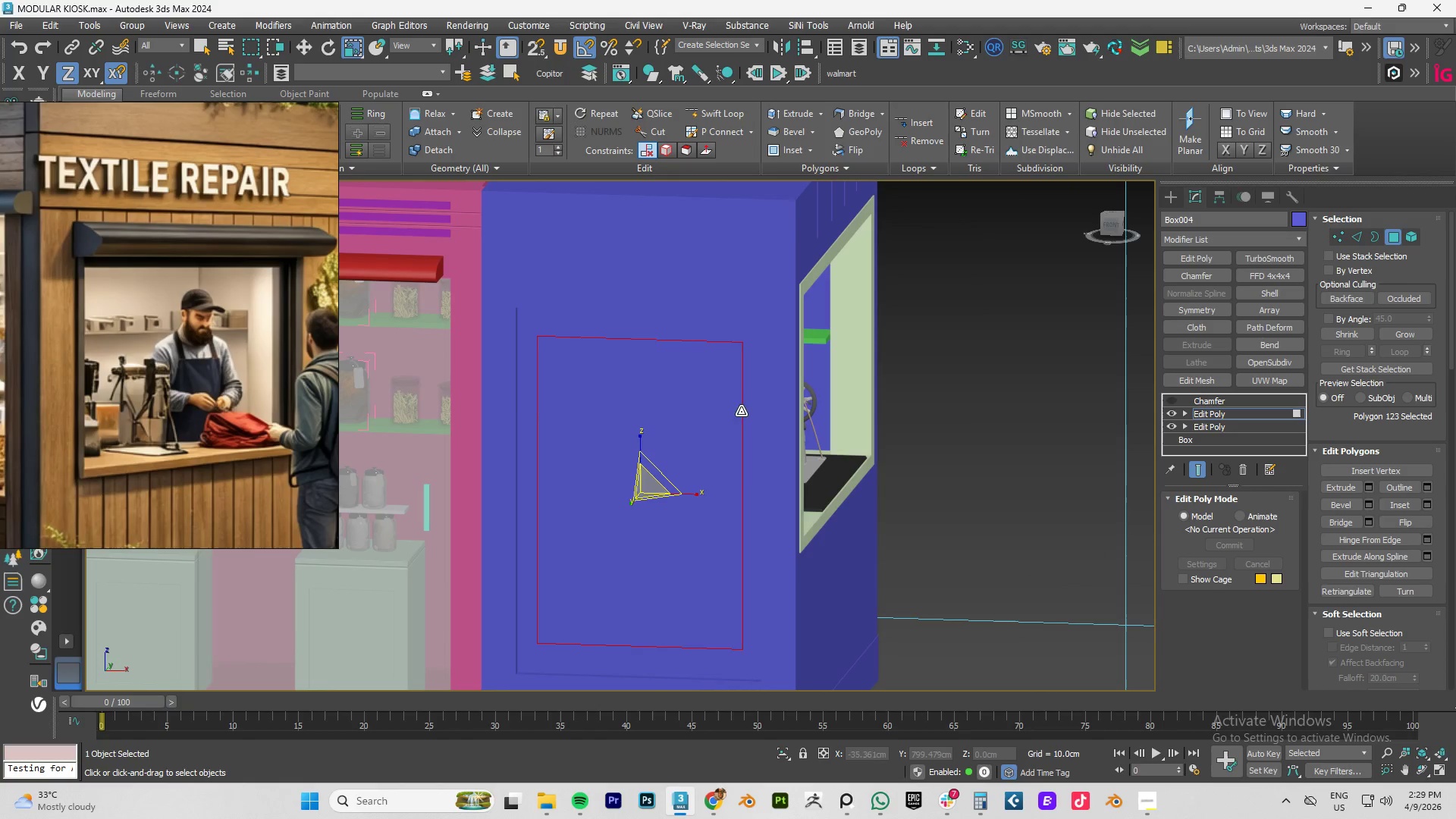 
hold_key(key=AltLeft, duration=1.53)
 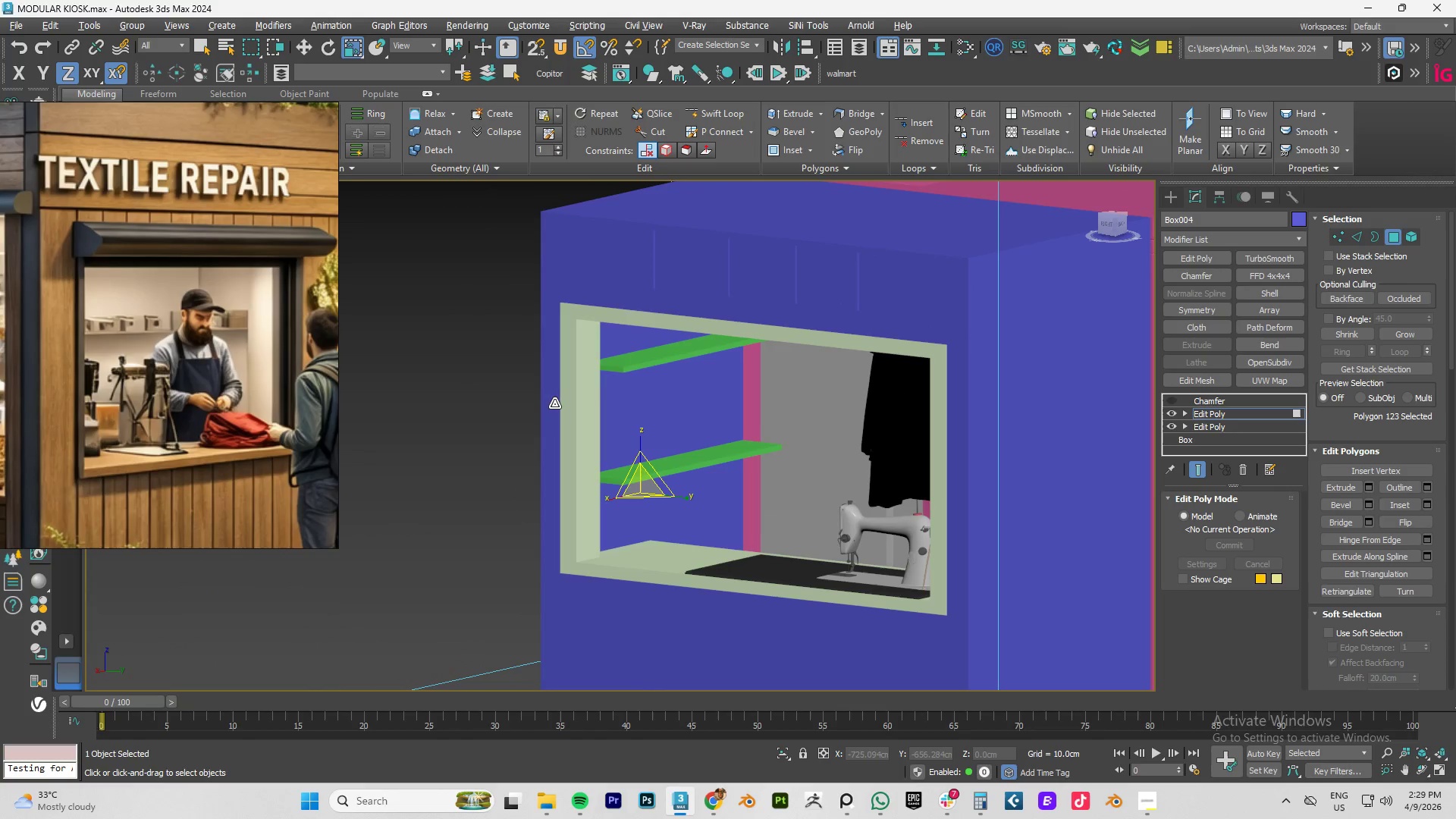 
hold_key(key=AltLeft, duration=1.52)
 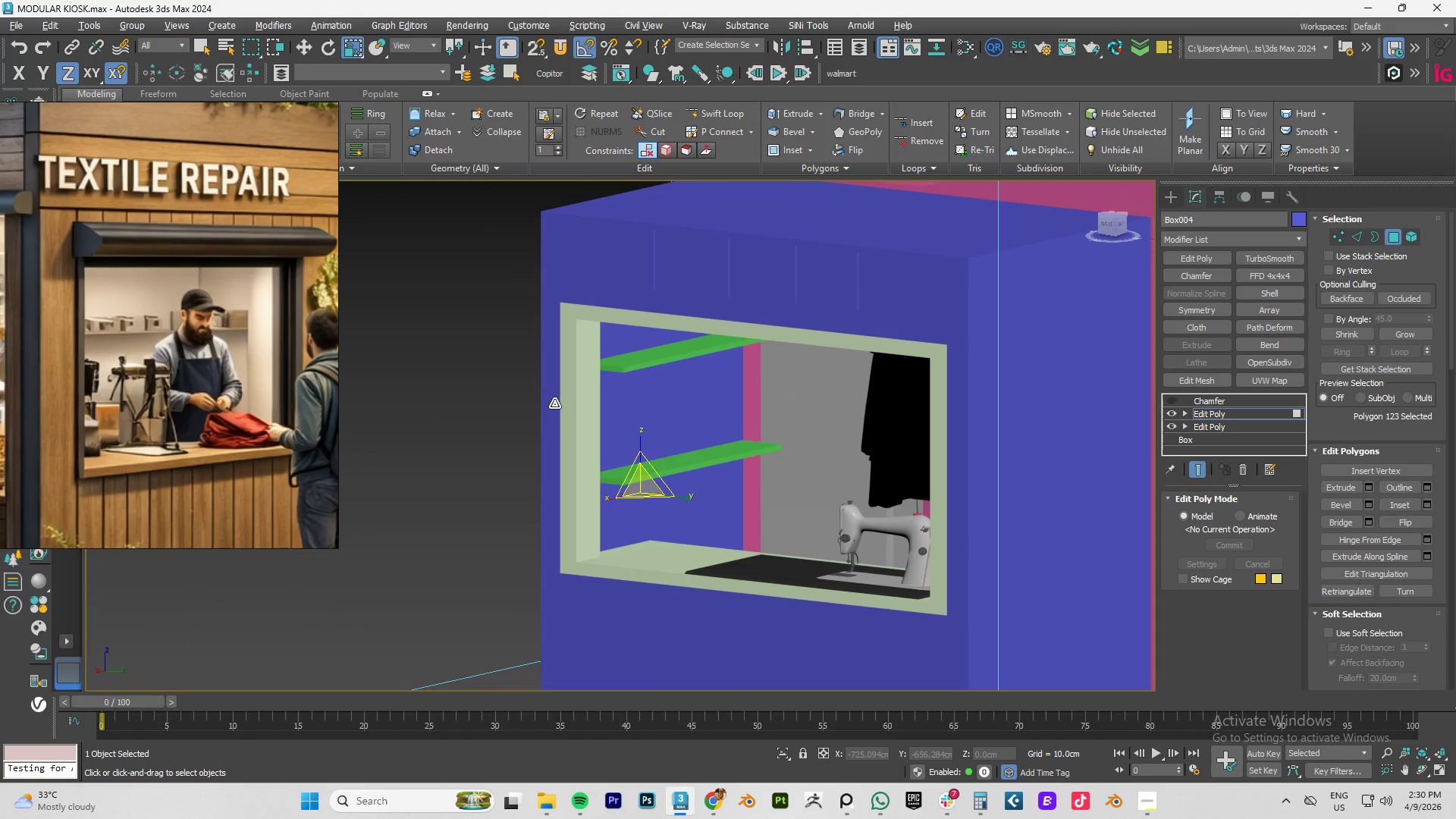 
hold_key(key=AltLeft, duration=1.53)
 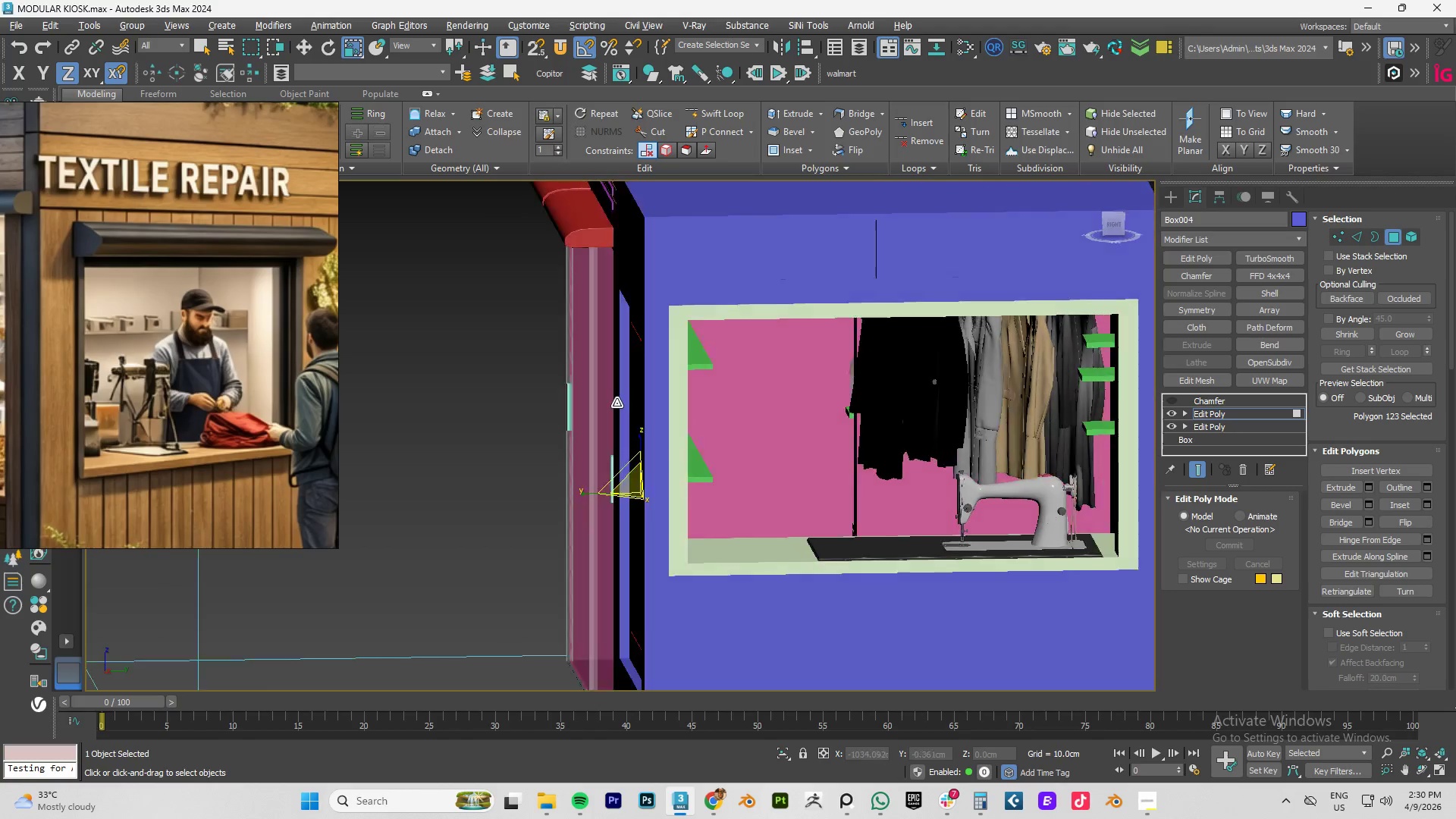 
hold_key(key=AltLeft, duration=1.5)
 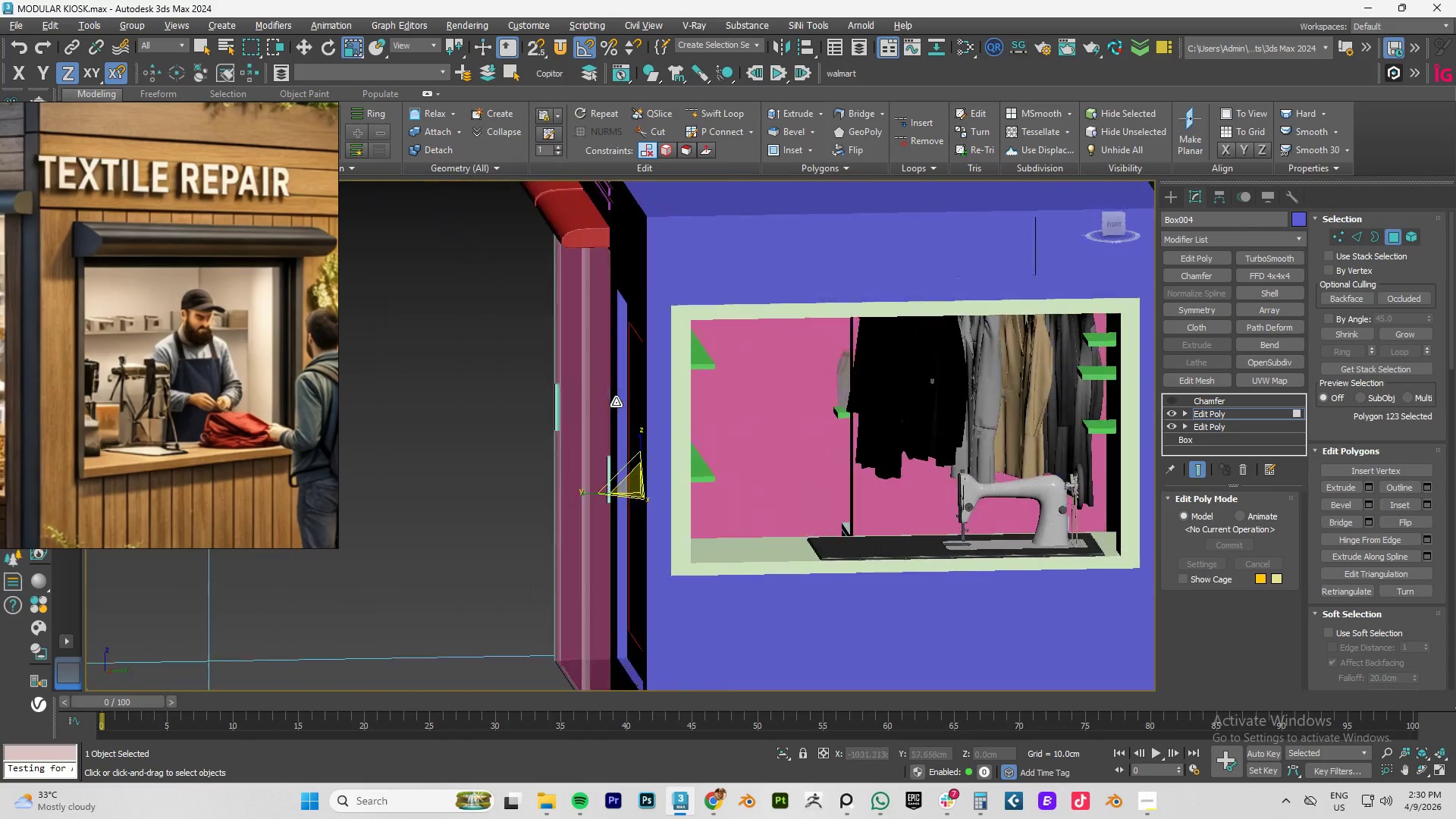 
hold_key(key=AltLeft, duration=1.52)
 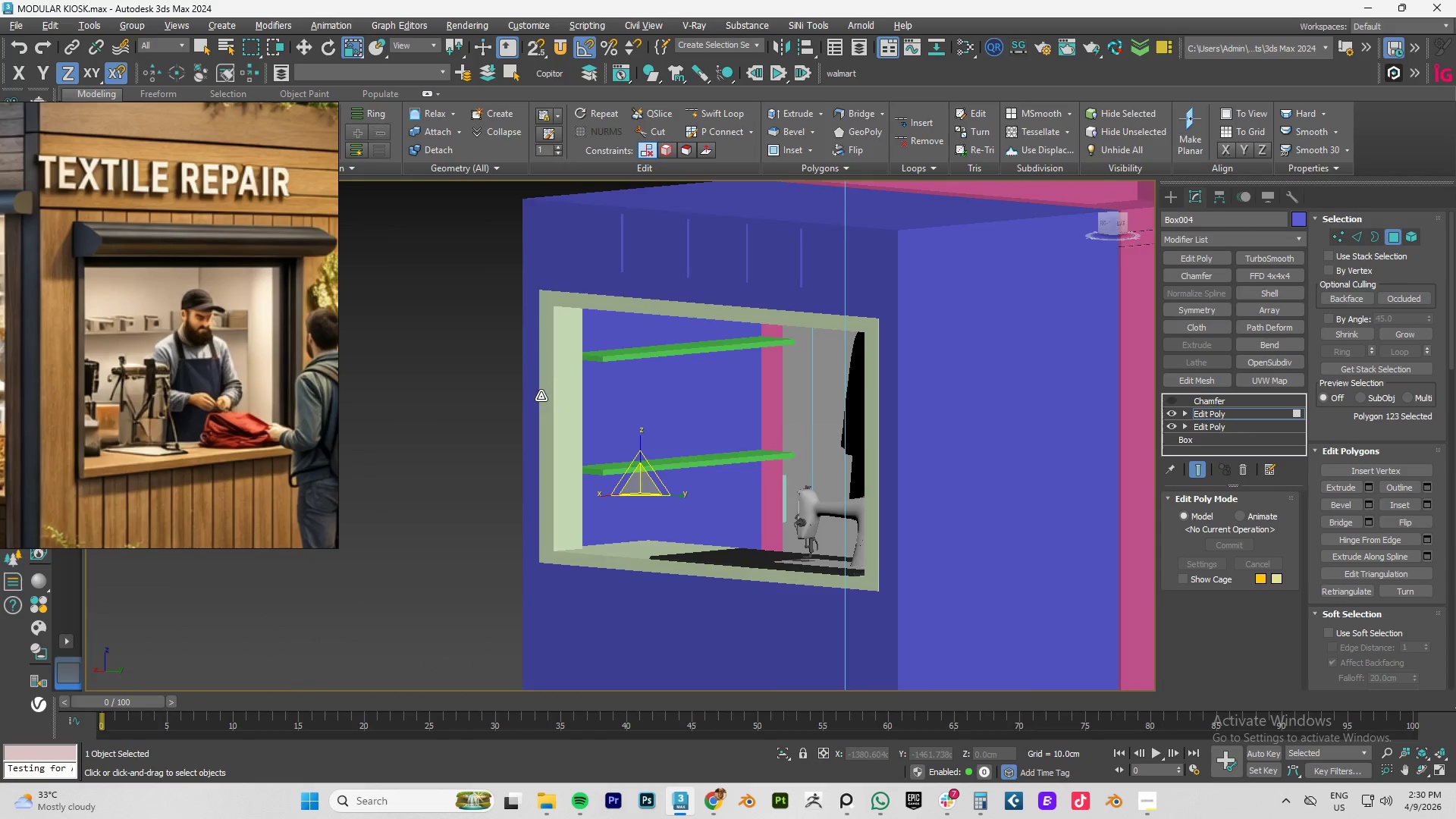 
hold_key(key=AltLeft, duration=1.5)
 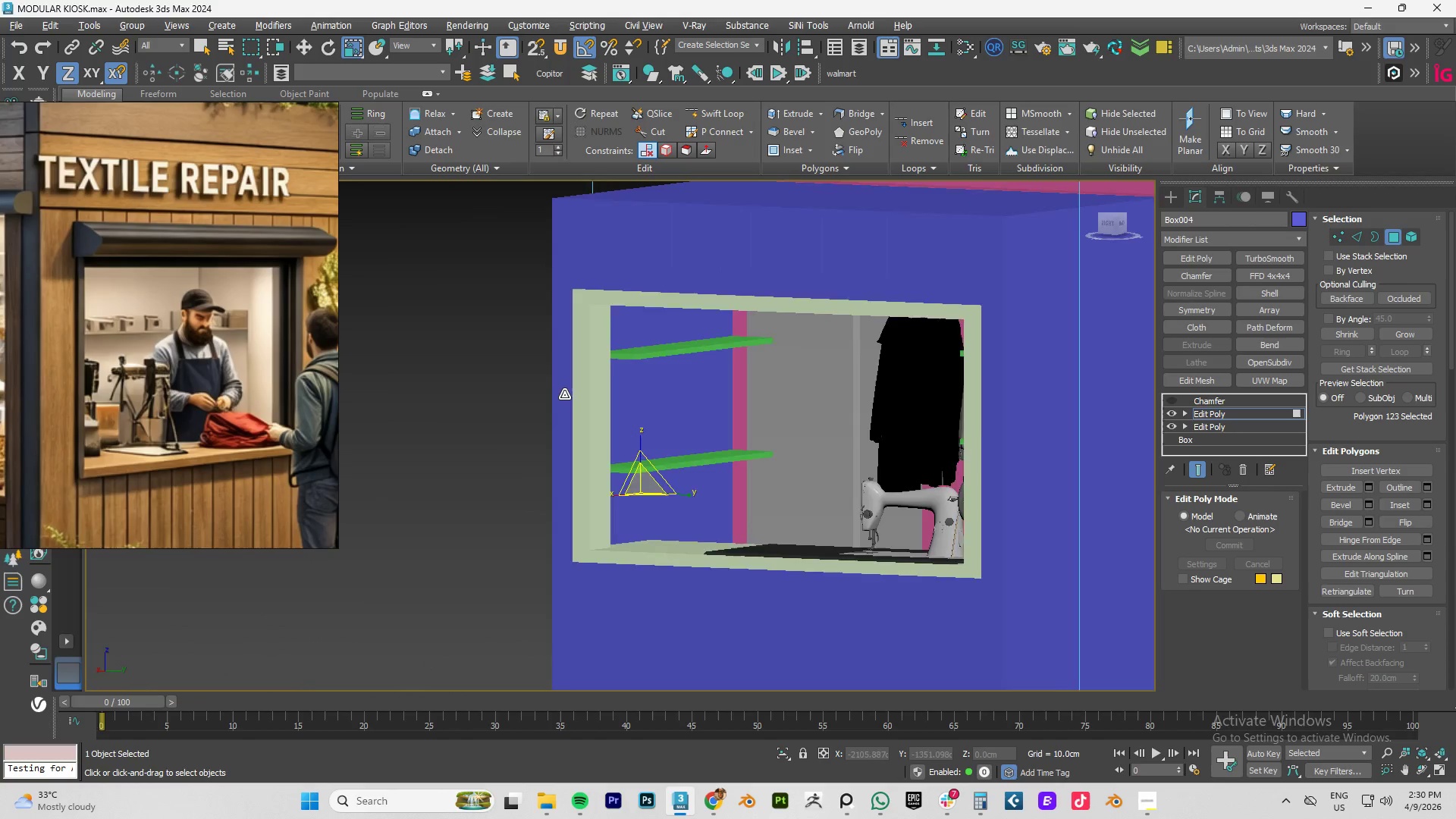 
hold_key(key=AltLeft, duration=1.5)
 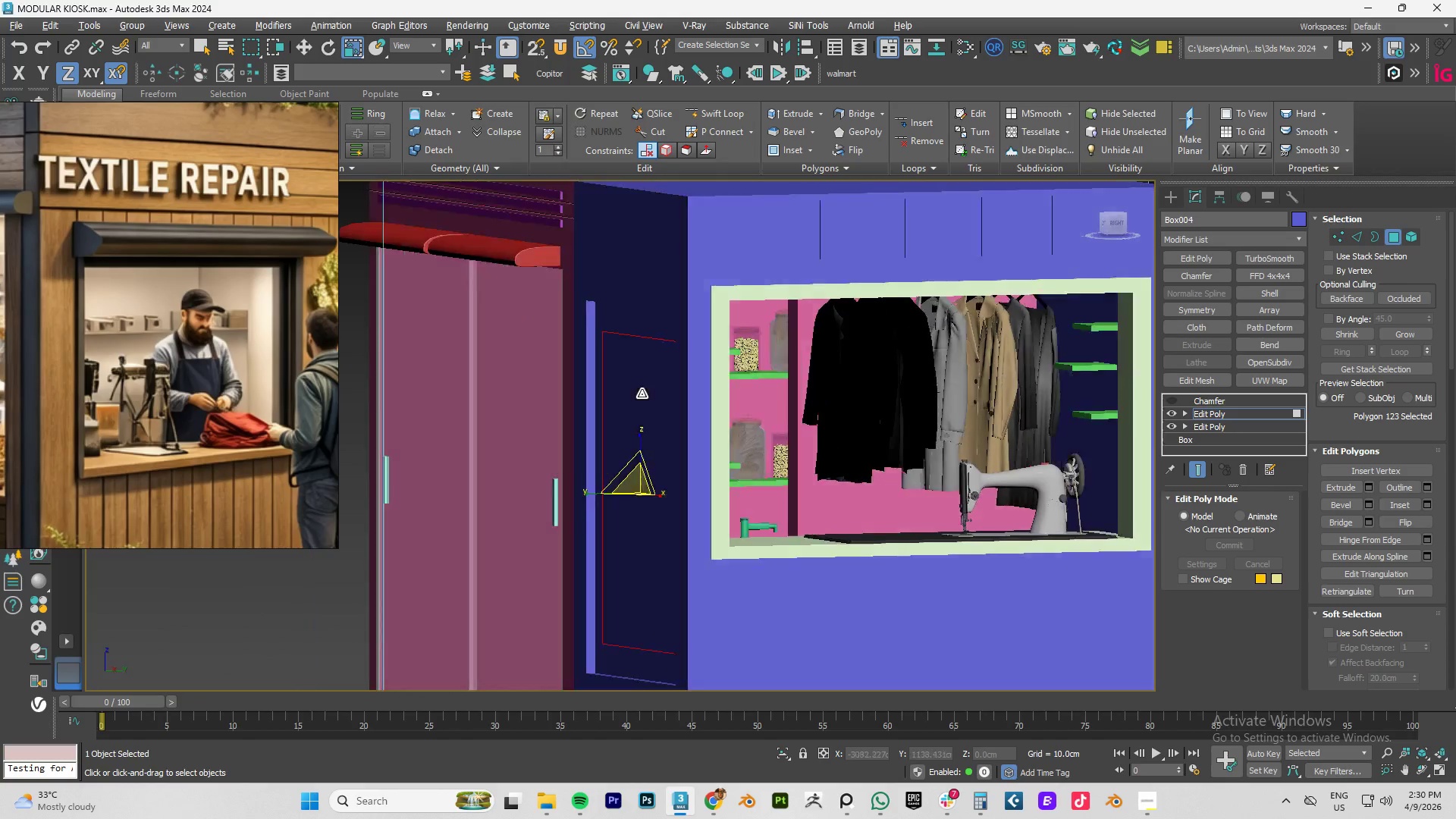 
hold_key(key=AltLeft, duration=1.52)
 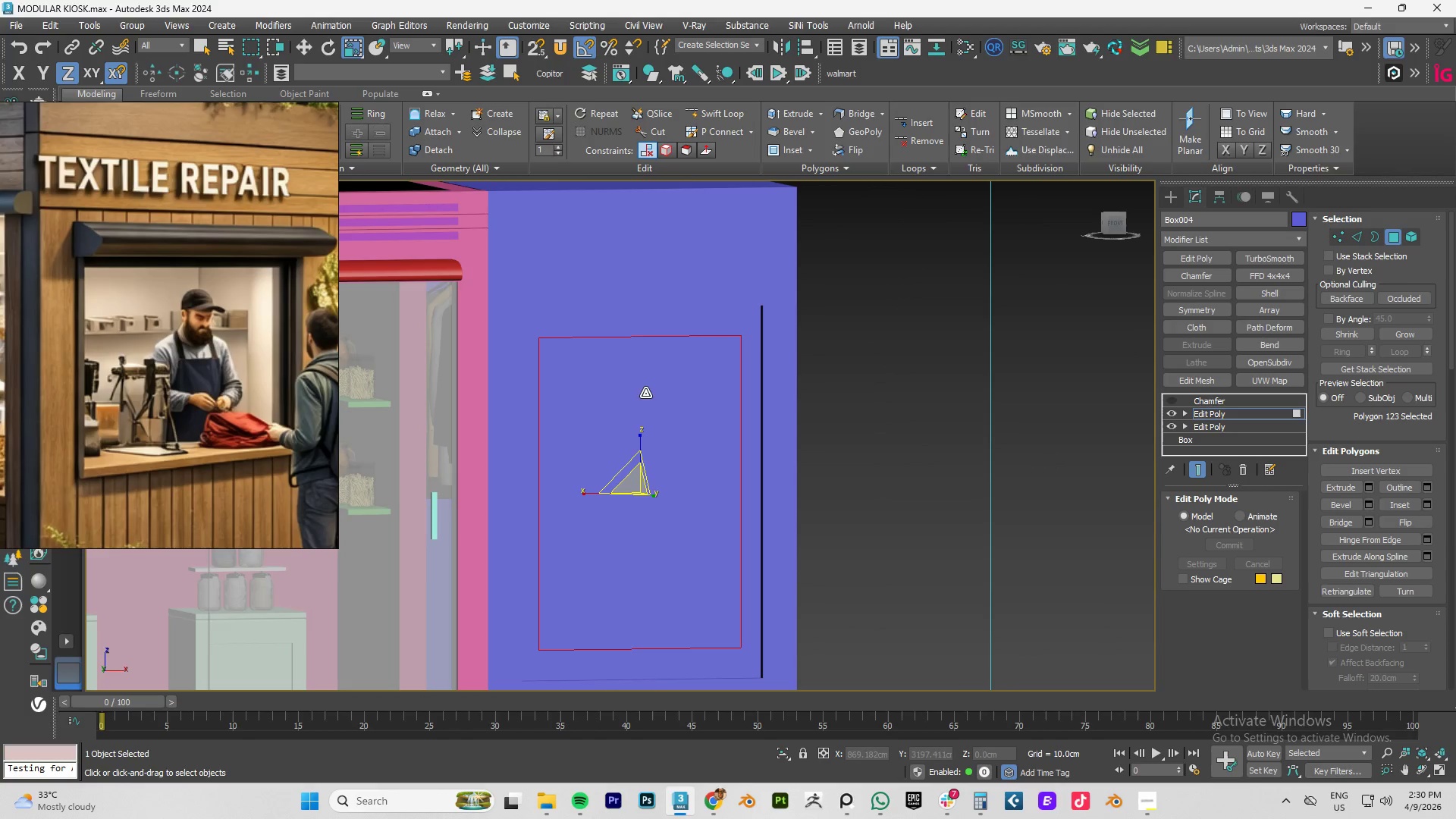 
key(Alt+AltLeft)
 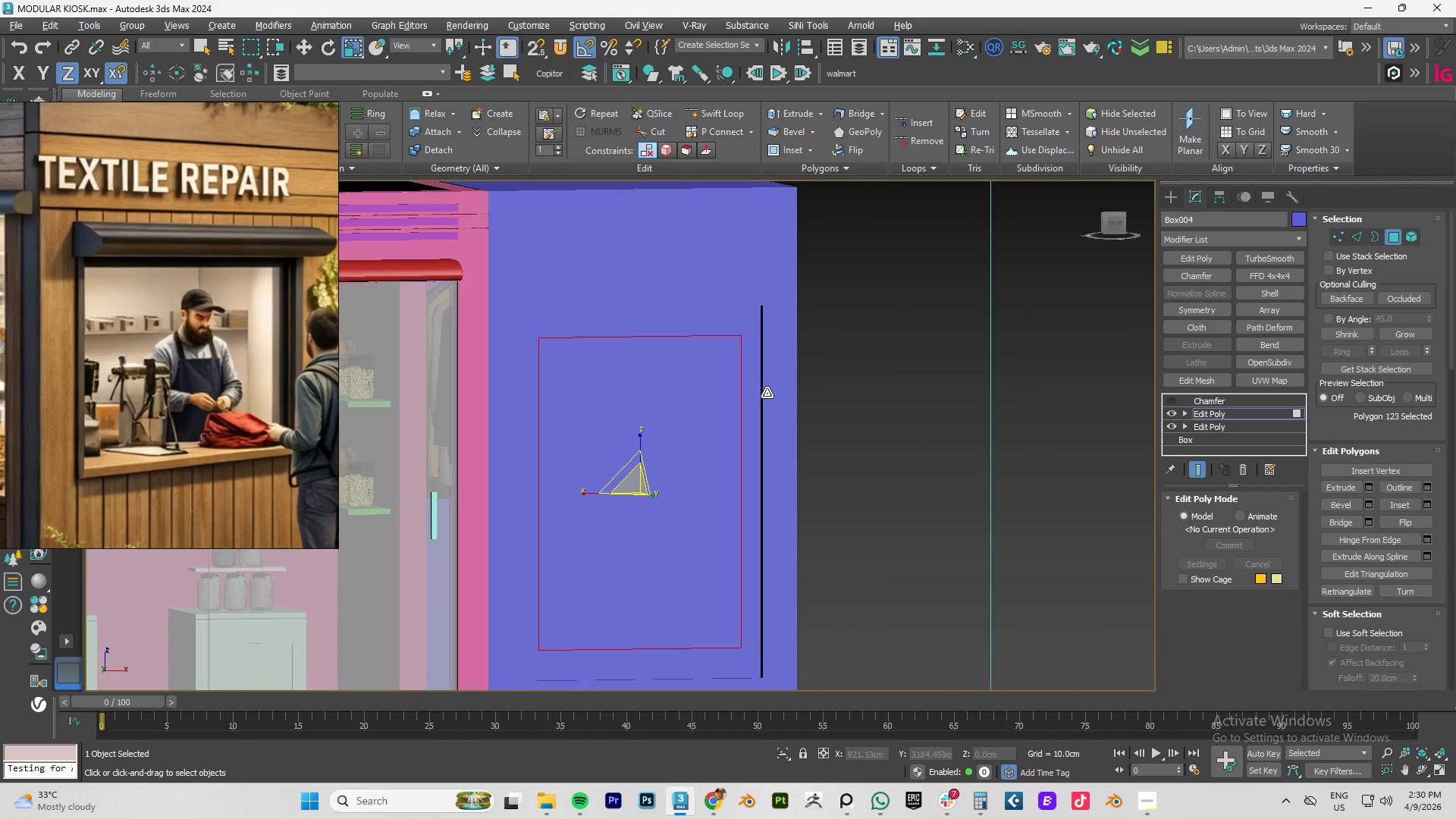 
key(Alt+AltLeft)
 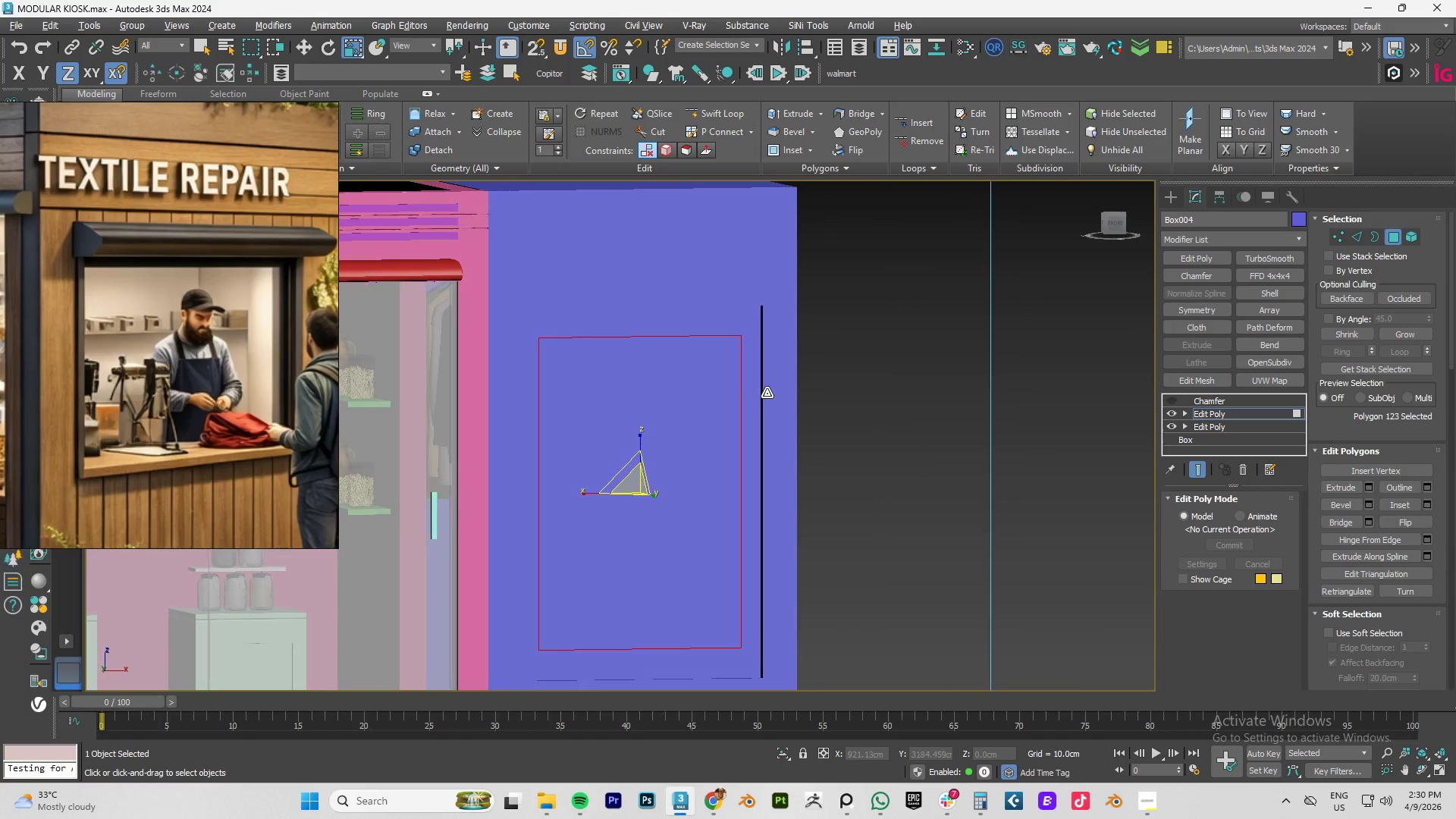 
key(Alt+AltLeft)
 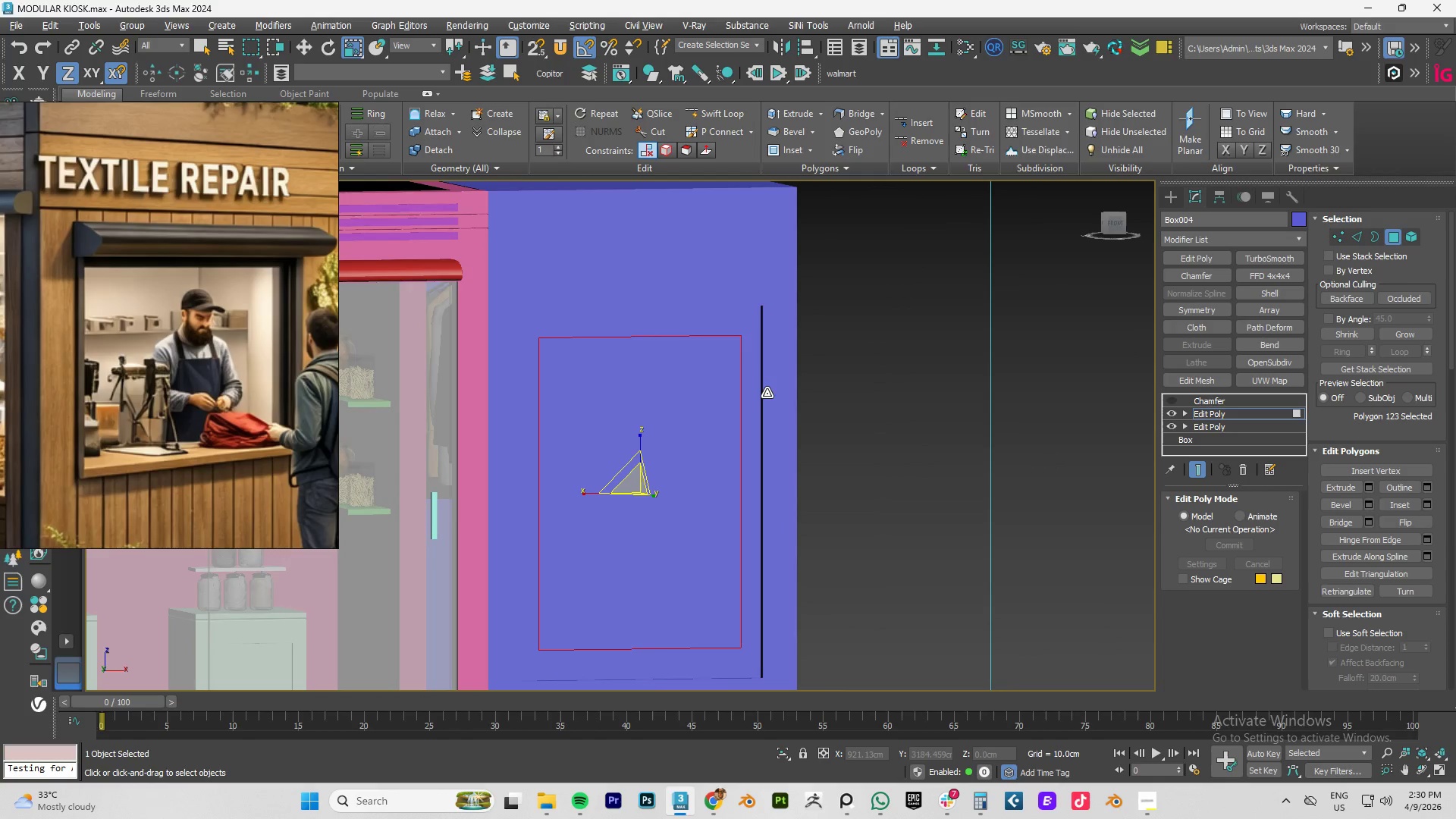 
key(Alt+AltLeft)
 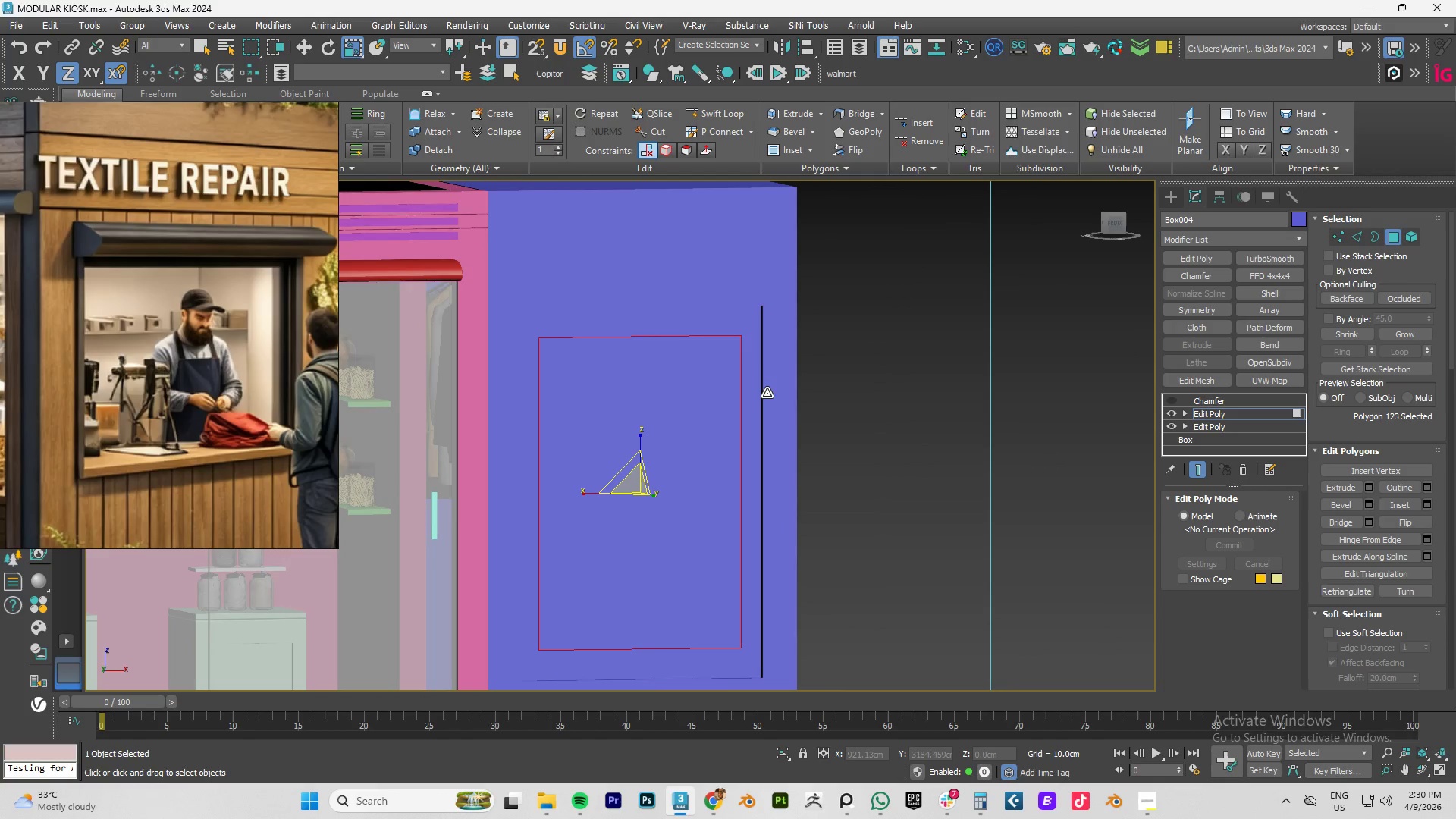 
key(Alt+AltLeft)
 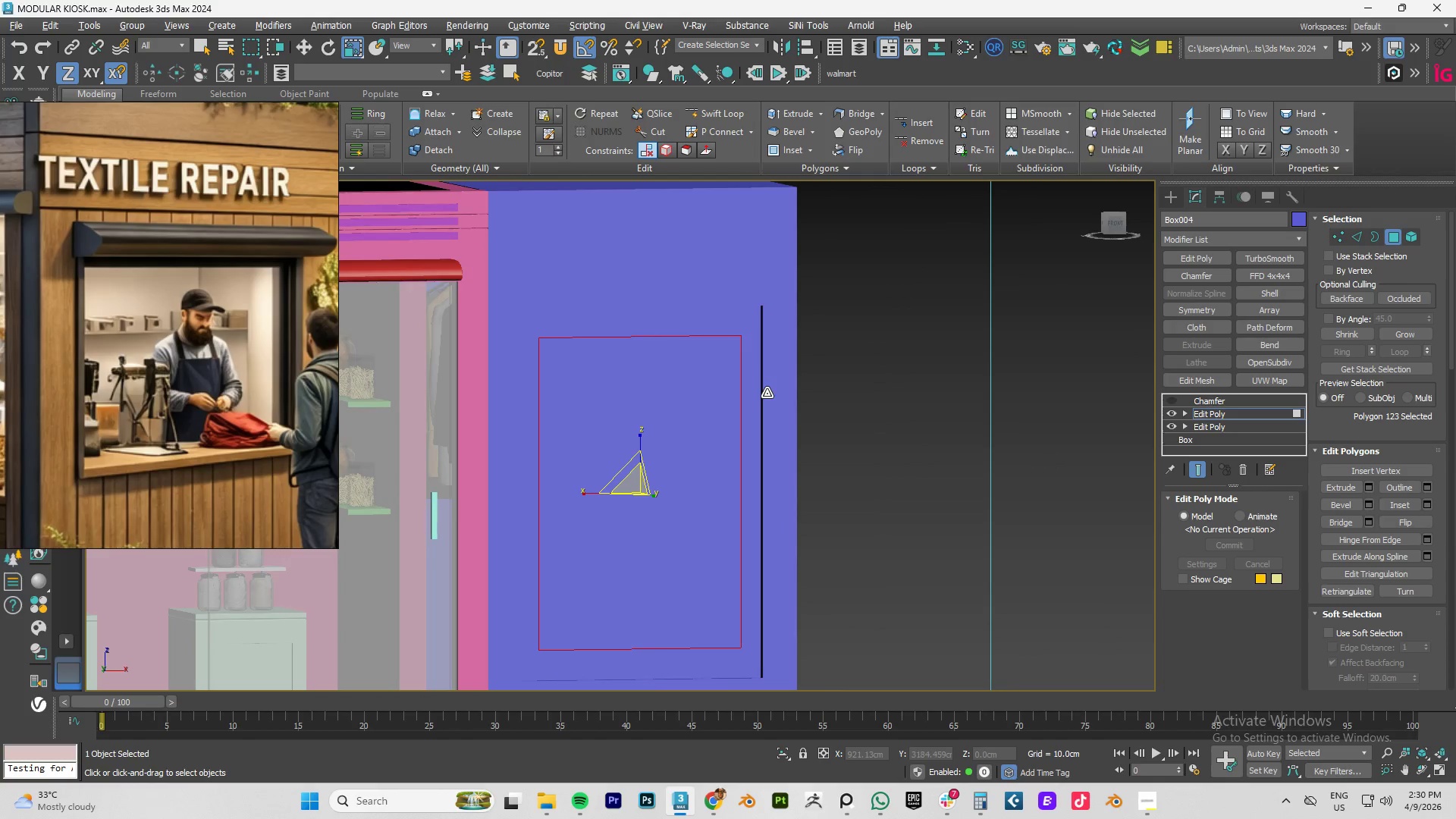 
key(Alt+AltLeft)
 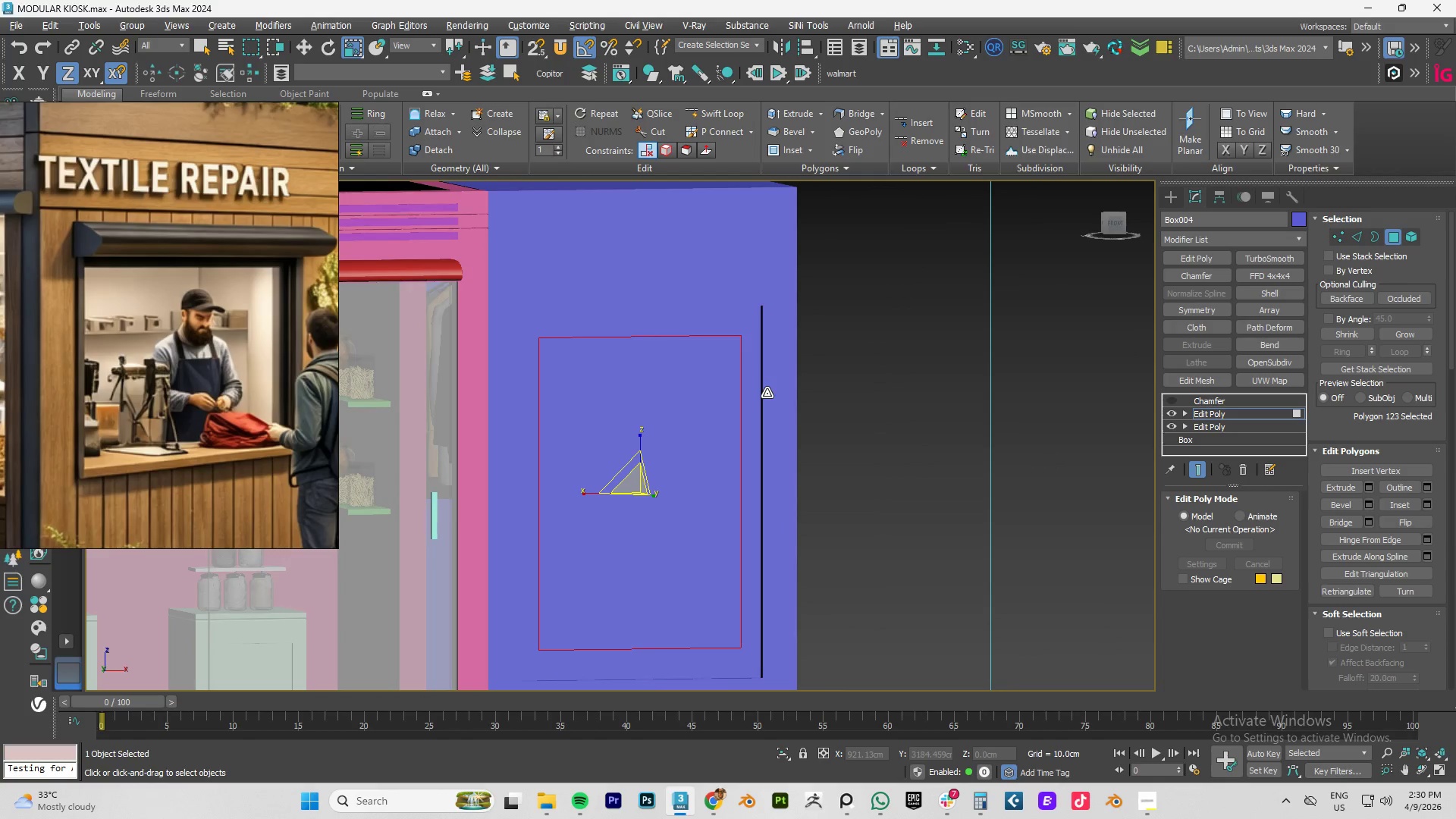 
key(Alt+AltLeft)
 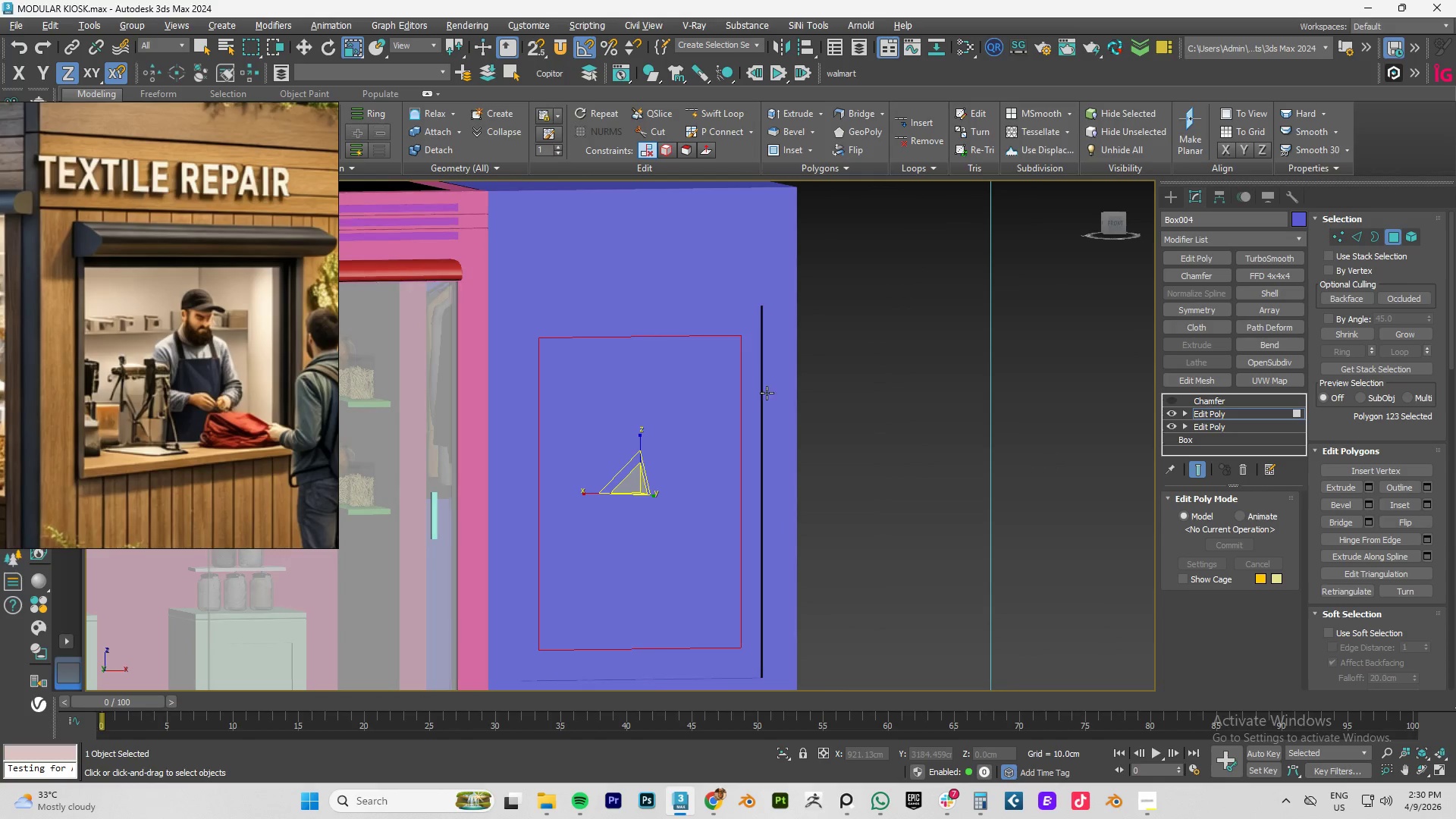 
key(Alt+AltLeft)
 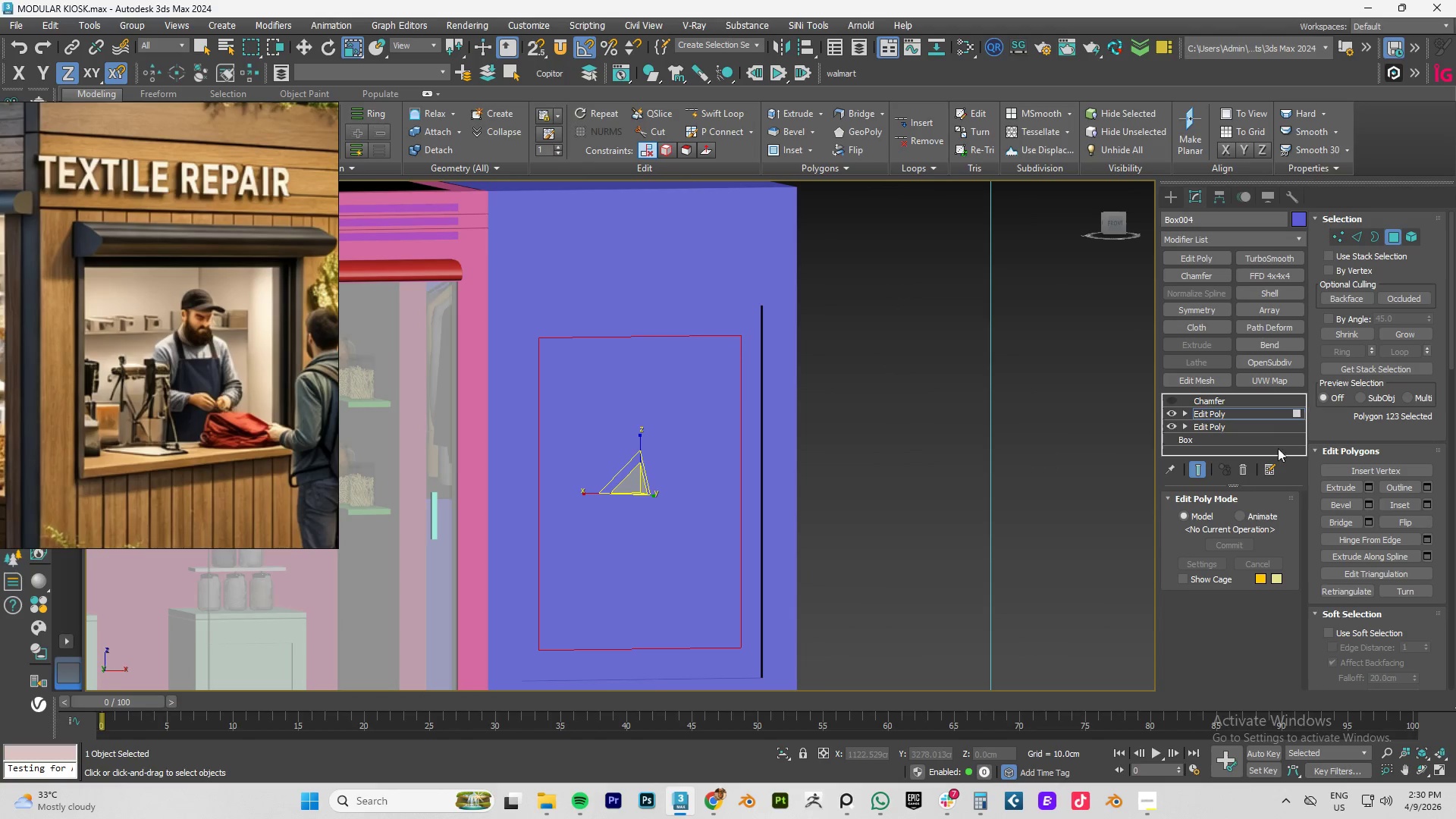 
scroll: coordinate [1404, 617], scroll_direction: down, amount: 21.0
 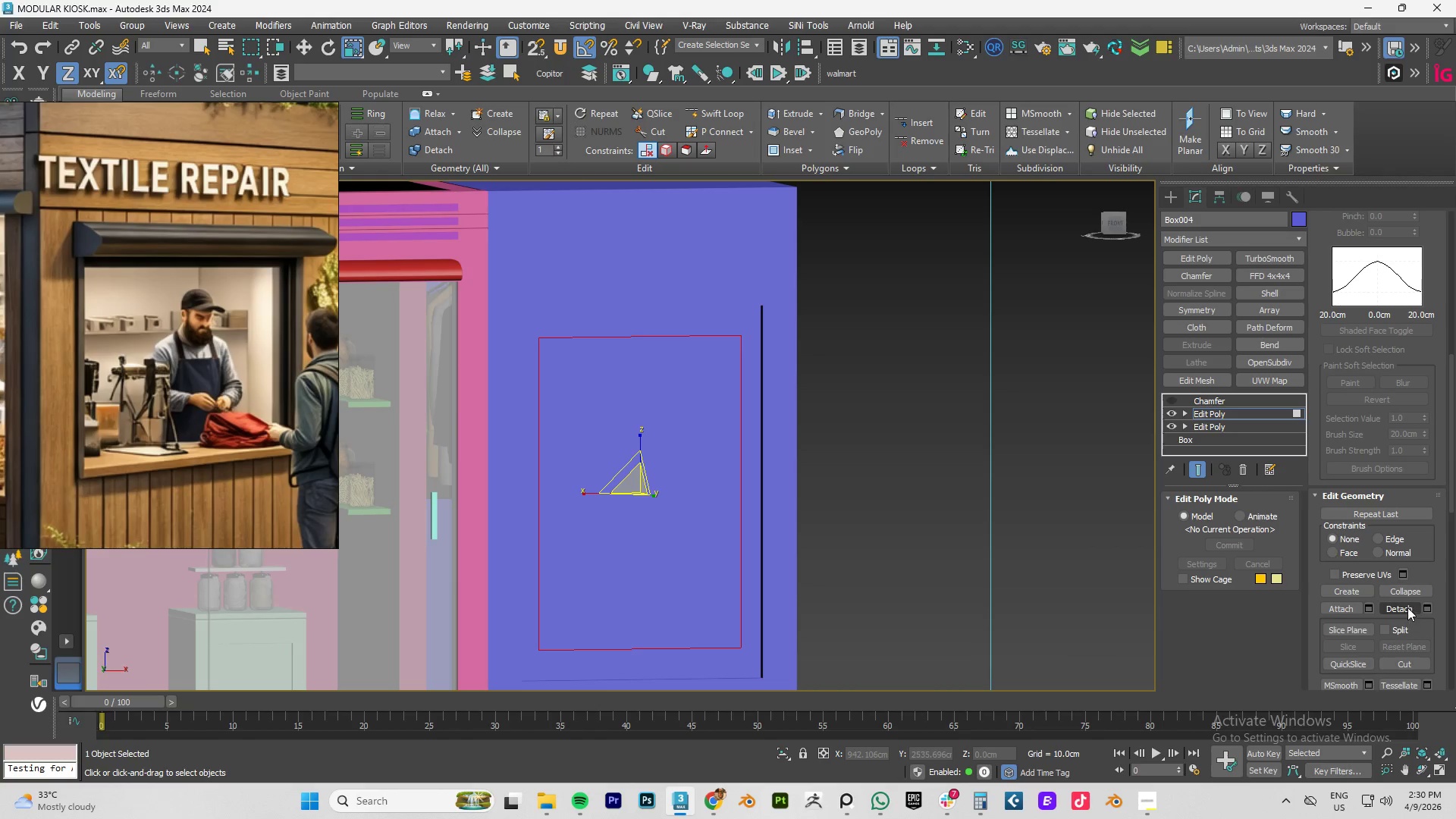 
left_click([1407, 607])
 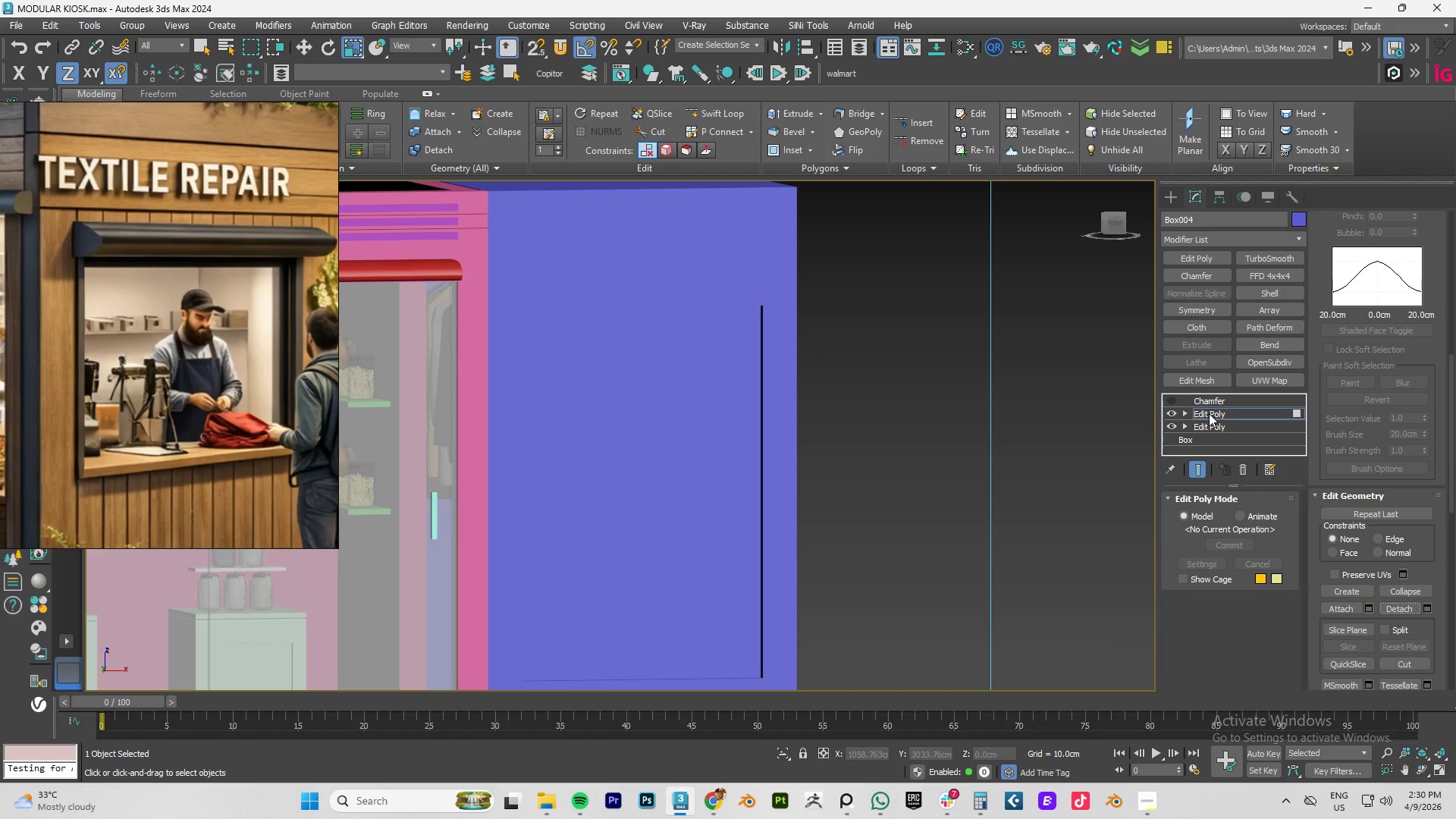 
left_click([1209, 413])
 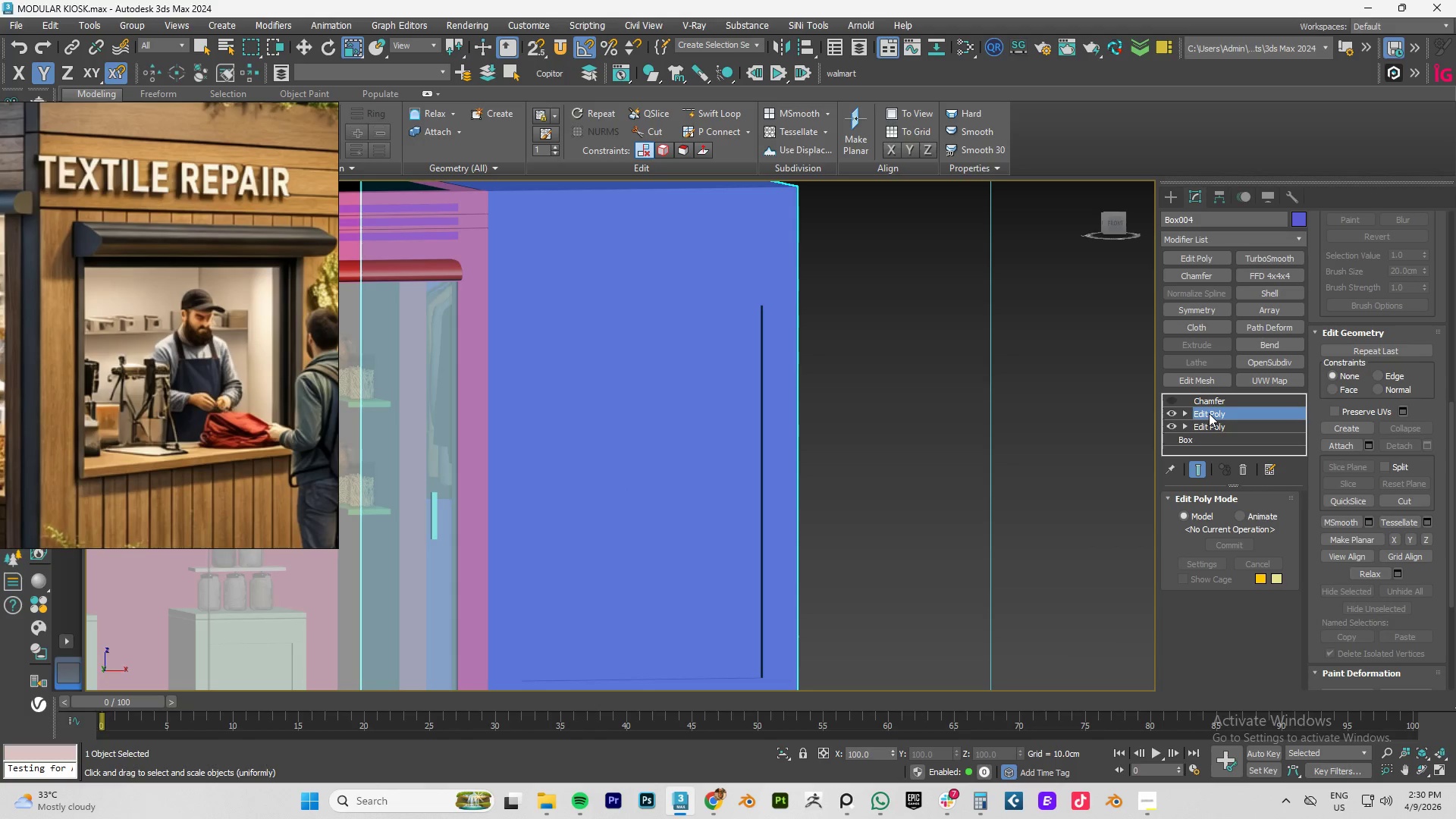 
key(M)
 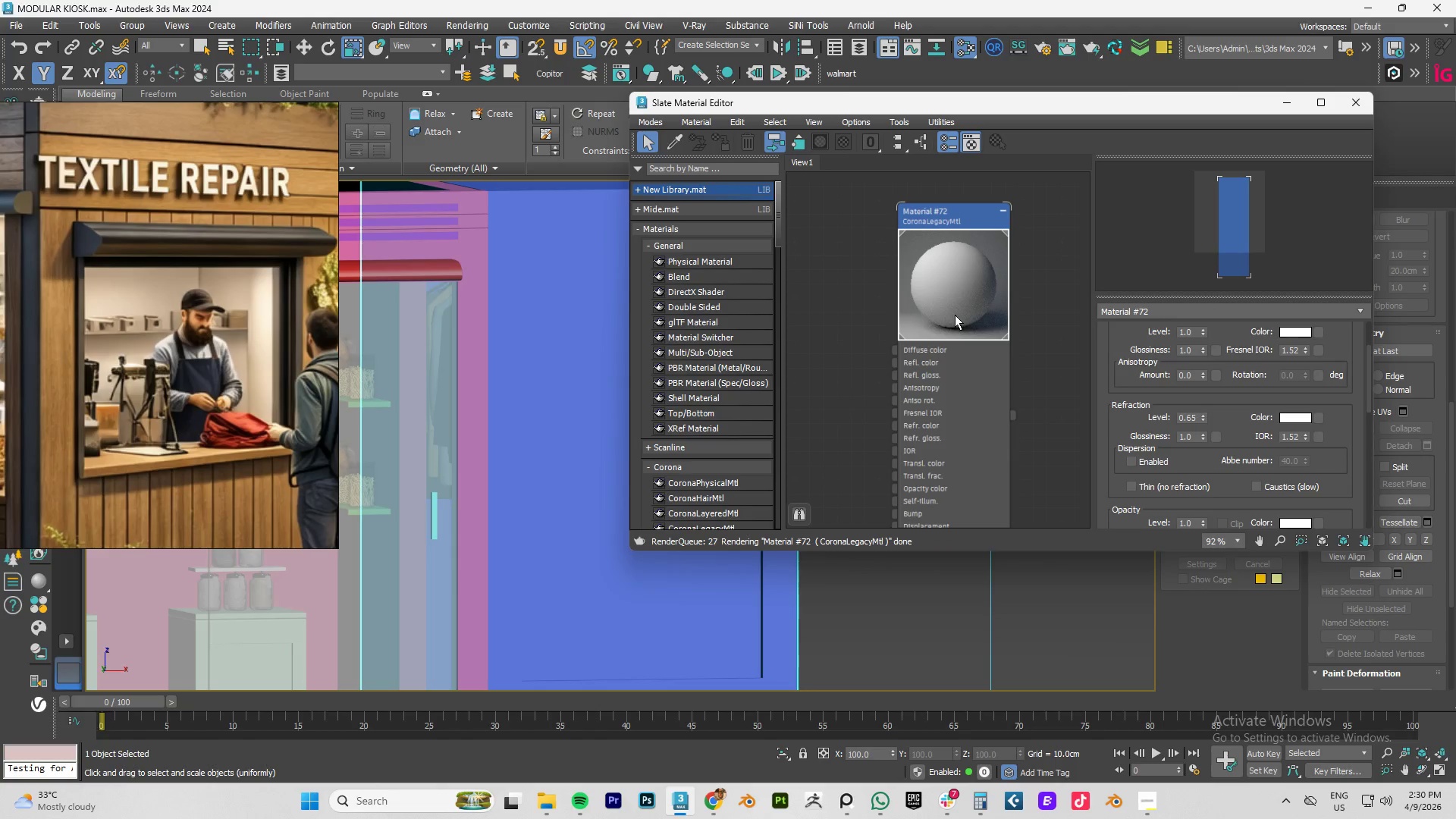 
scroll: coordinate [955, 315], scroll_direction: down, amount: 7.0
 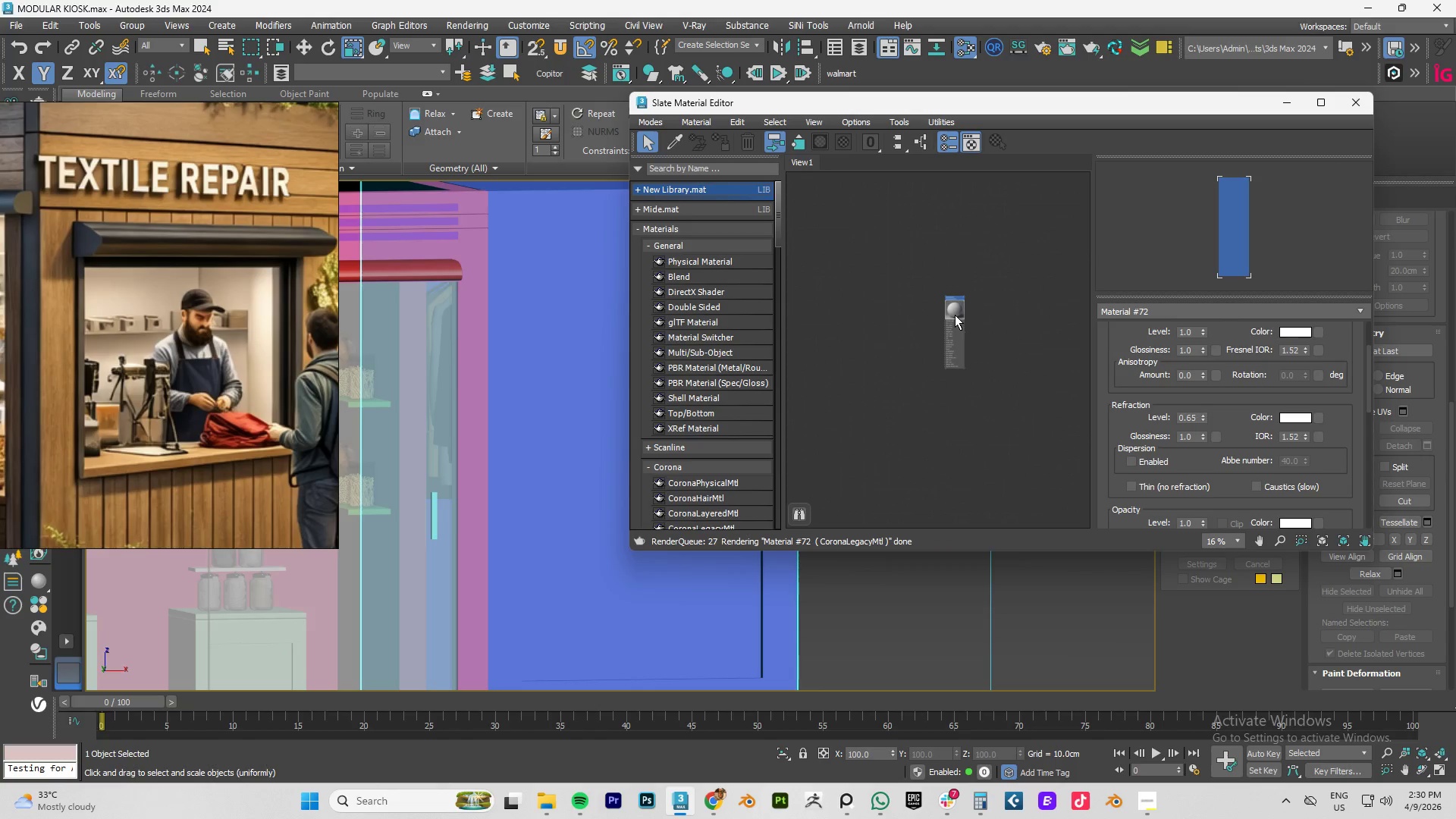 
scroll: coordinate [955, 315], scroll_direction: up, amount: 4.0
 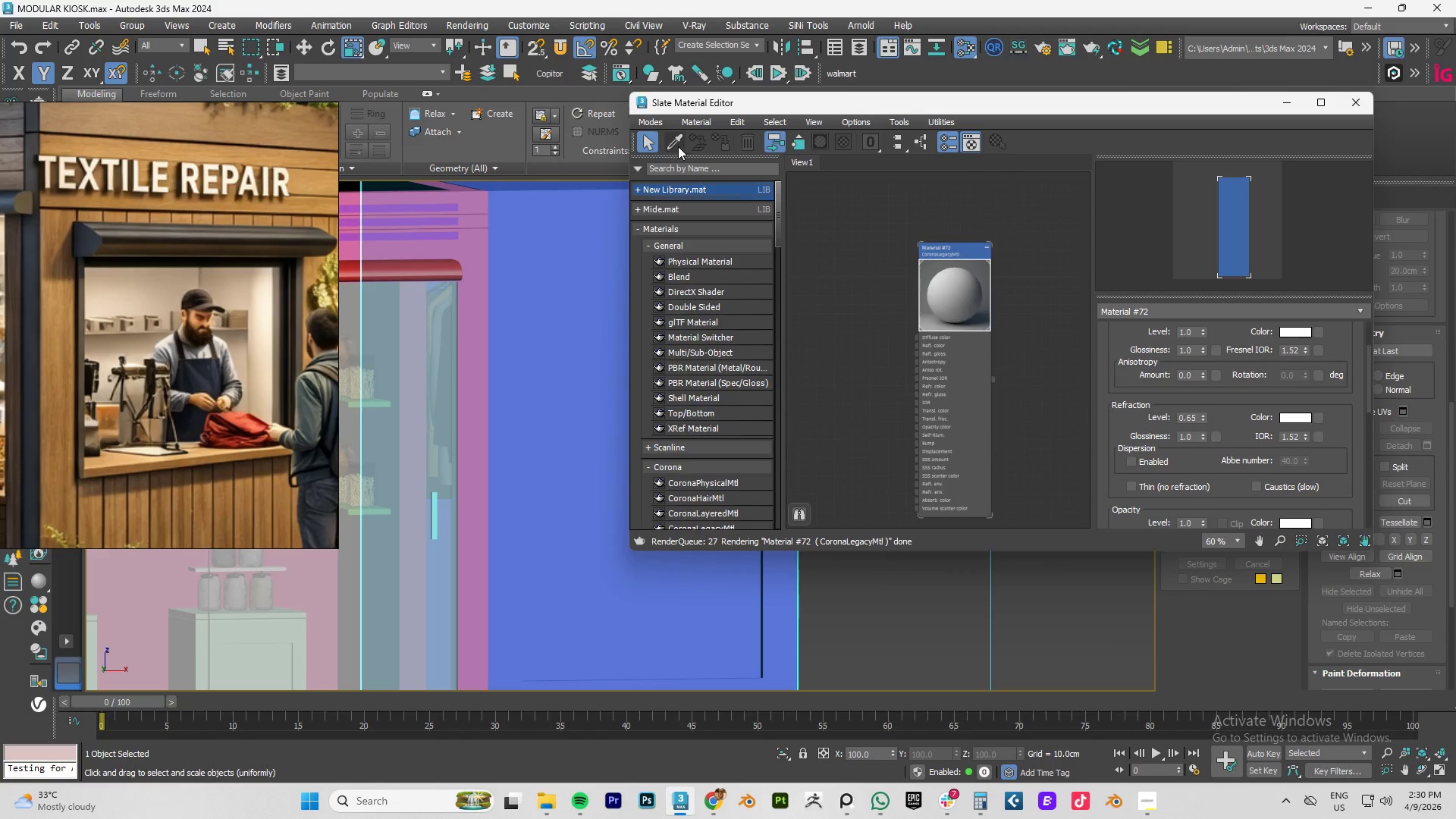 
left_click([676, 143])
 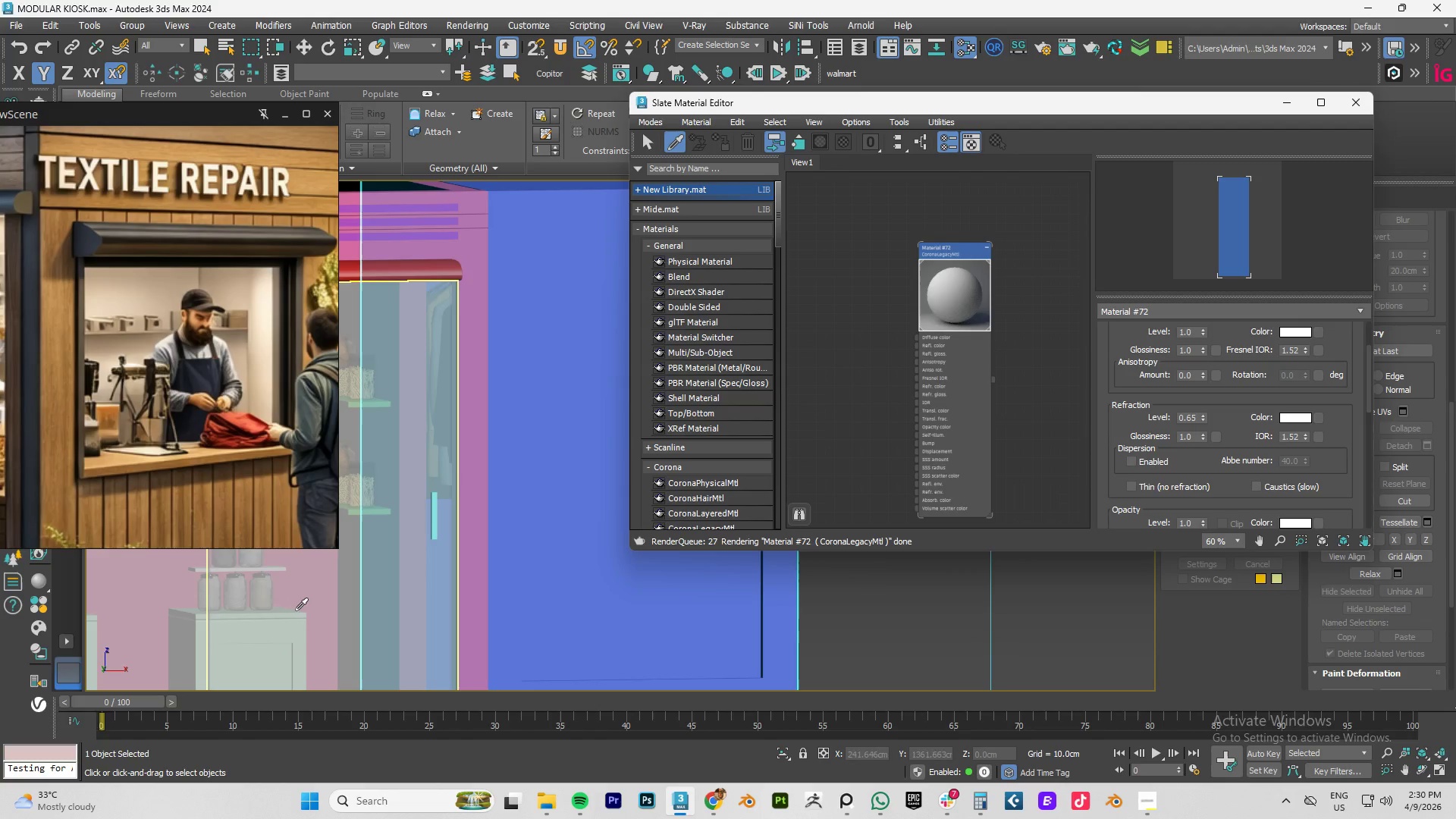 
left_click([309, 592])
 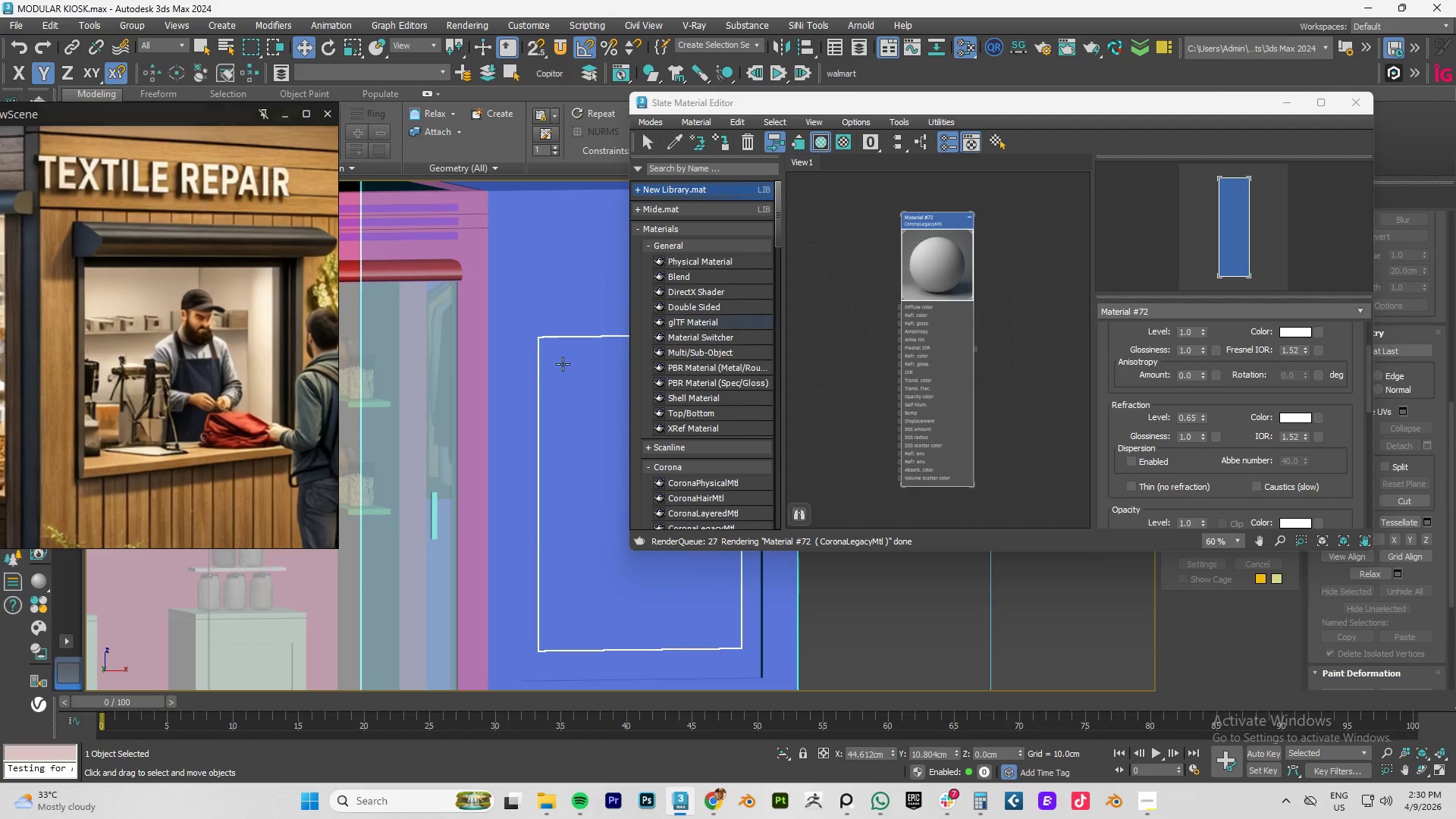 
left_click([566, 370])
 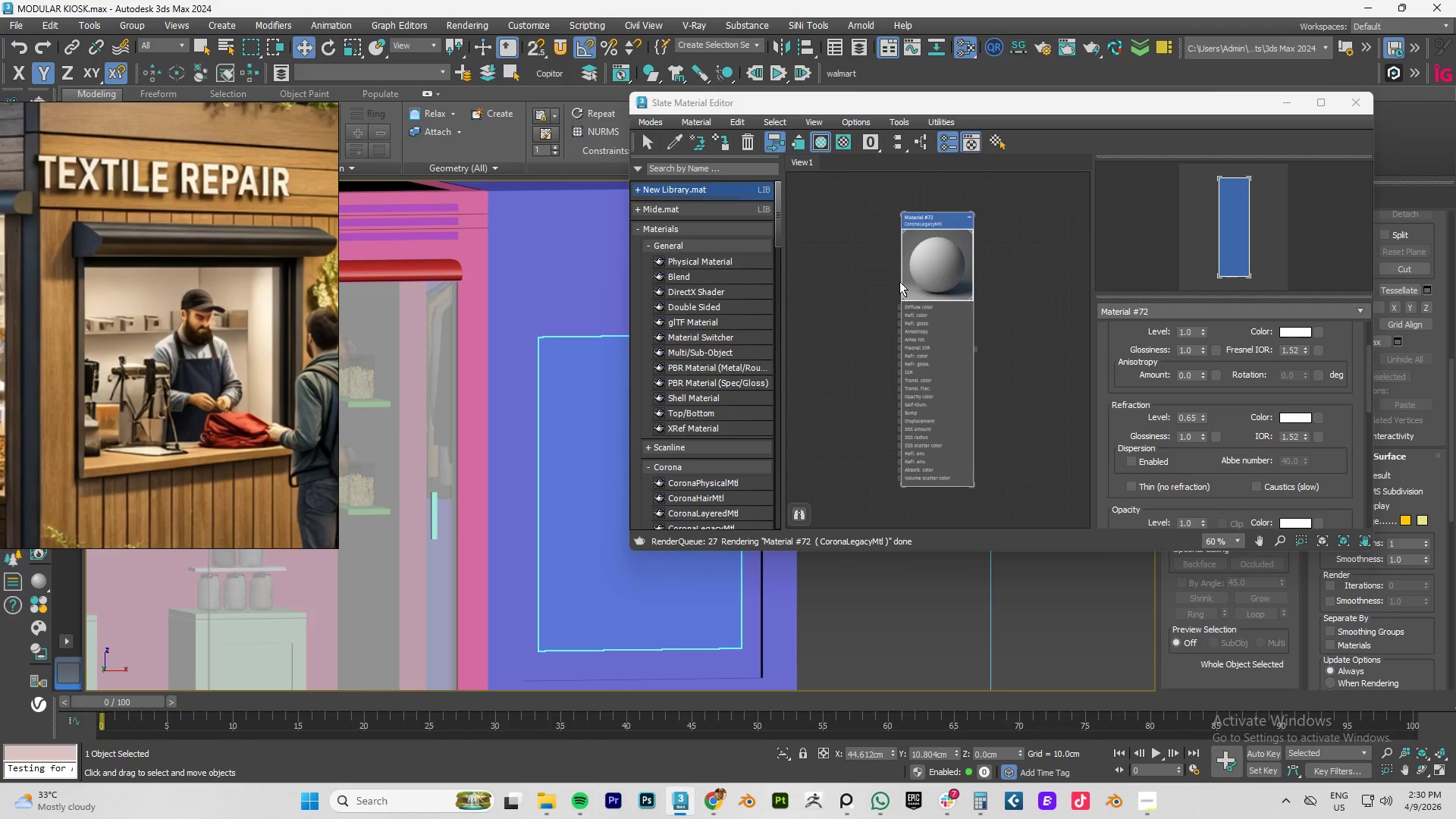 
right_click([932, 262])
 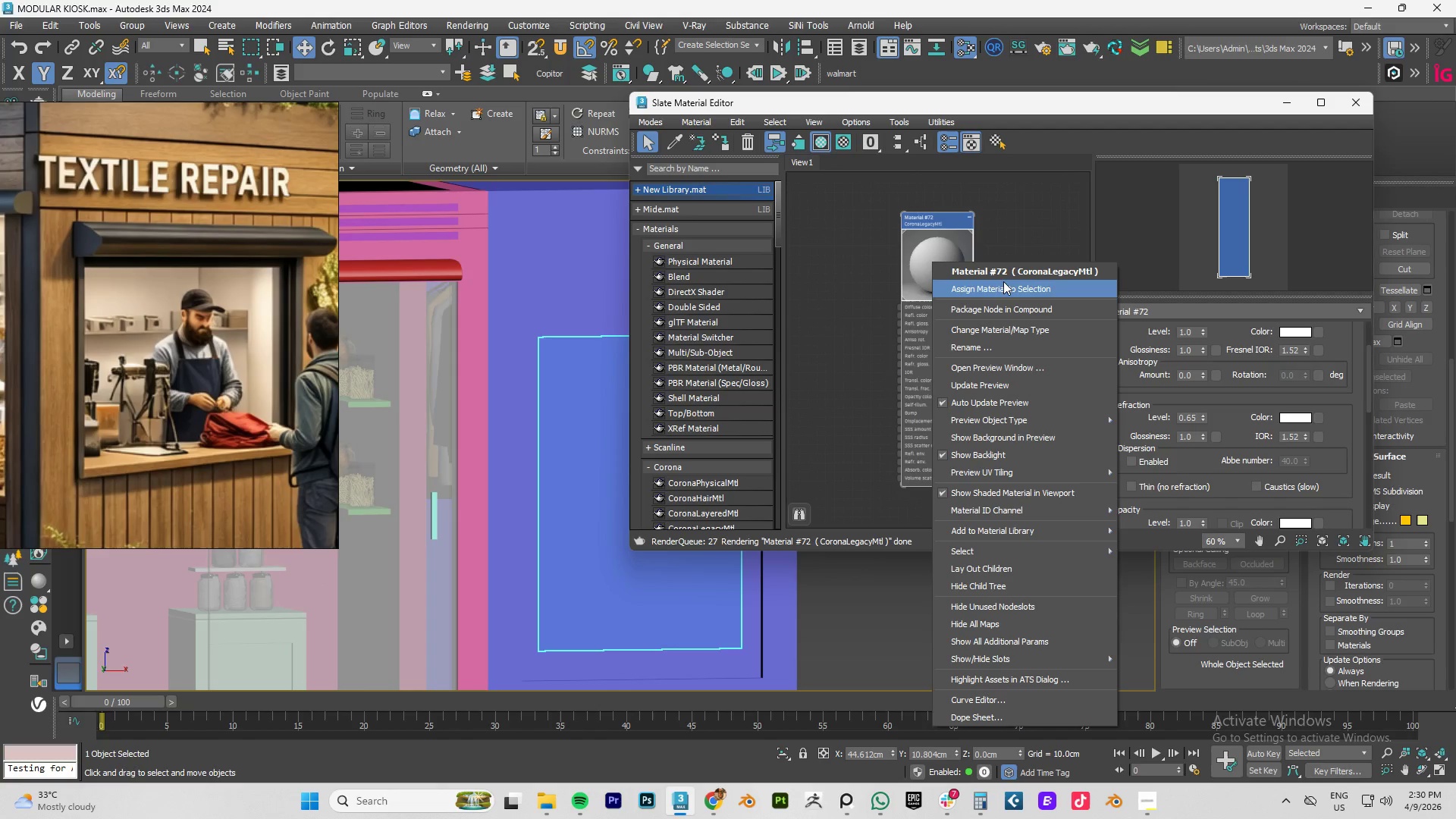 
left_click([1003, 283])
 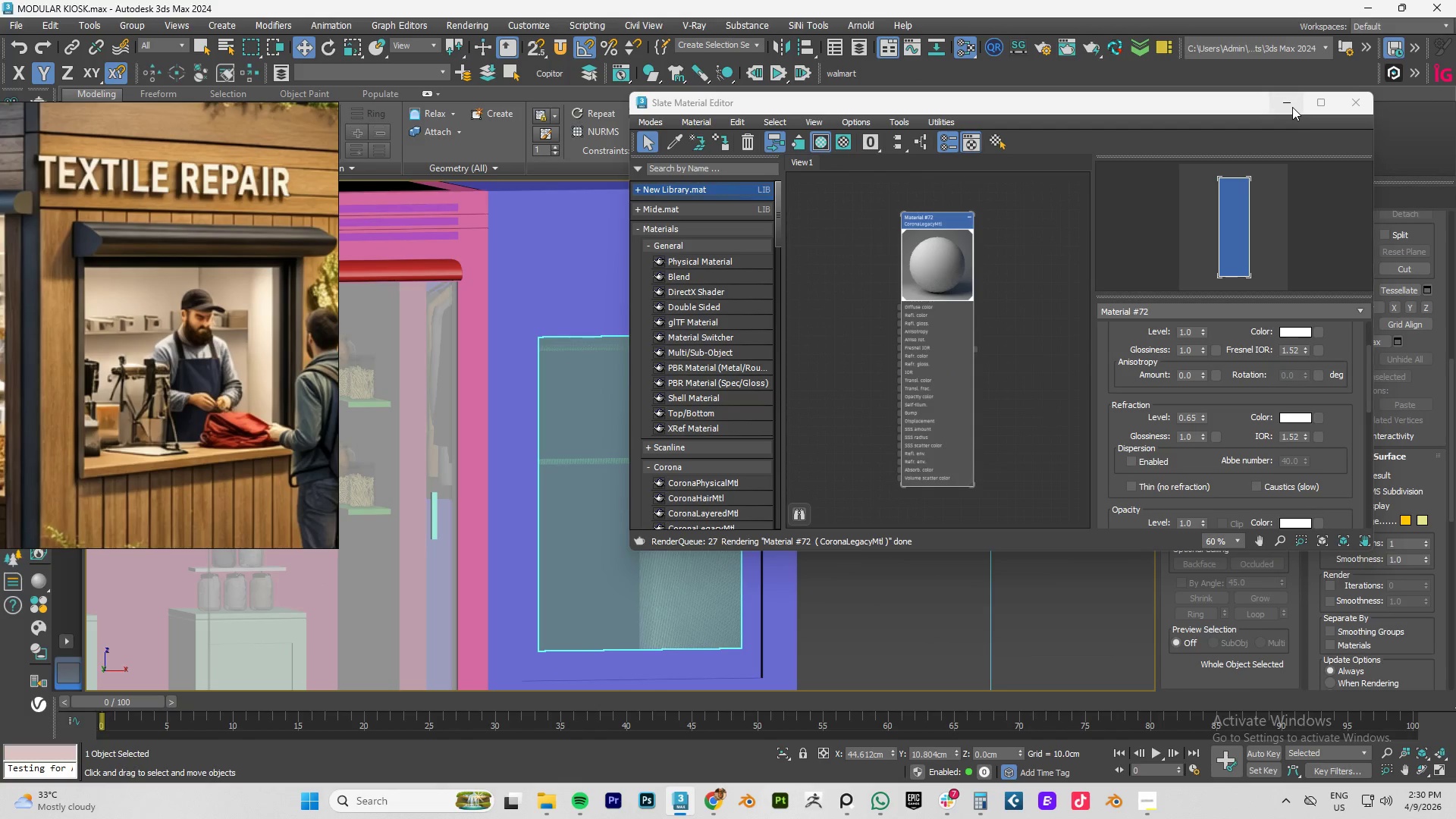 
left_click([1280, 101])
 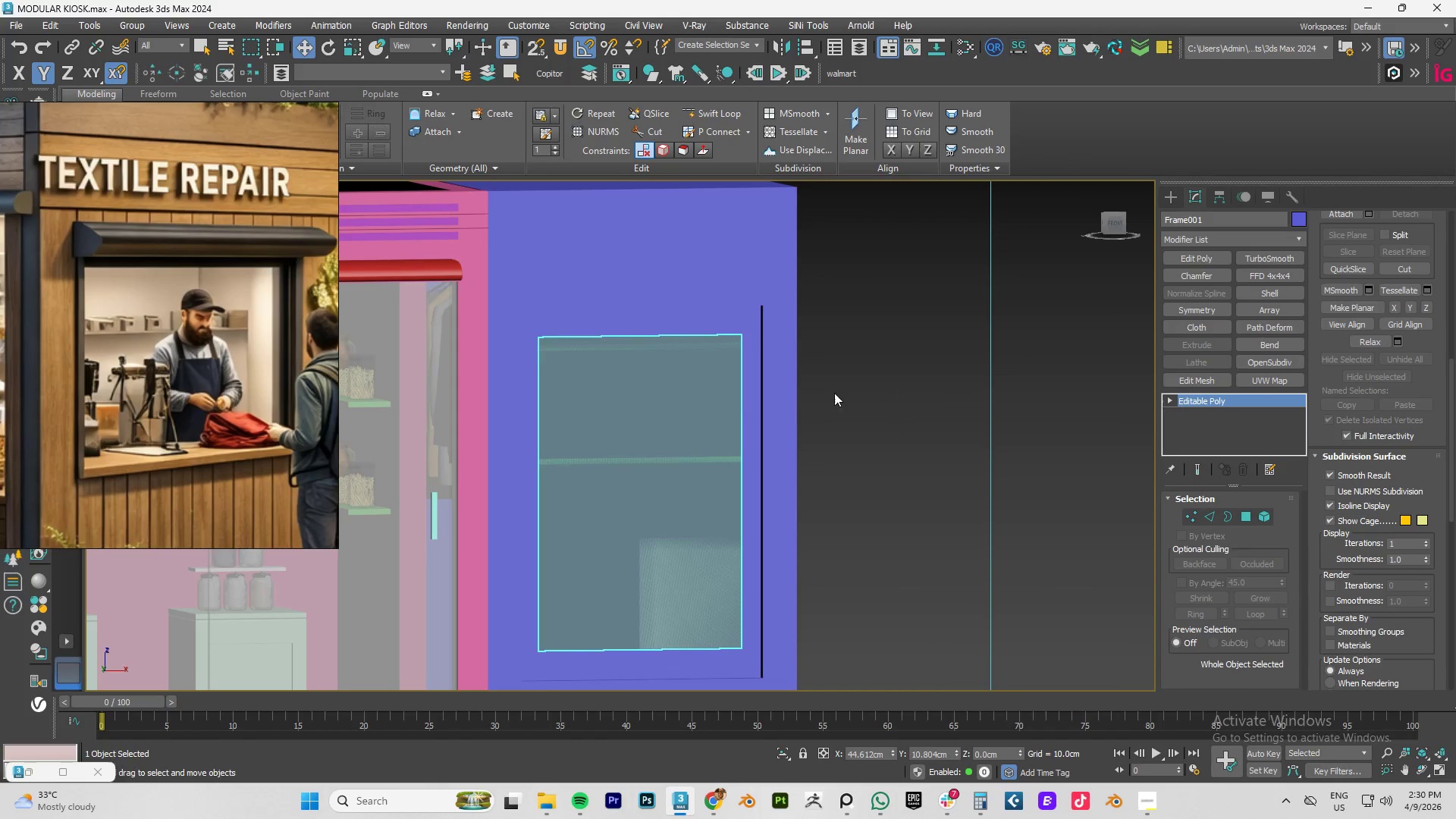 
hold_key(key=AltLeft, duration=1.5)
 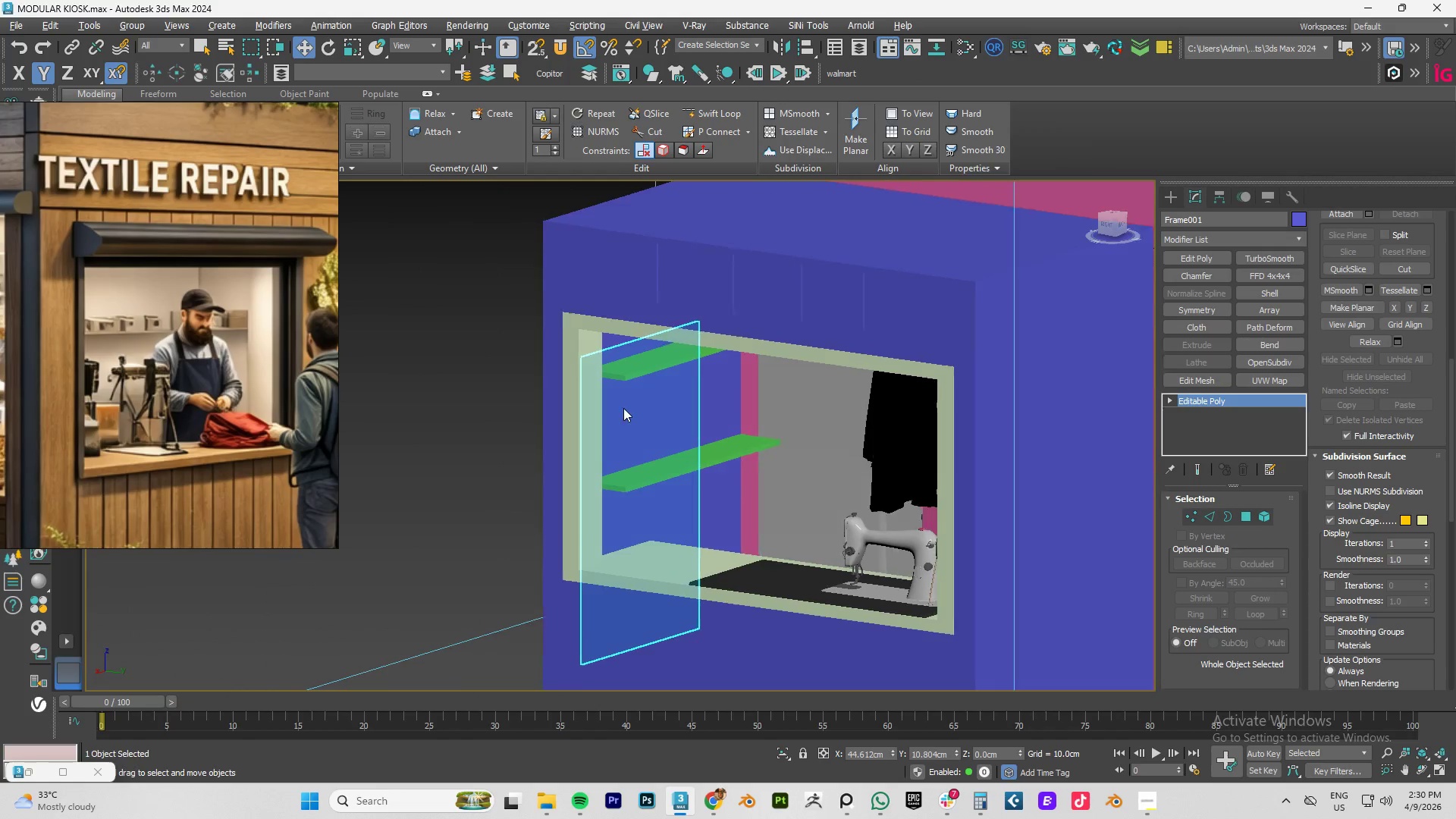 
hold_key(key=AltLeft, duration=1.51)
 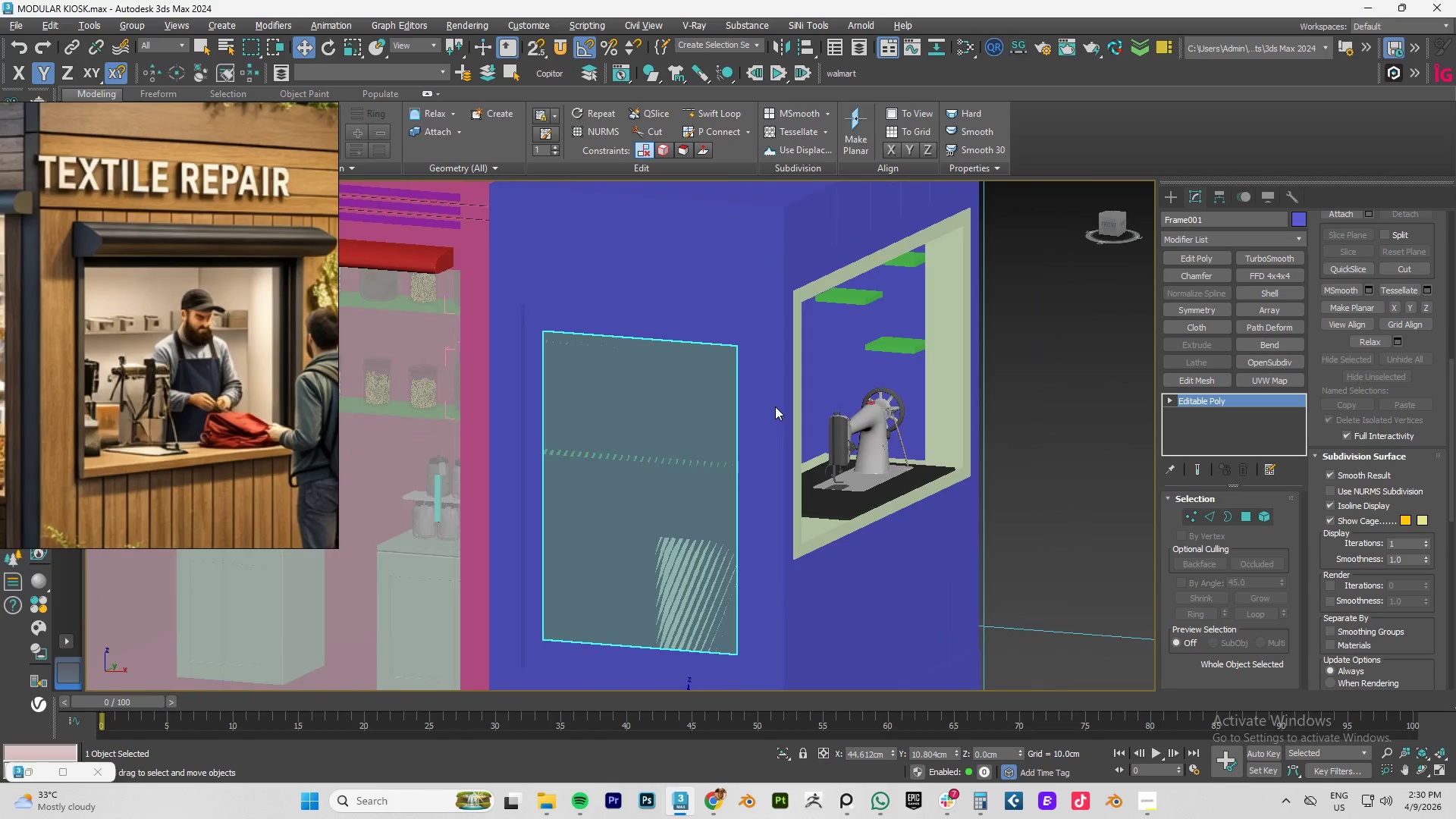 
hold_key(key=AltLeft, duration=0.7)
 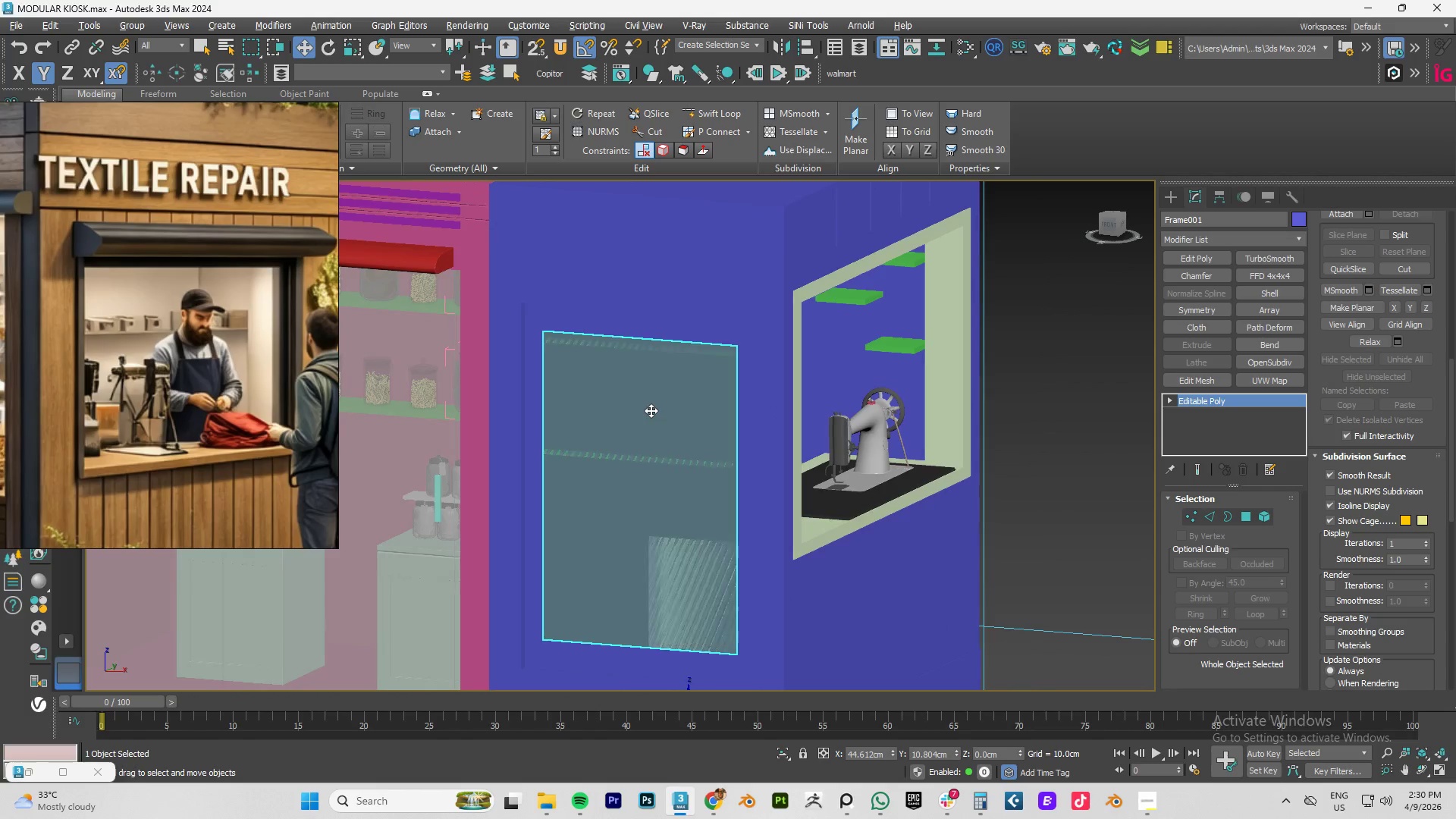 
left_click([651, 410])
 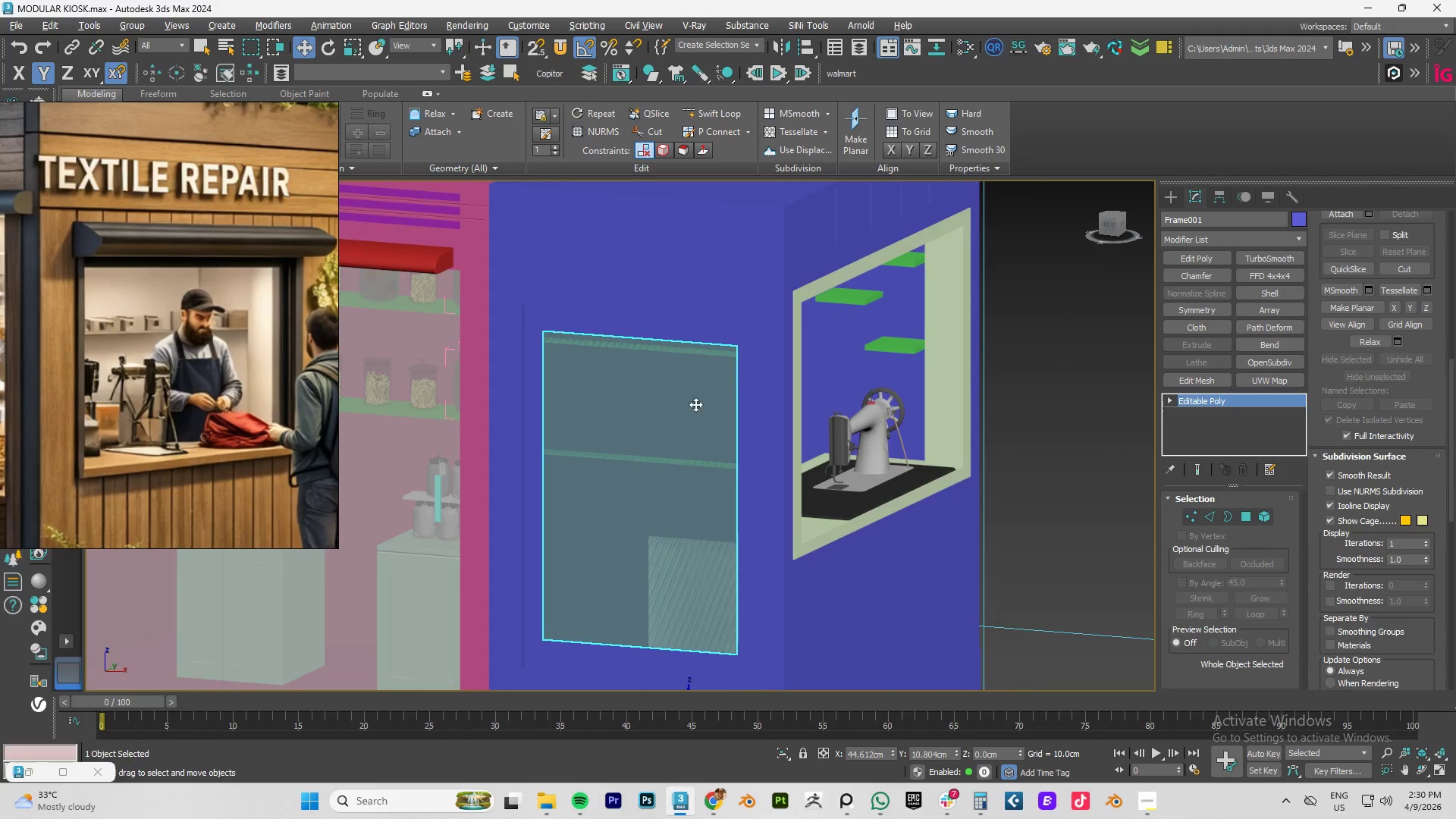 
hold_key(key=AltLeft, duration=1.5)
 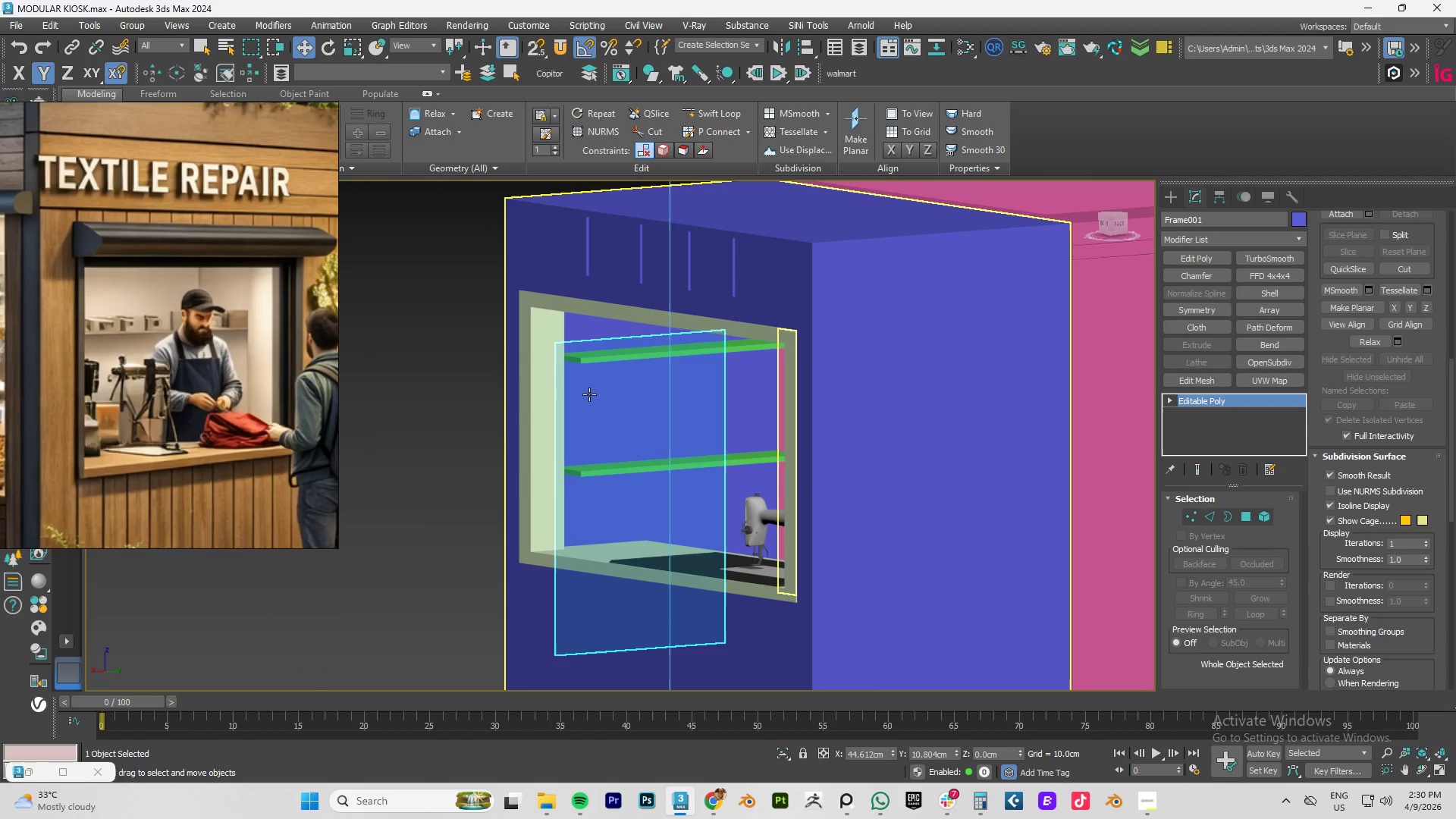 
key(Alt+AltLeft)
 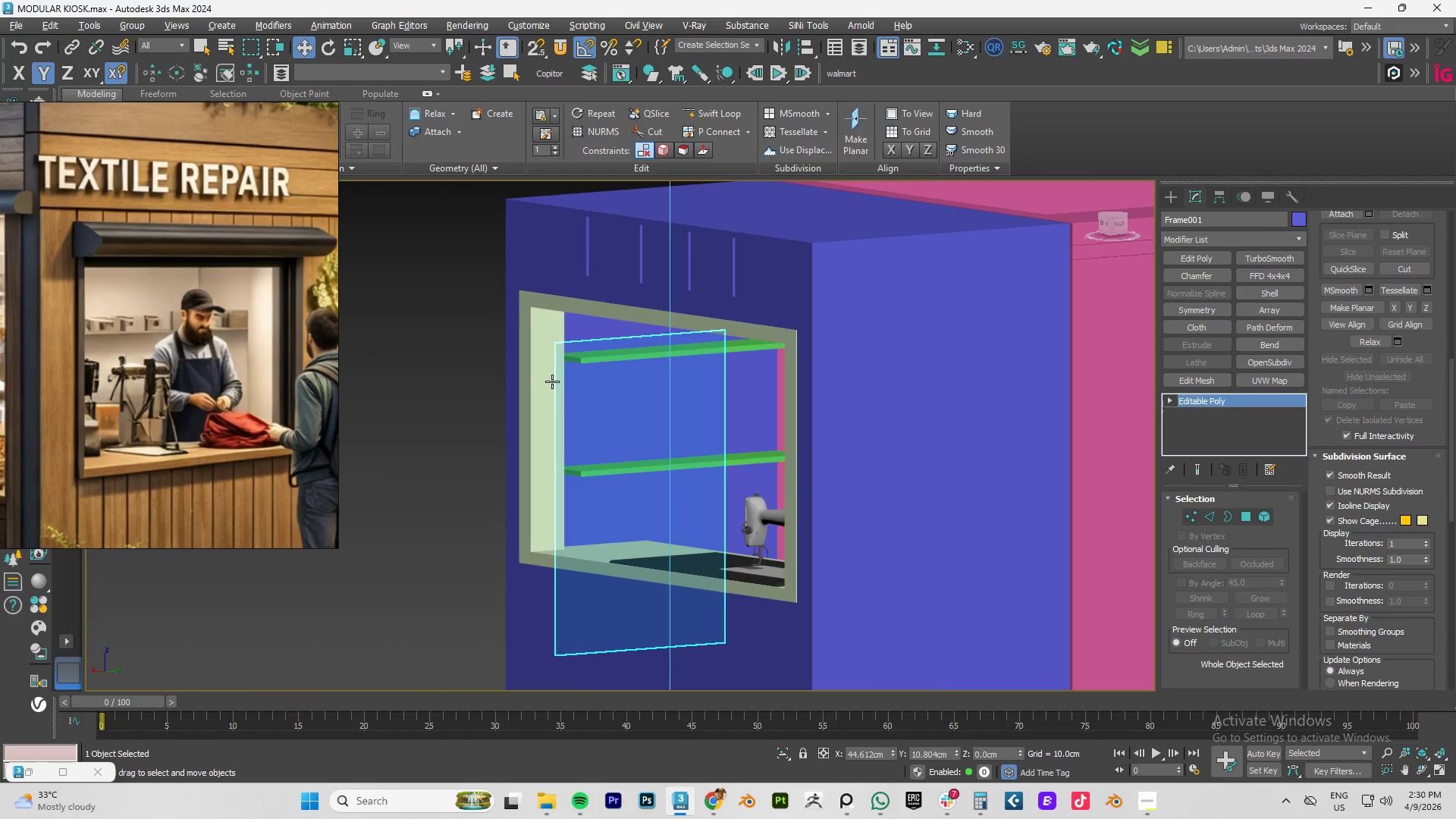 
key(Alt+AltLeft)
 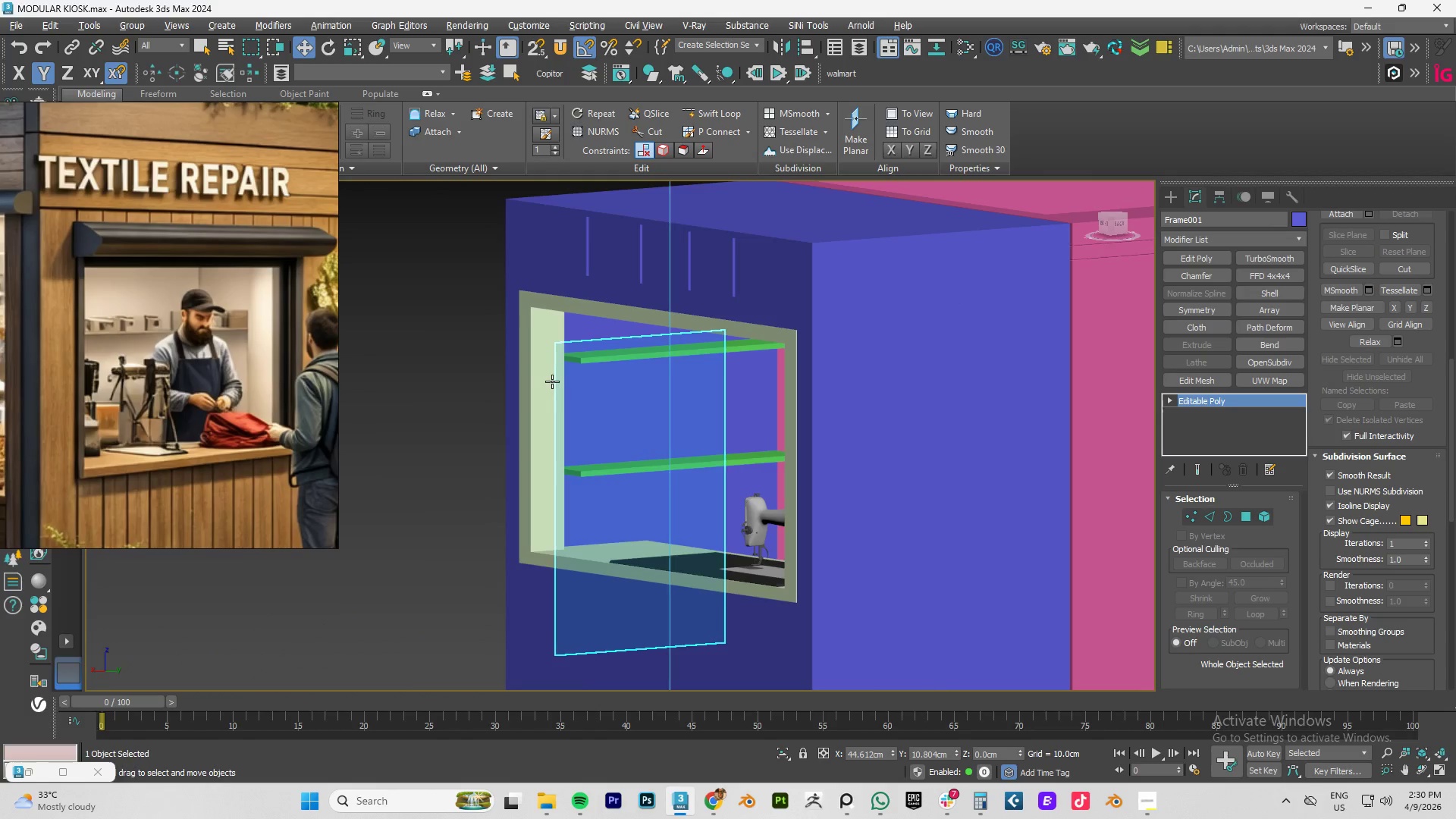 
key(Alt+AltLeft)
 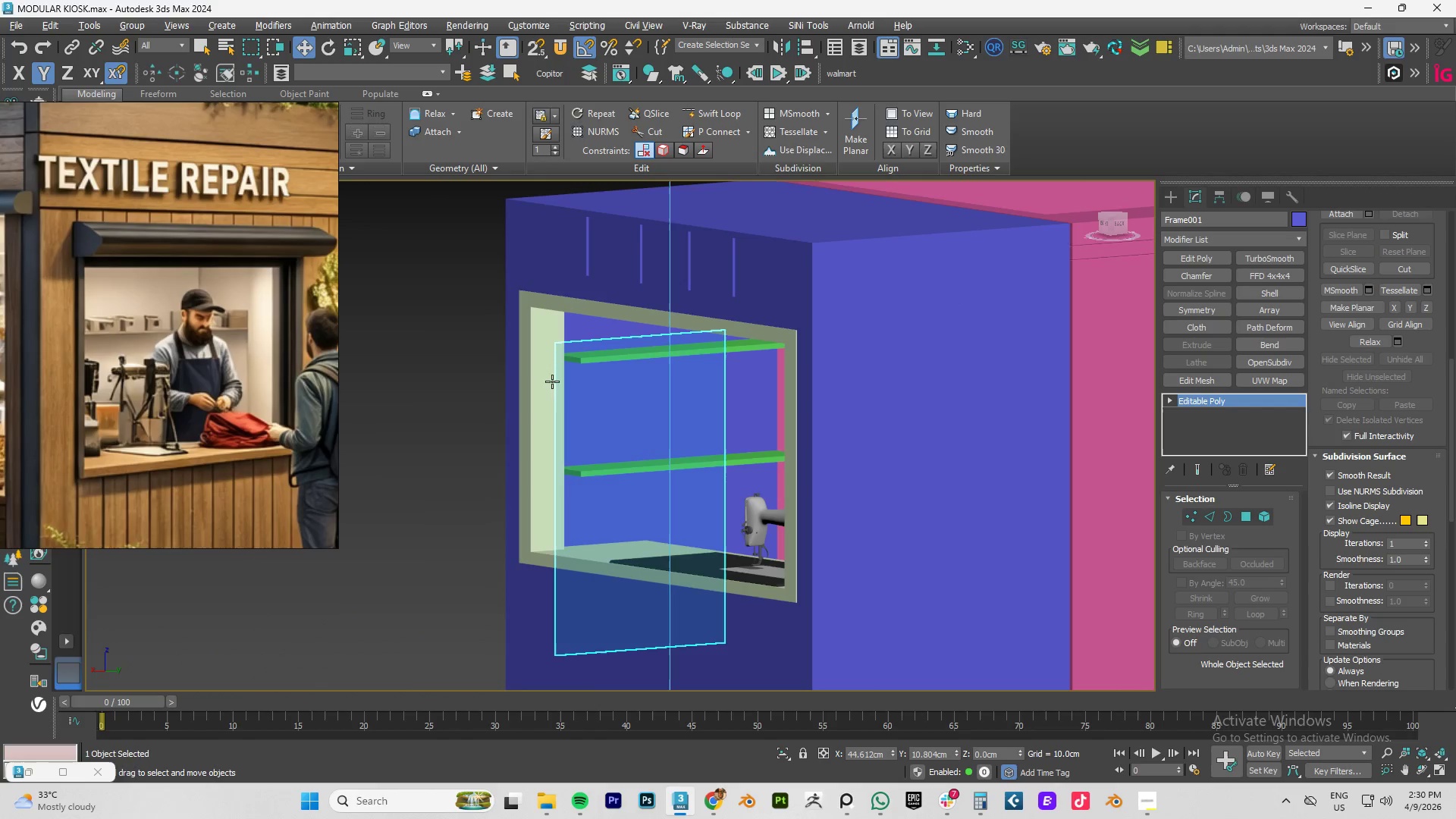 
key(Alt+AltLeft)
 